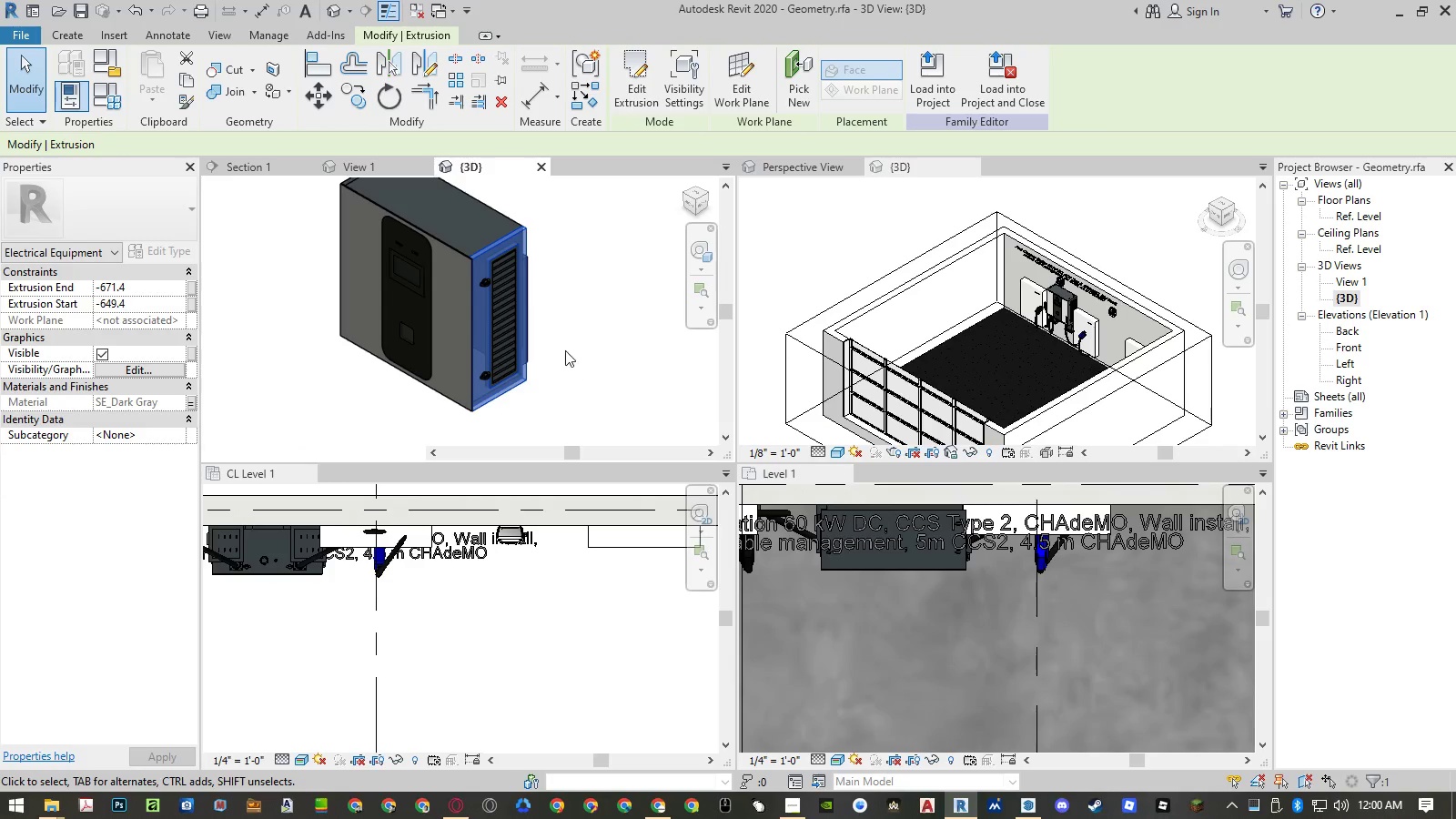 
left_click([567, 334])
 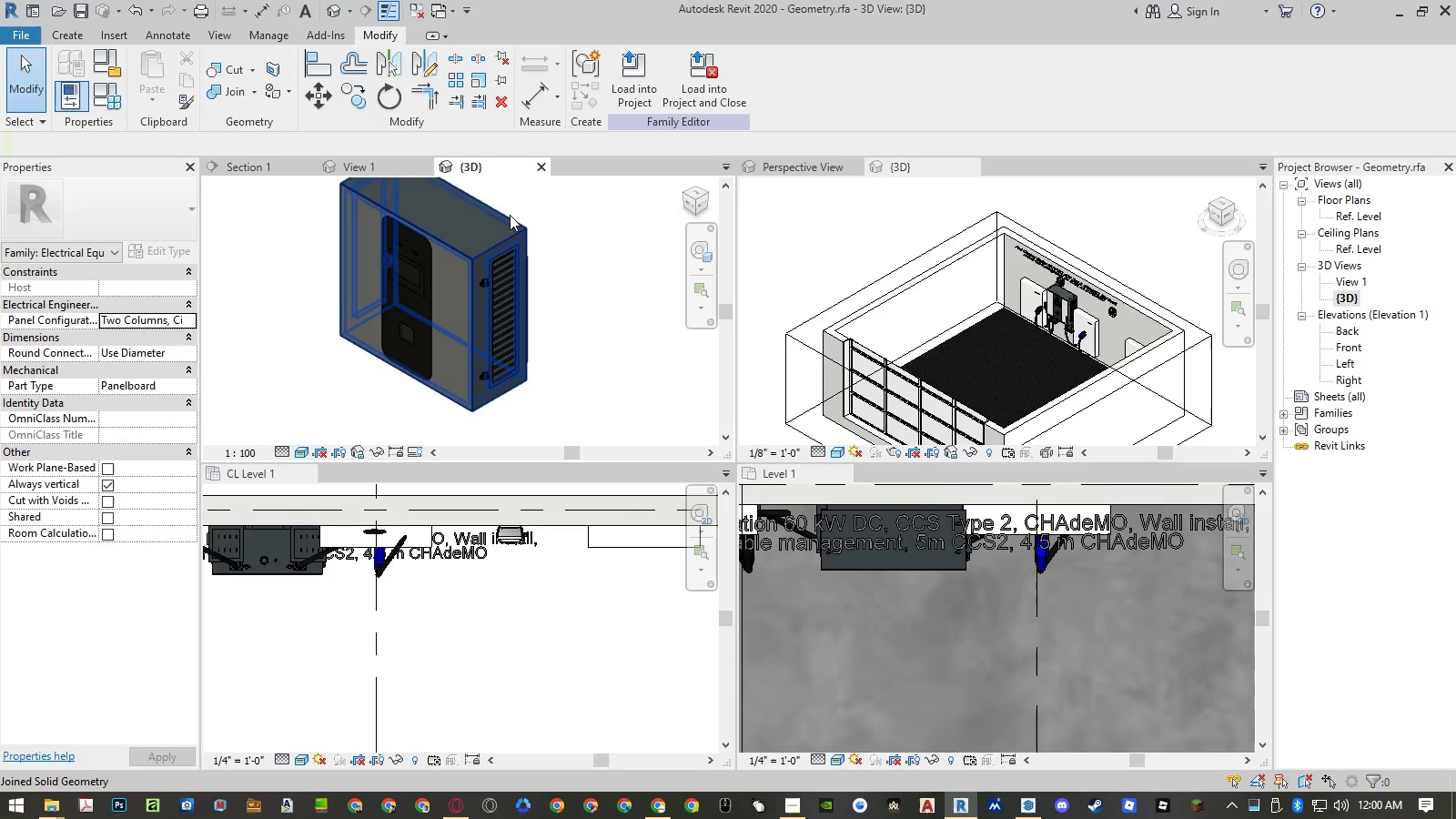 
left_click([518, 221])
 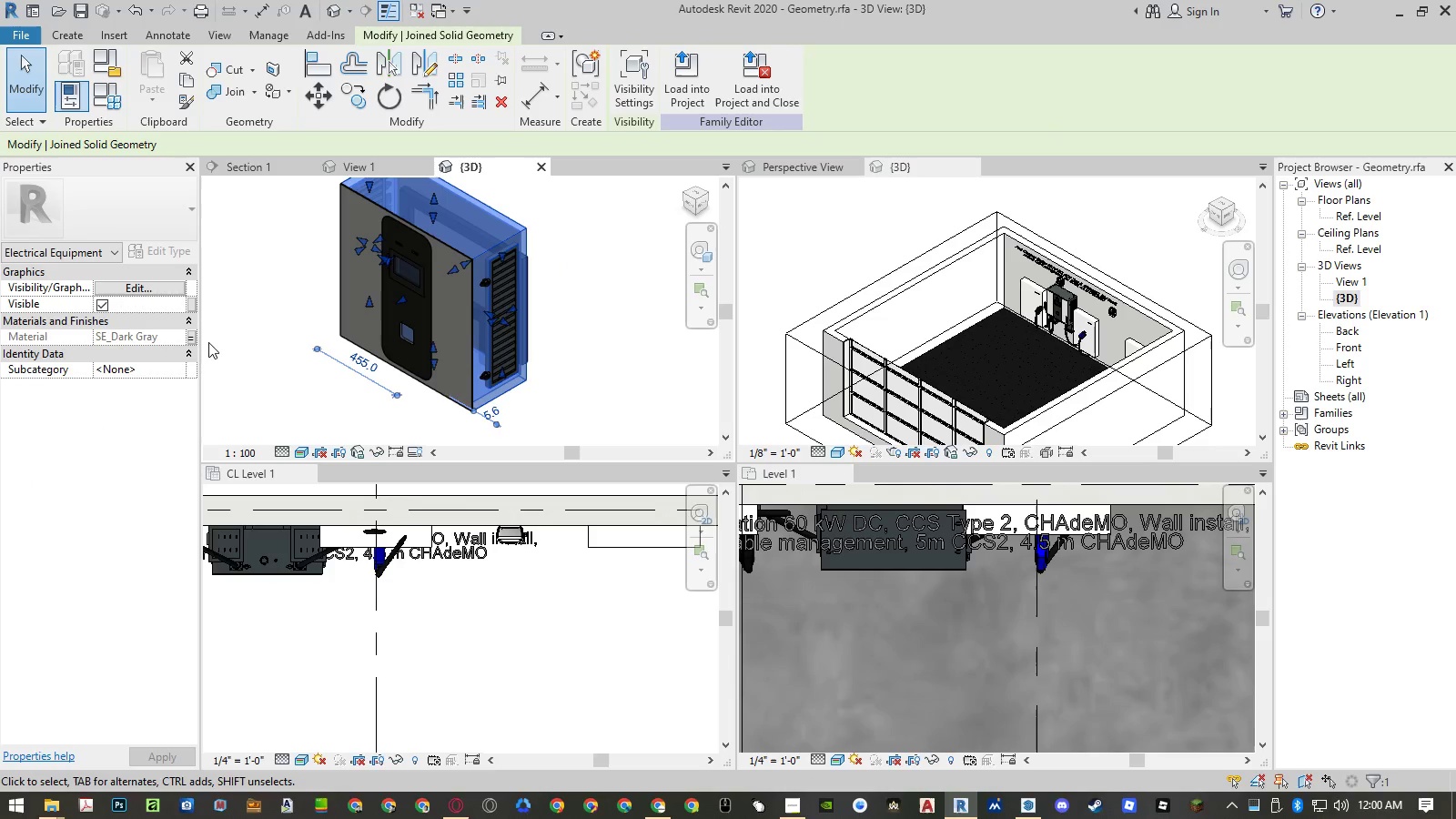 
left_click([192, 339])
 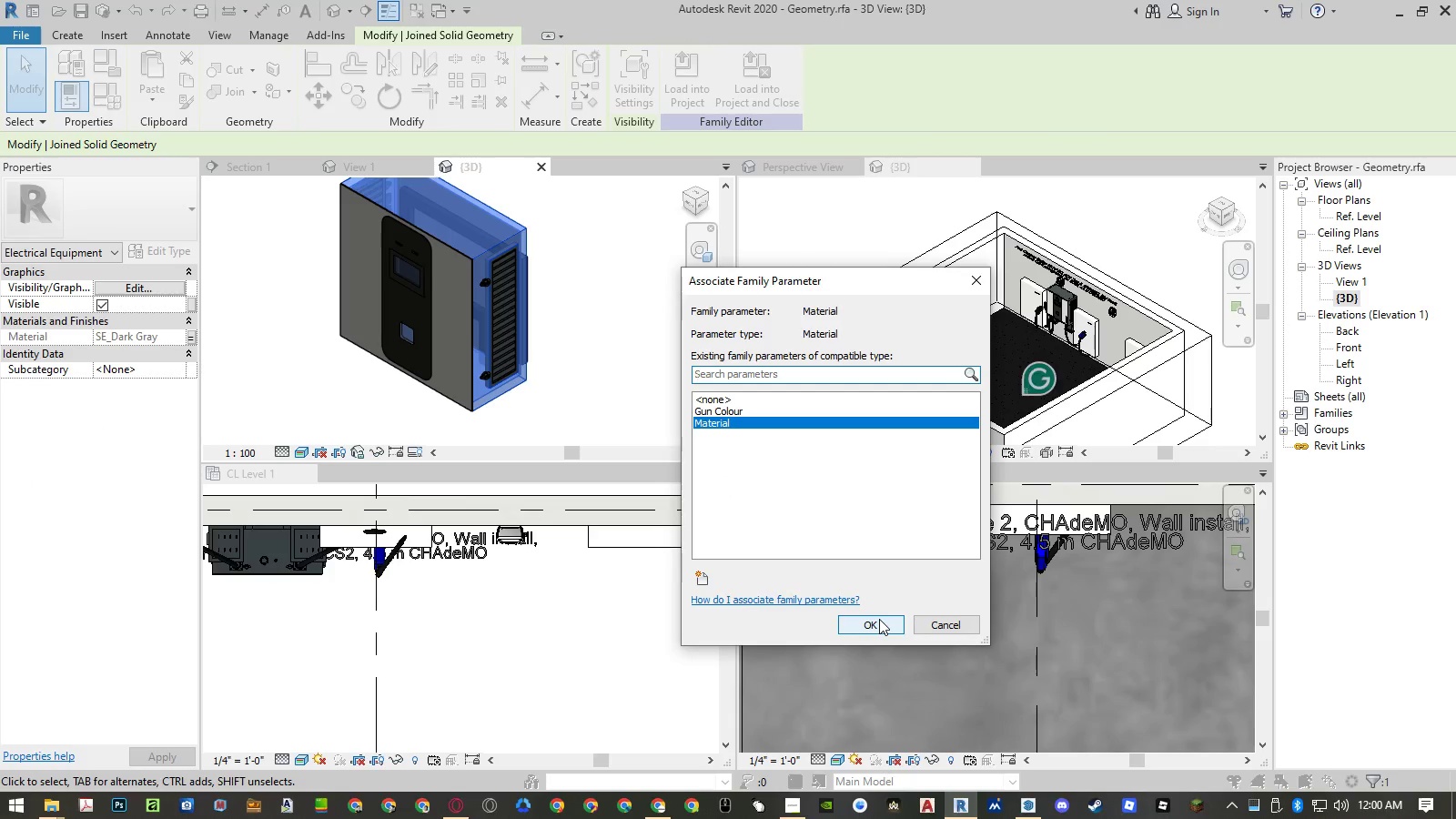 
key(Escape)
 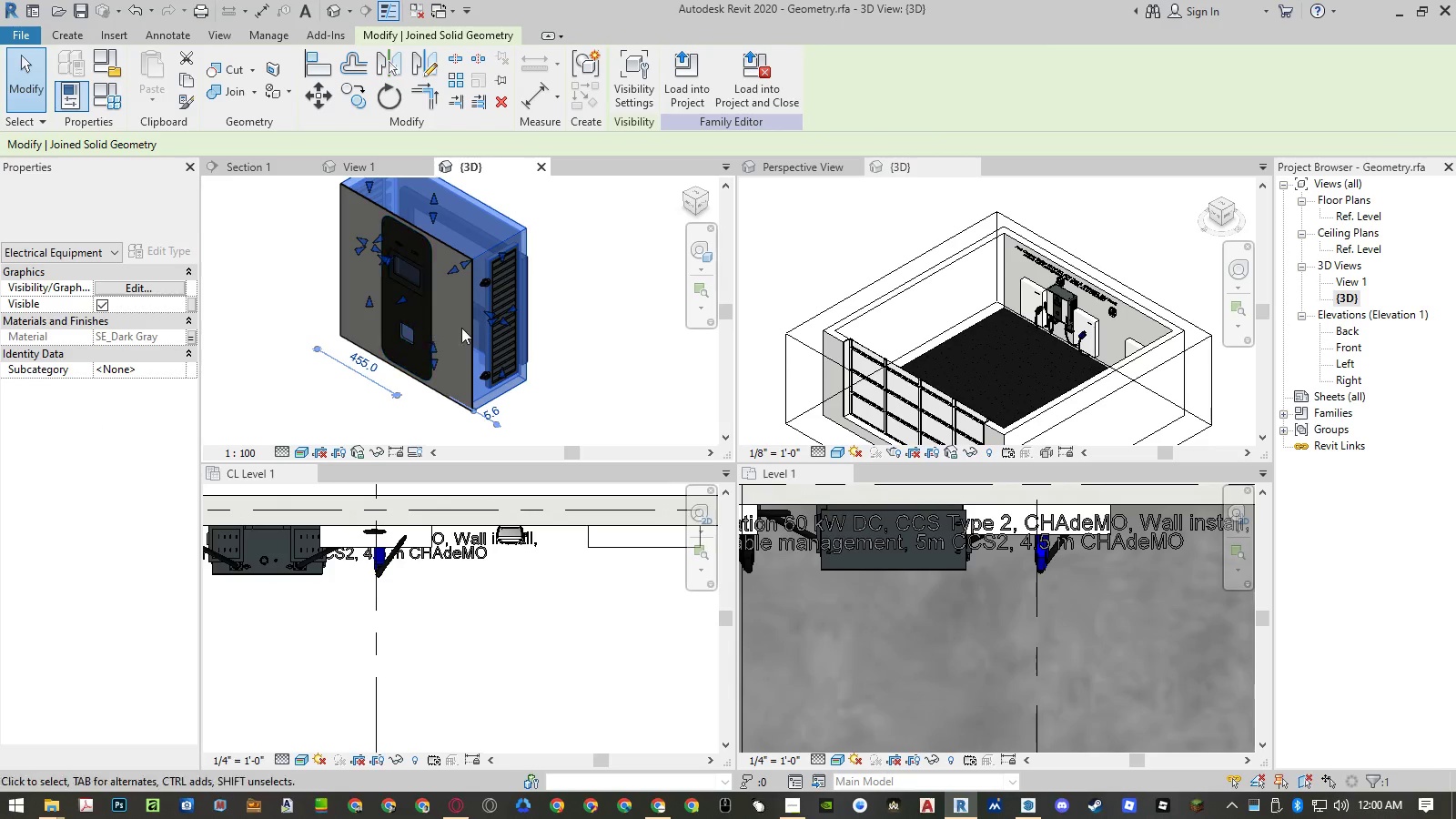 
left_click([579, 312])
 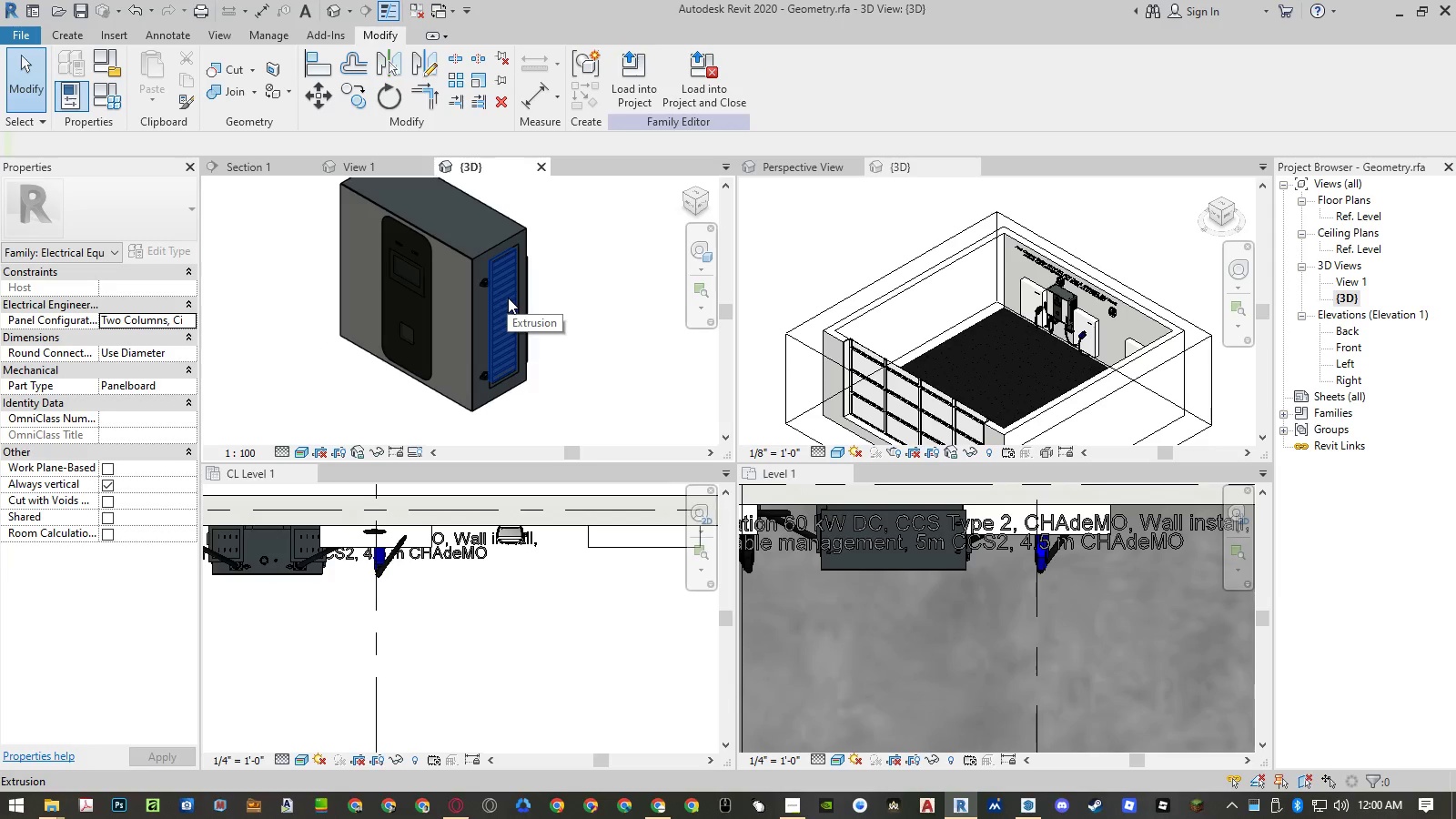 
left_click([509, 297])
 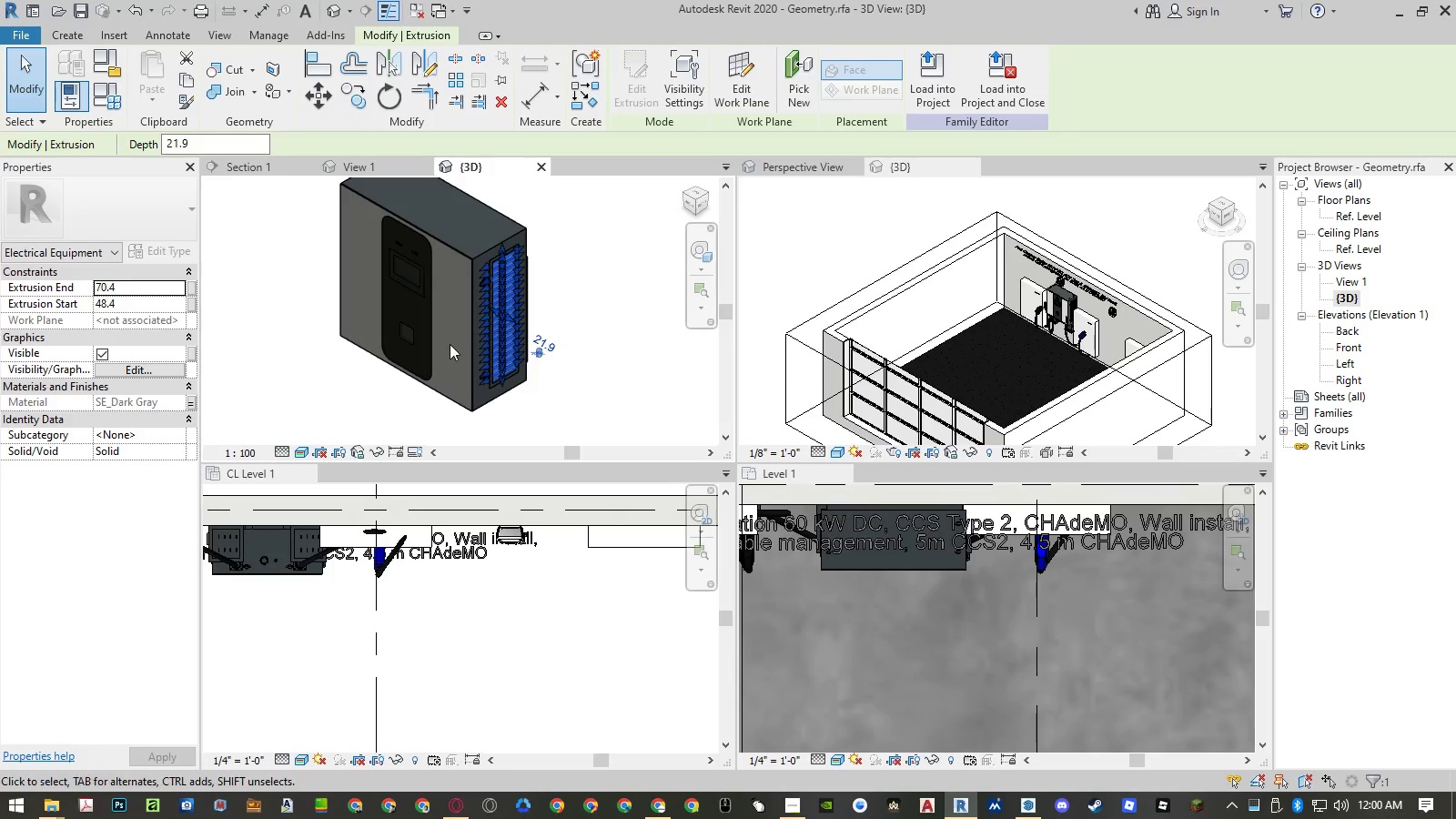 
key(Escape)
 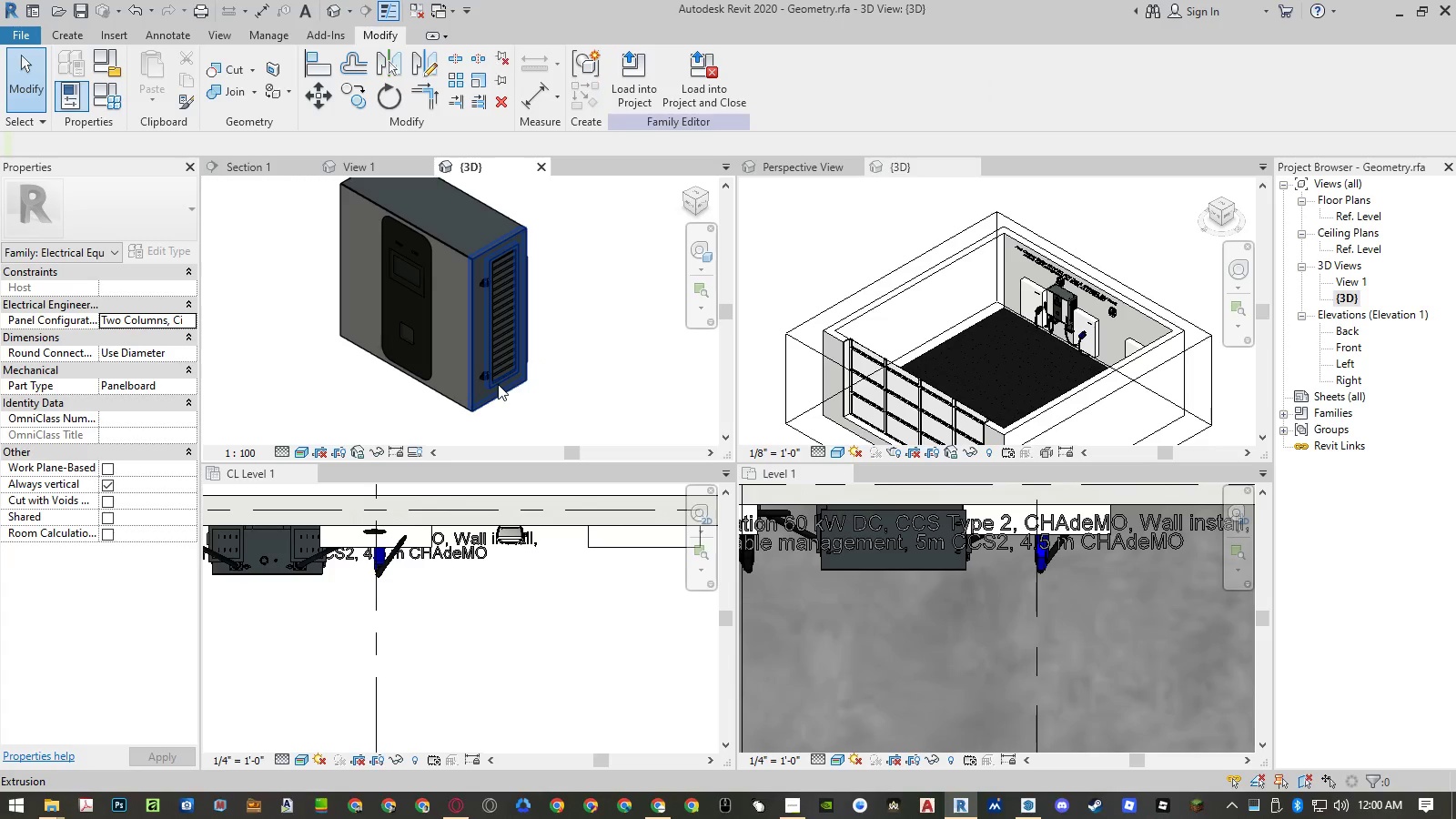 
scroll: coordinate [498, 384], scroll_direction: up, amount: 5.0
 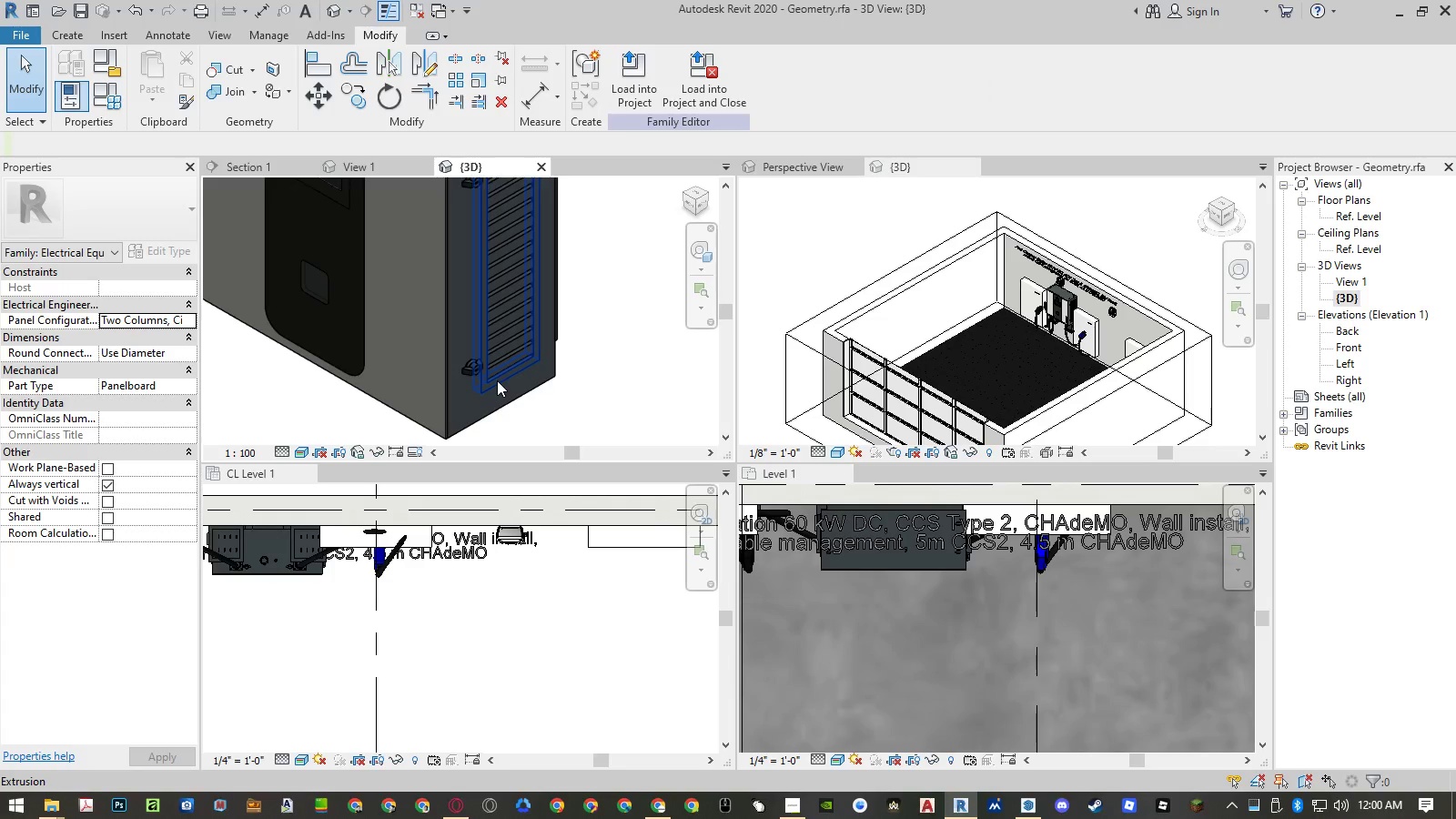 
left_click([497, 380])
 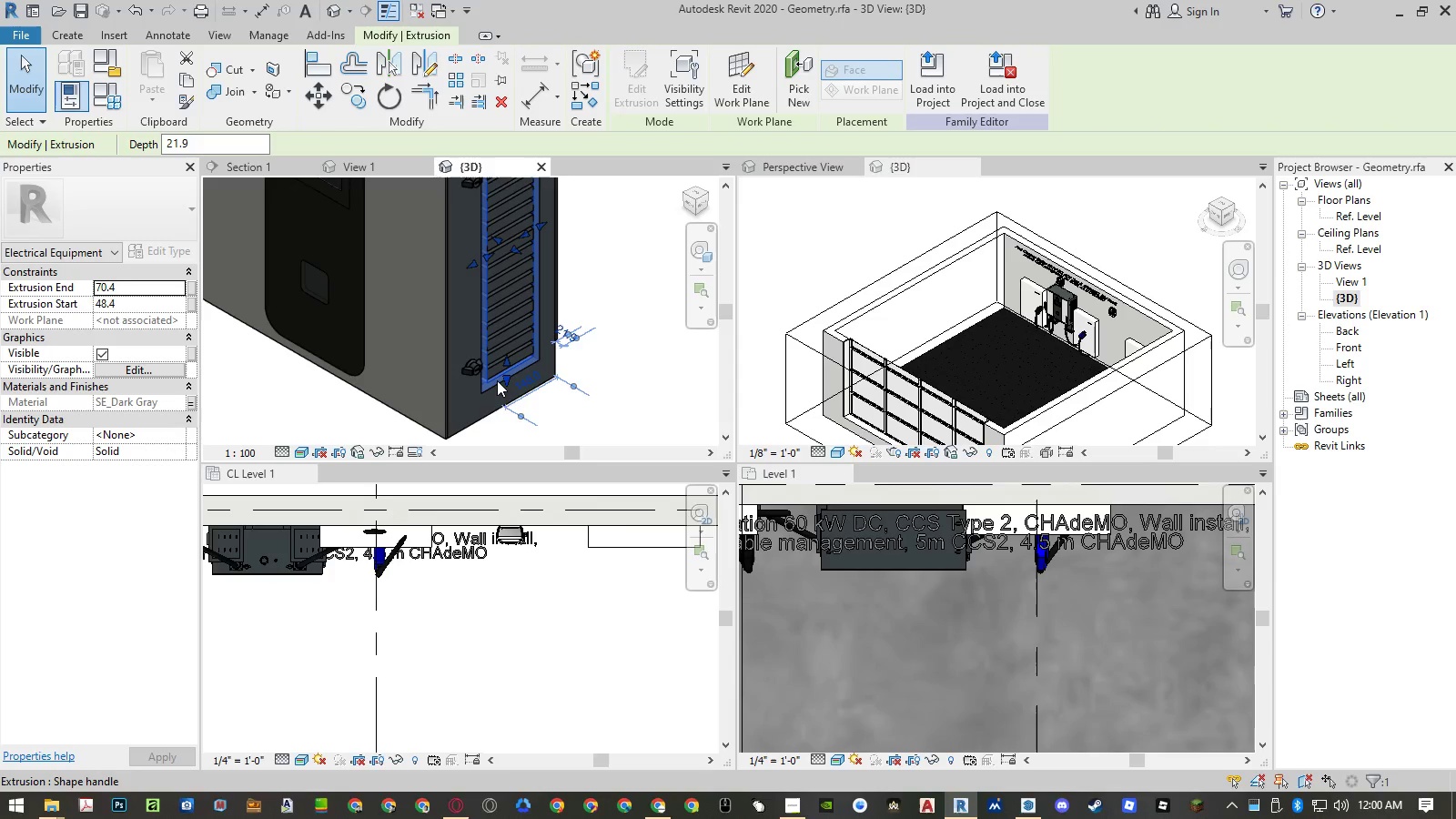 
key(Escape)
 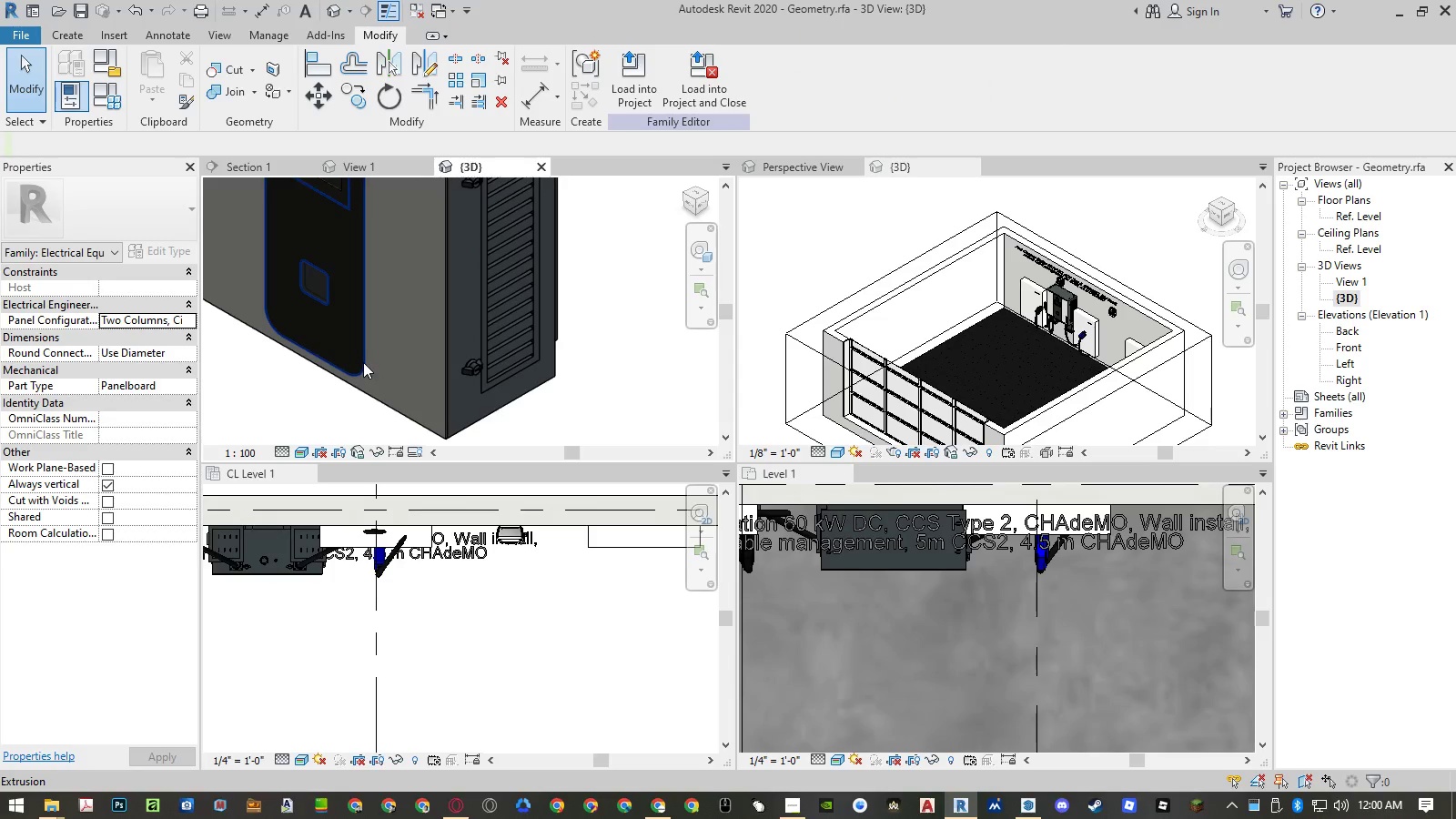 
left_click([363, 362])
 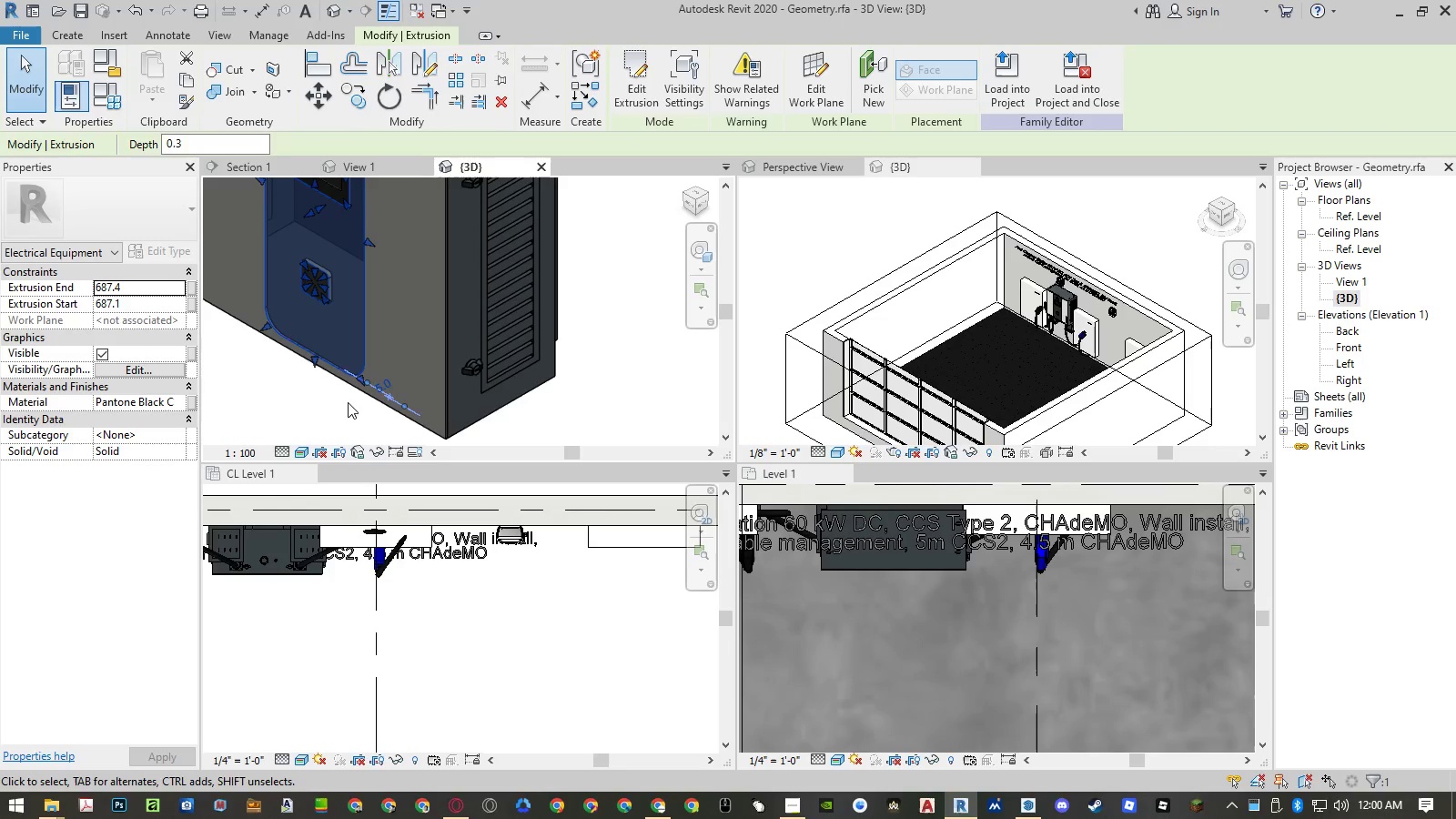 
mouse_move([214, 399])
 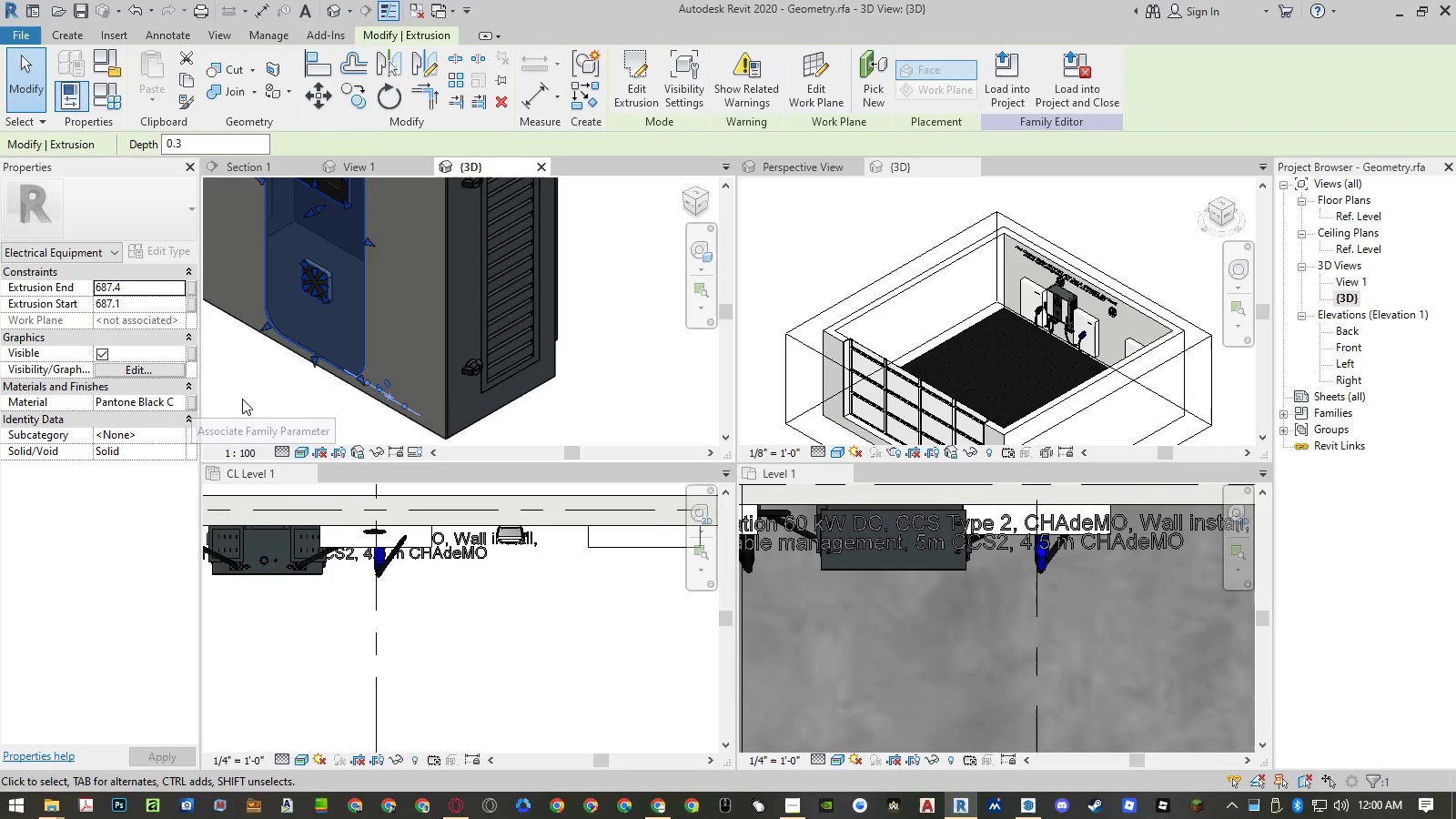 
key(Escape)
 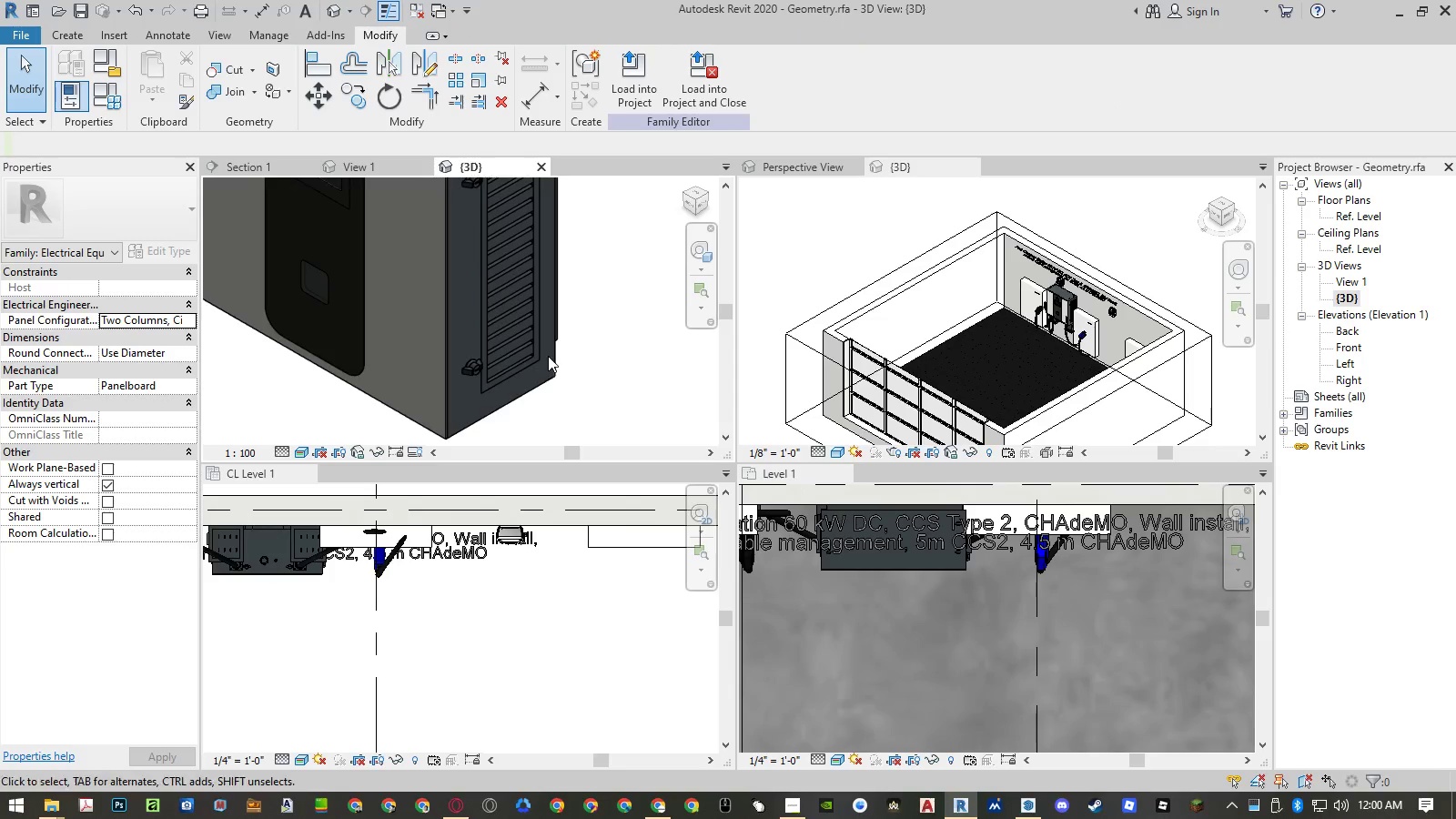 
scroll: coordinate [609, 378], scroll_direction: down, amount: 5.0
 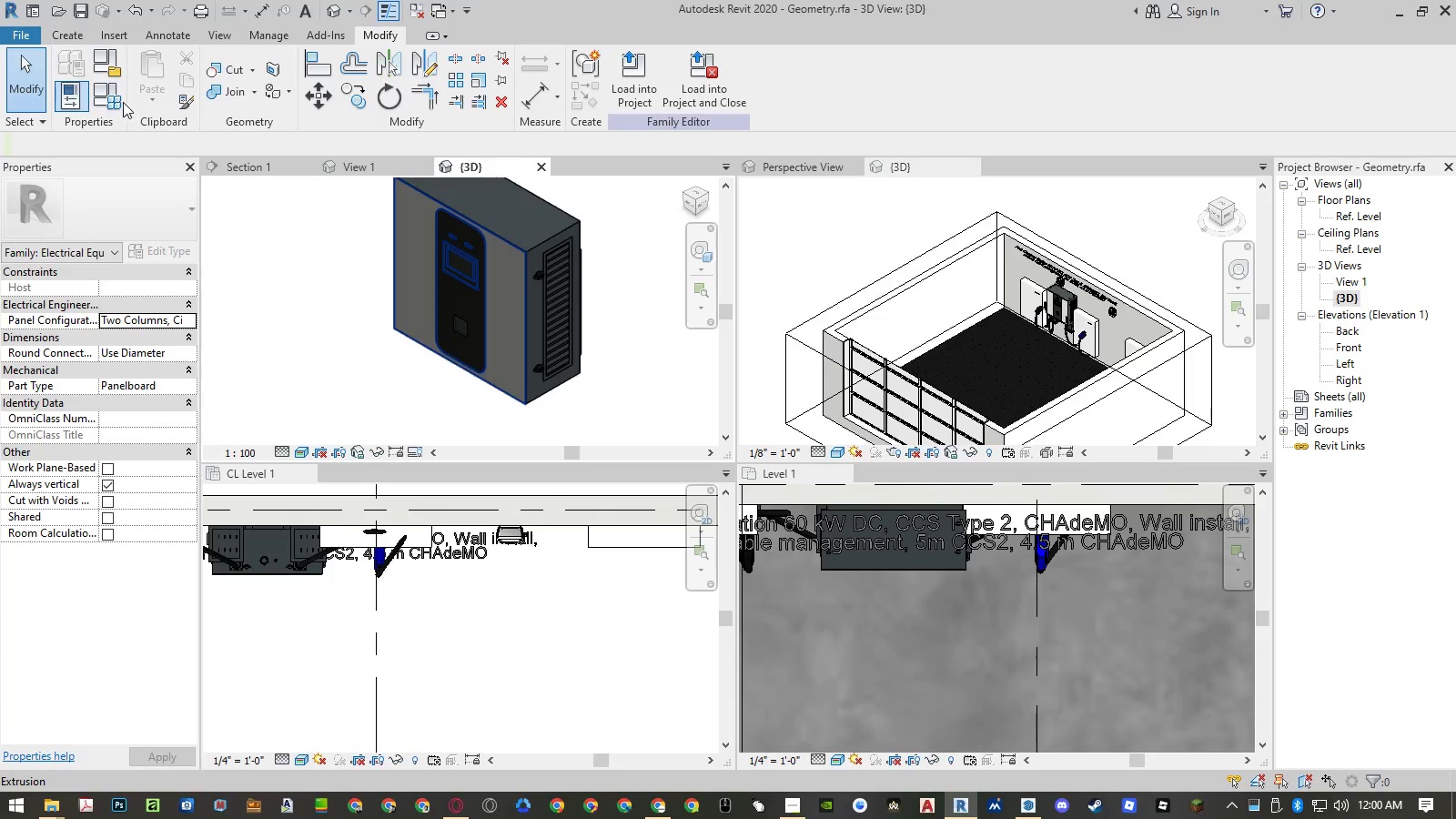 
left_click([119, 101])
 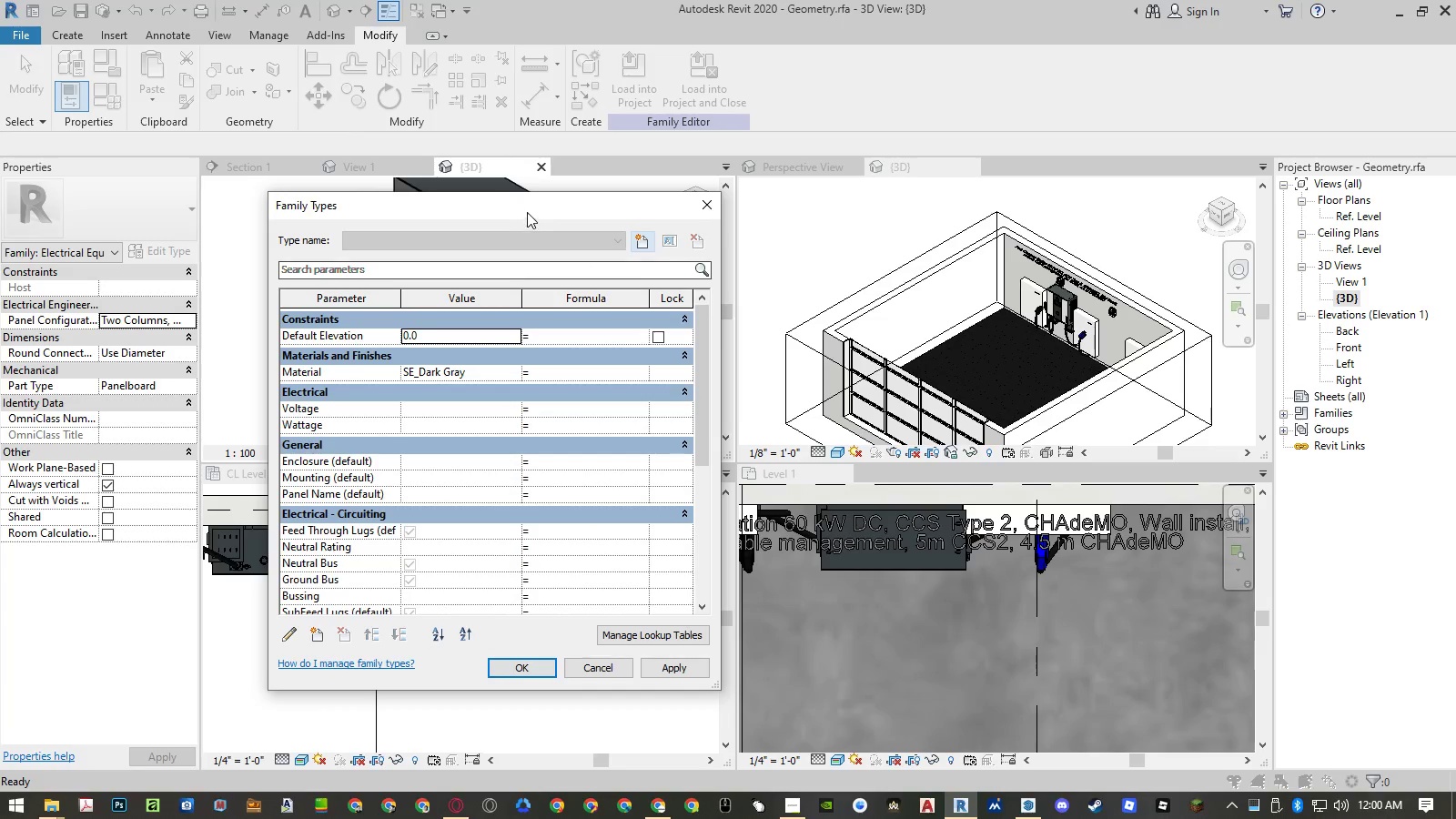 
left_click_drag(start_coordinate=[528, 206], to_coordinate=[967, 201])
 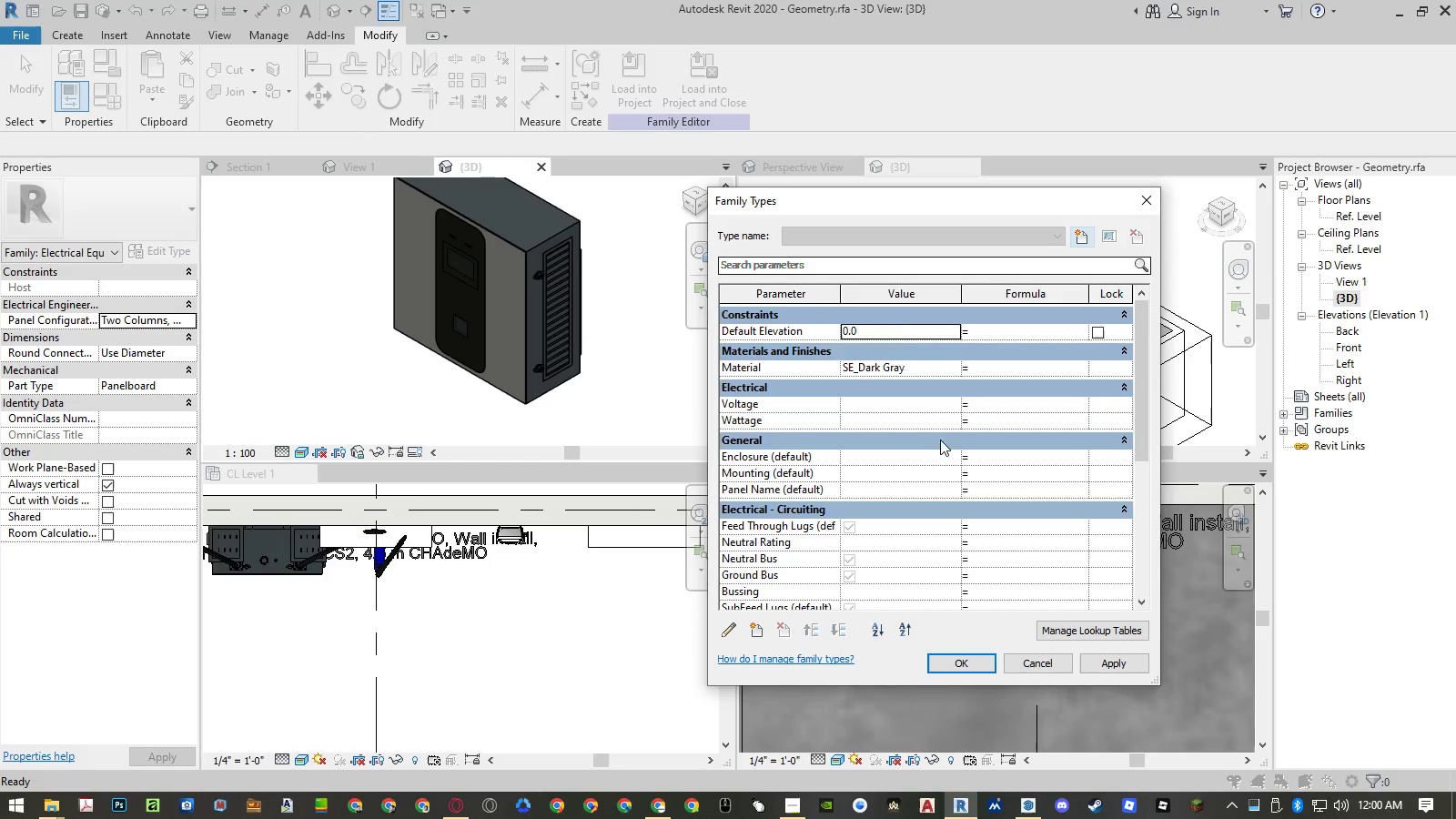 
scroll: coordinate [936, 460], scroll_direction: down, amount: 10.0
 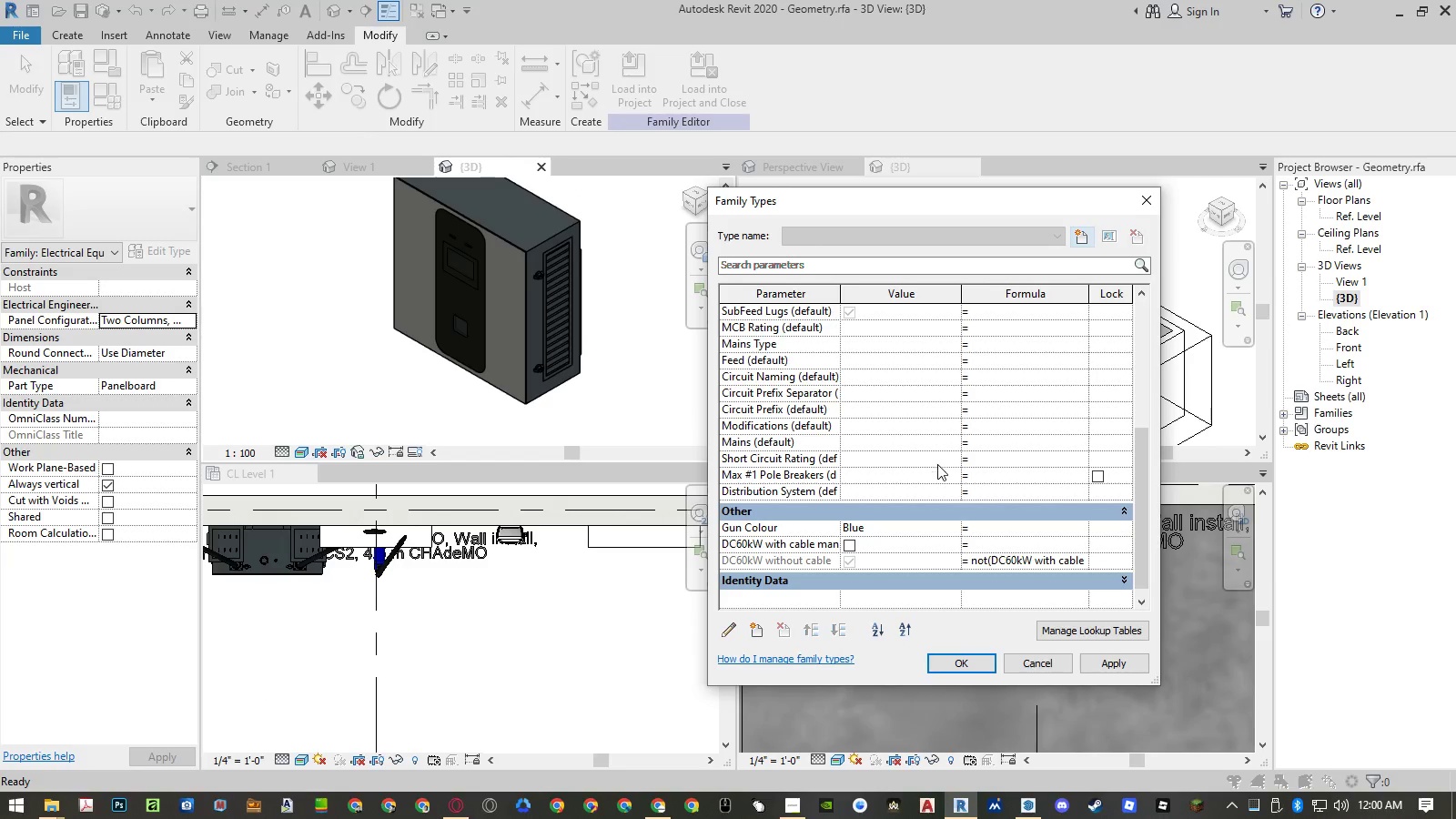 
left_click([952, 529])
 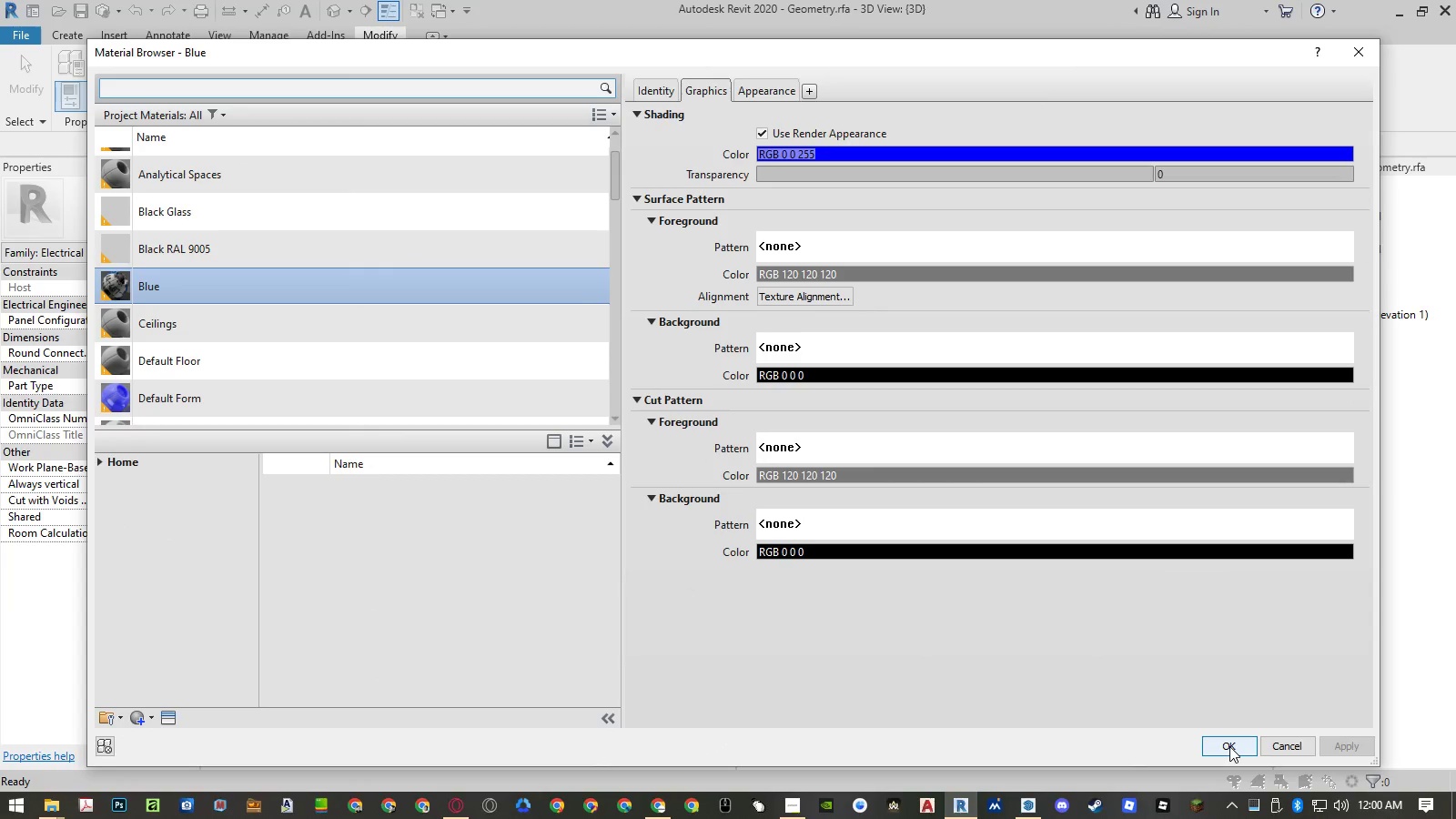 
left_click([1307, 747])
 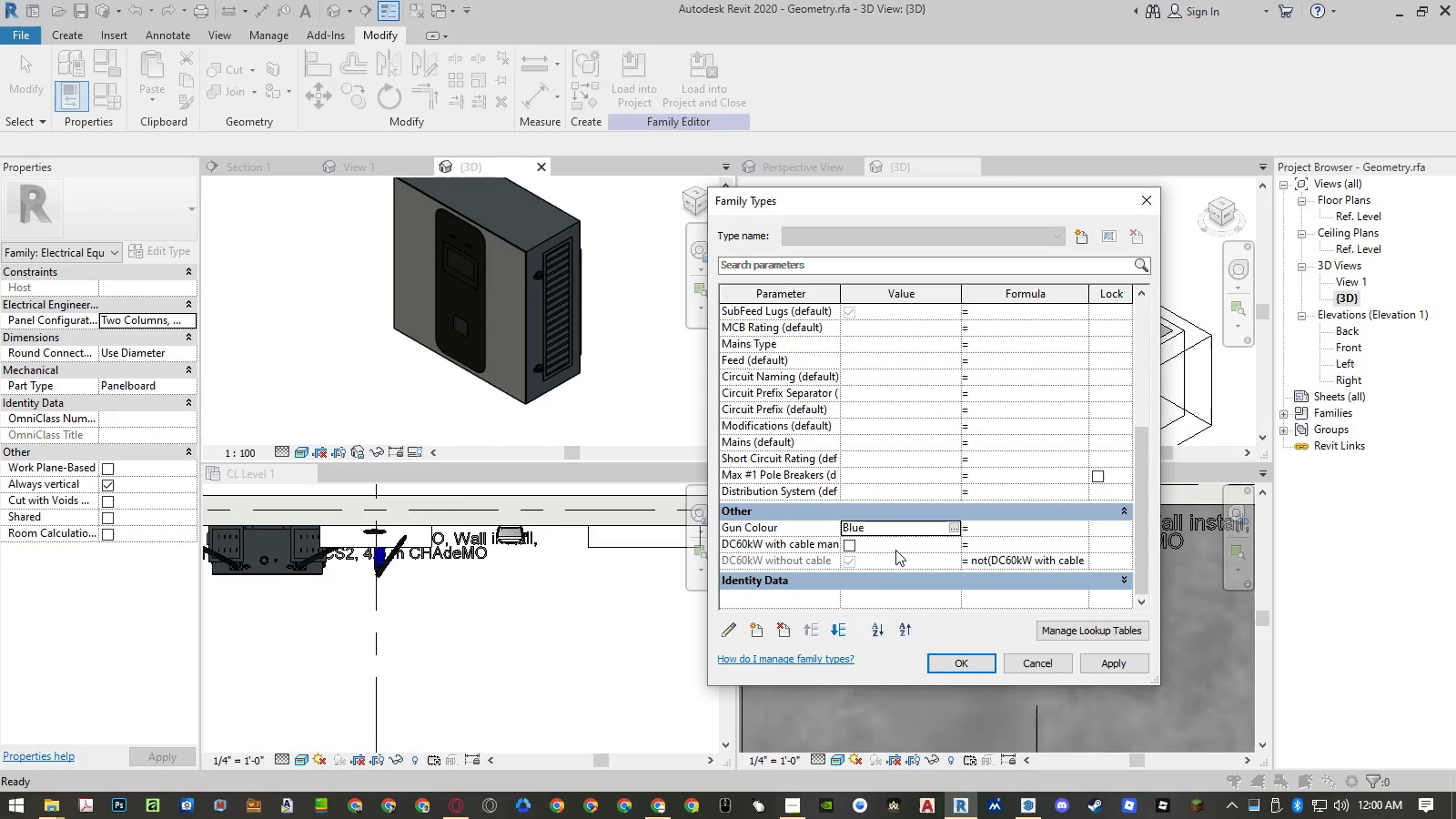 
scroll: coordinate [814, 508], scroll_direction: up, amount: 10.0
 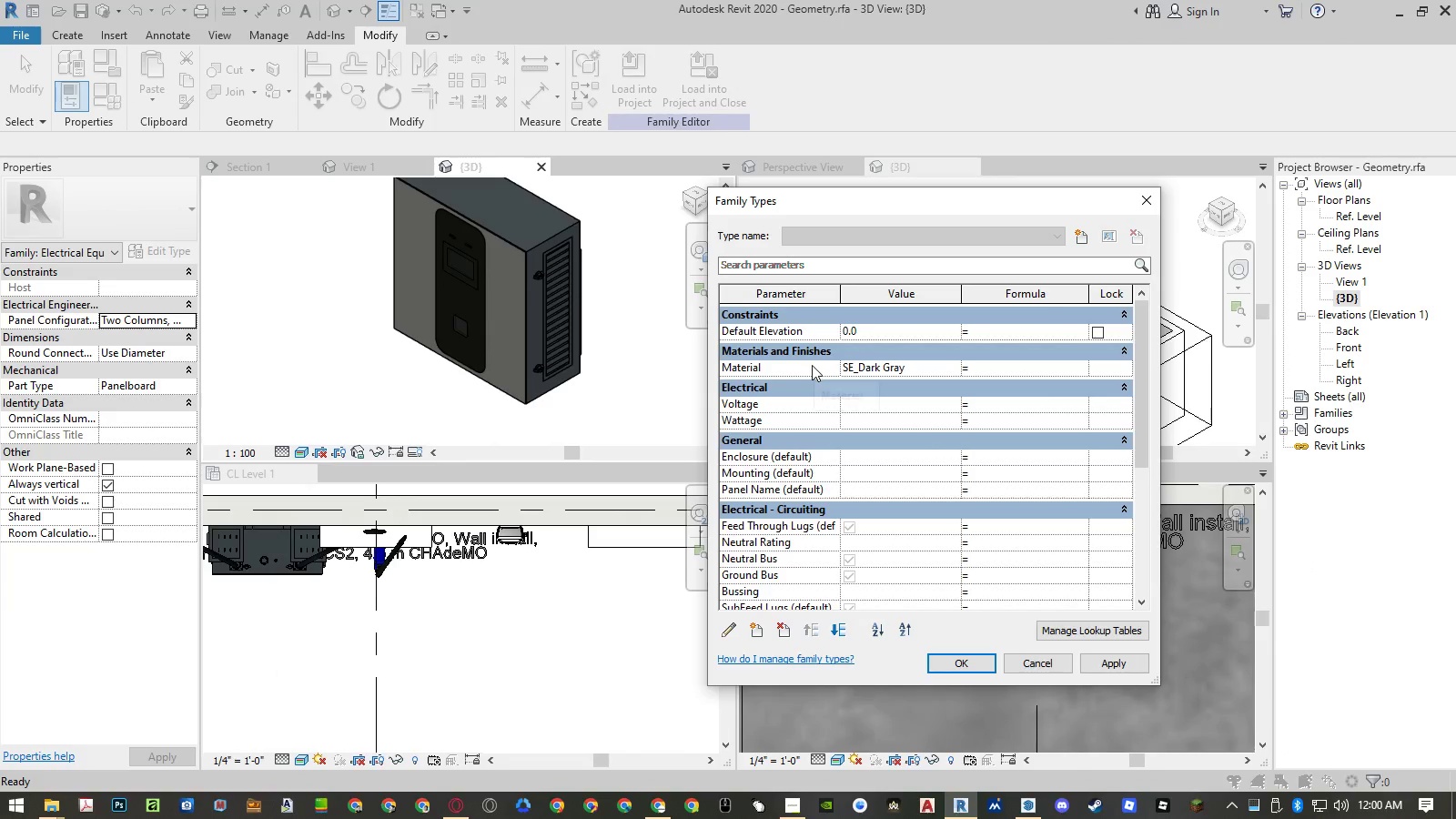 
left_click([812, 365])
 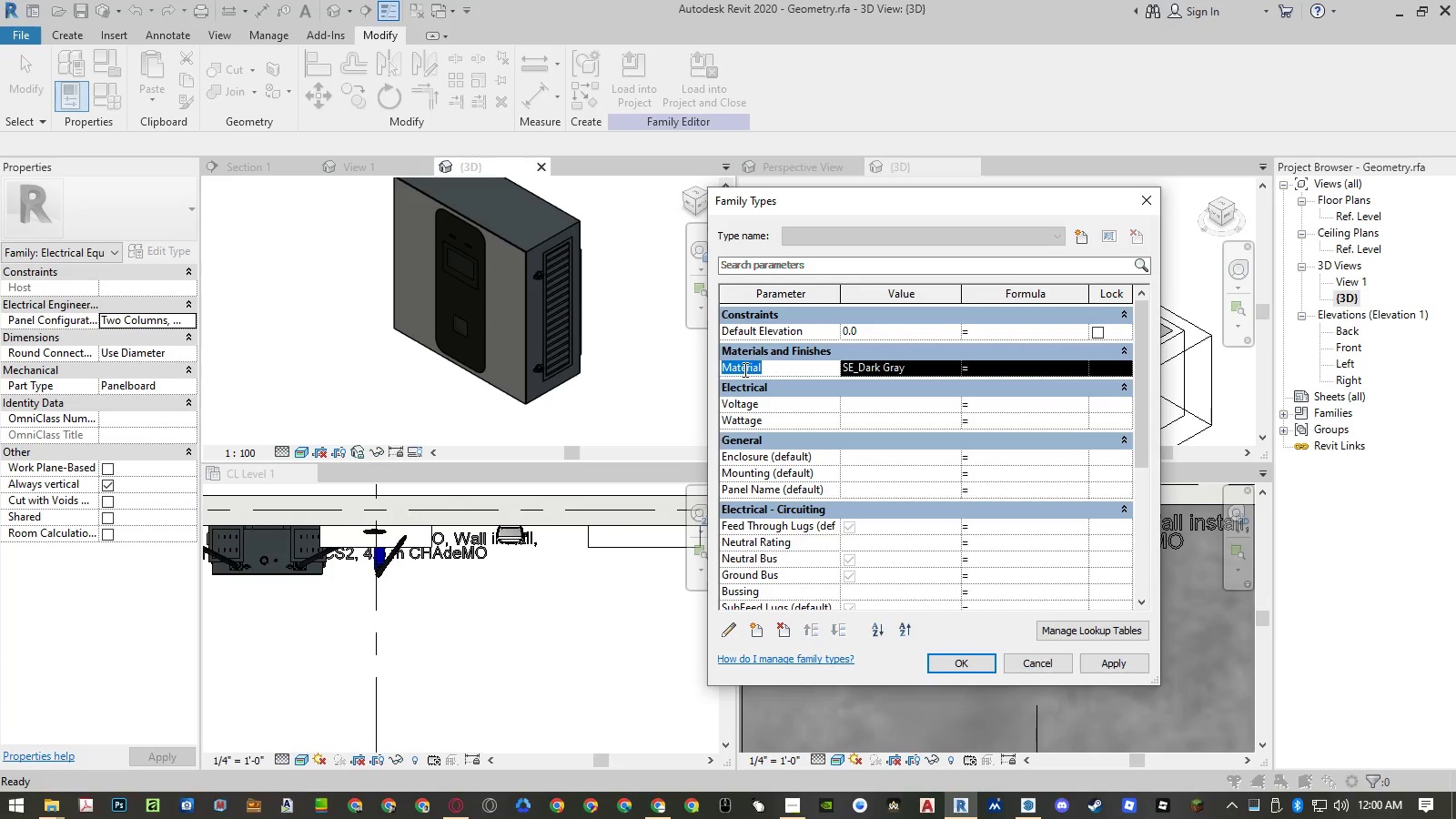 
left_click([723, 367])
 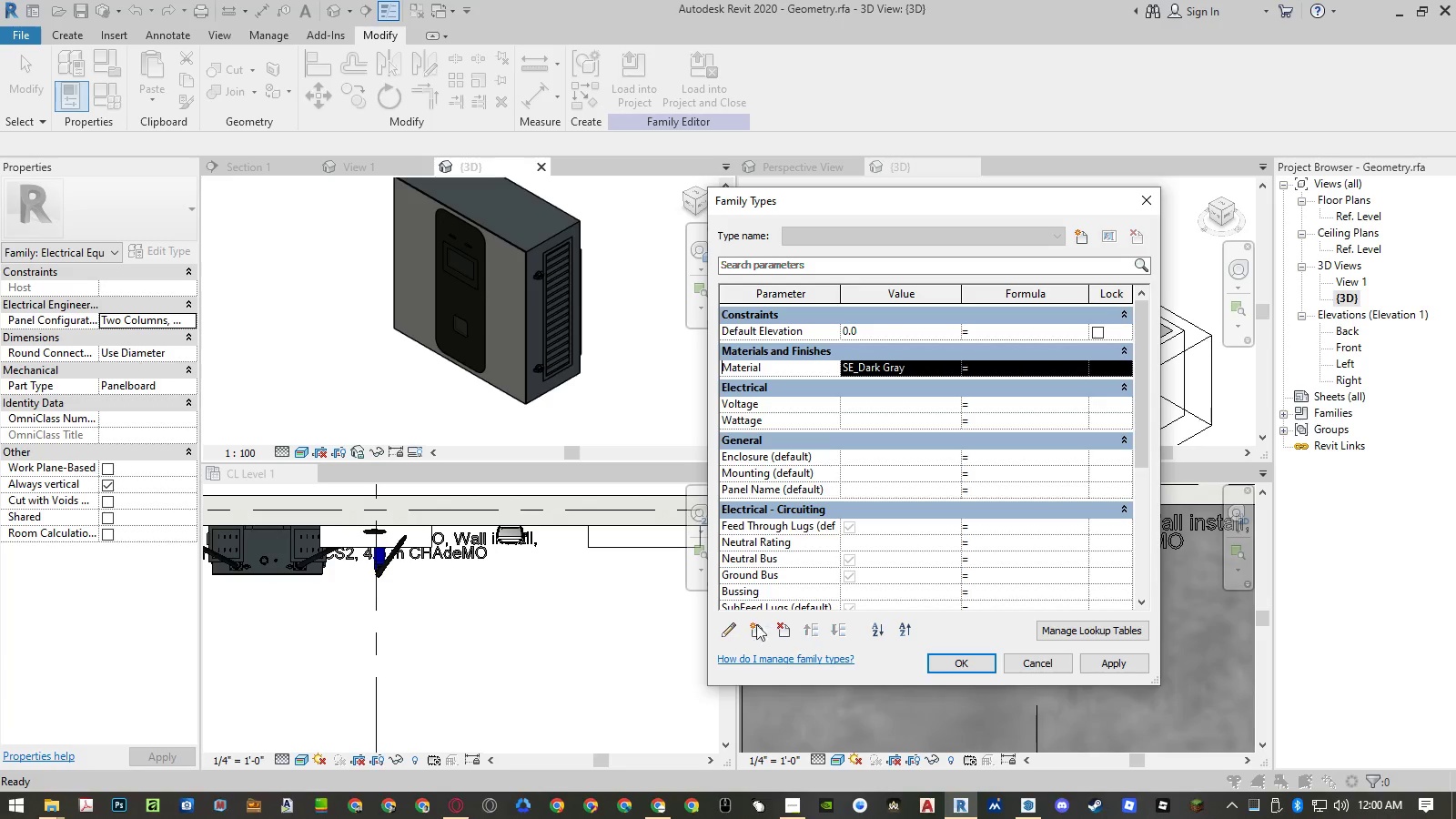 
left_click([732, 628])
 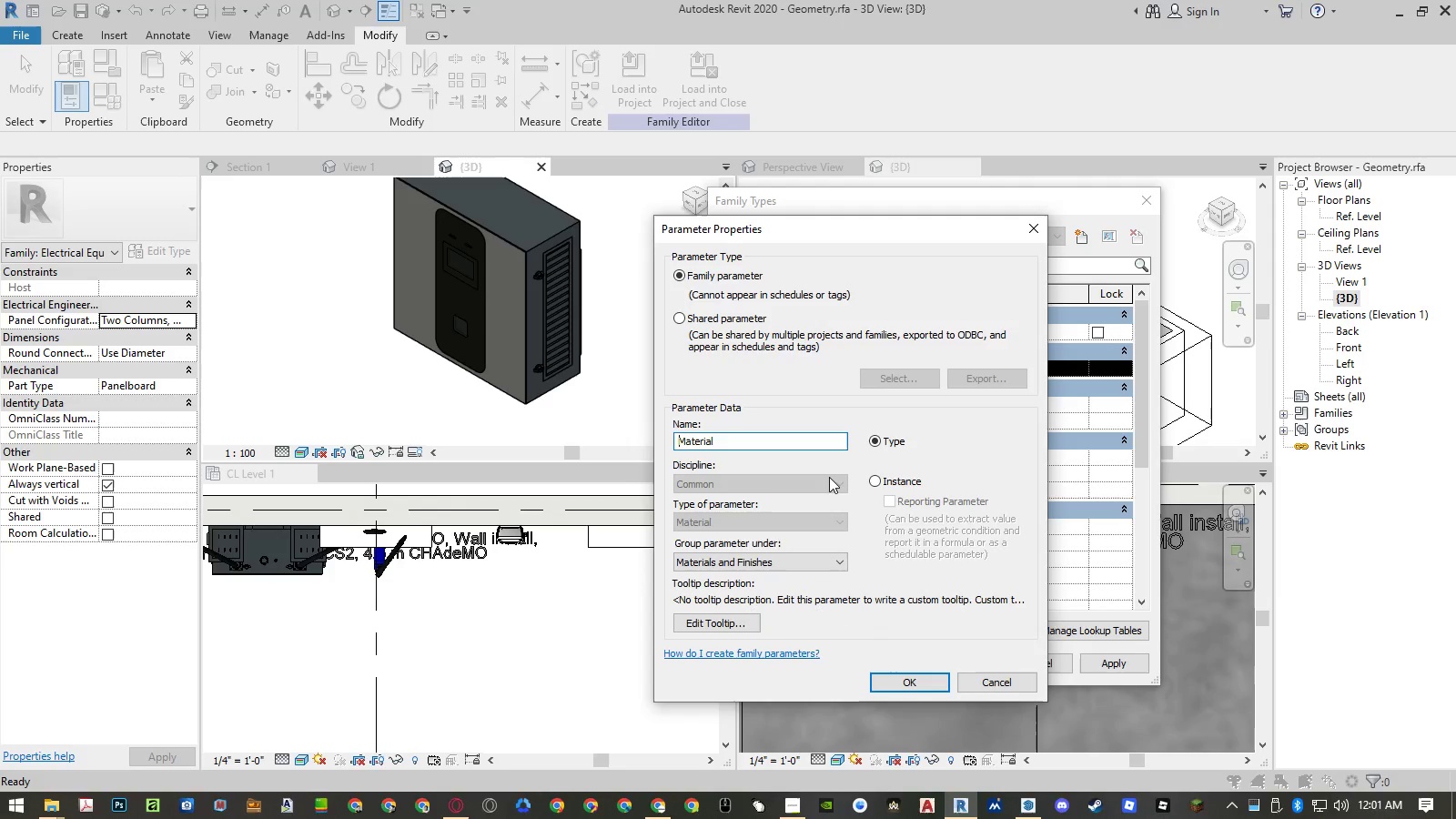 
type(Side [End])
key(Backspace)
key(Backspace)
 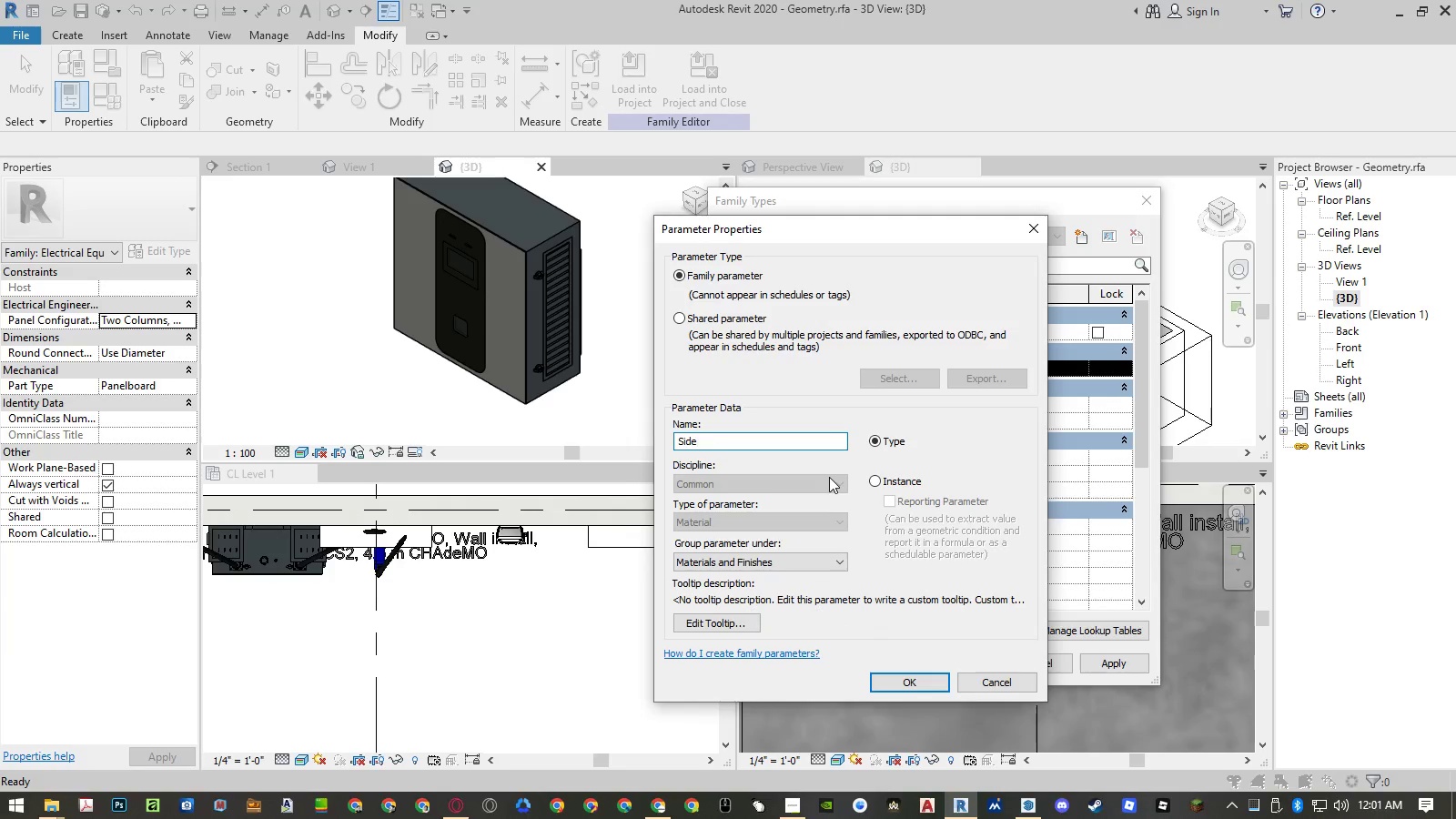 
key(Enter)
 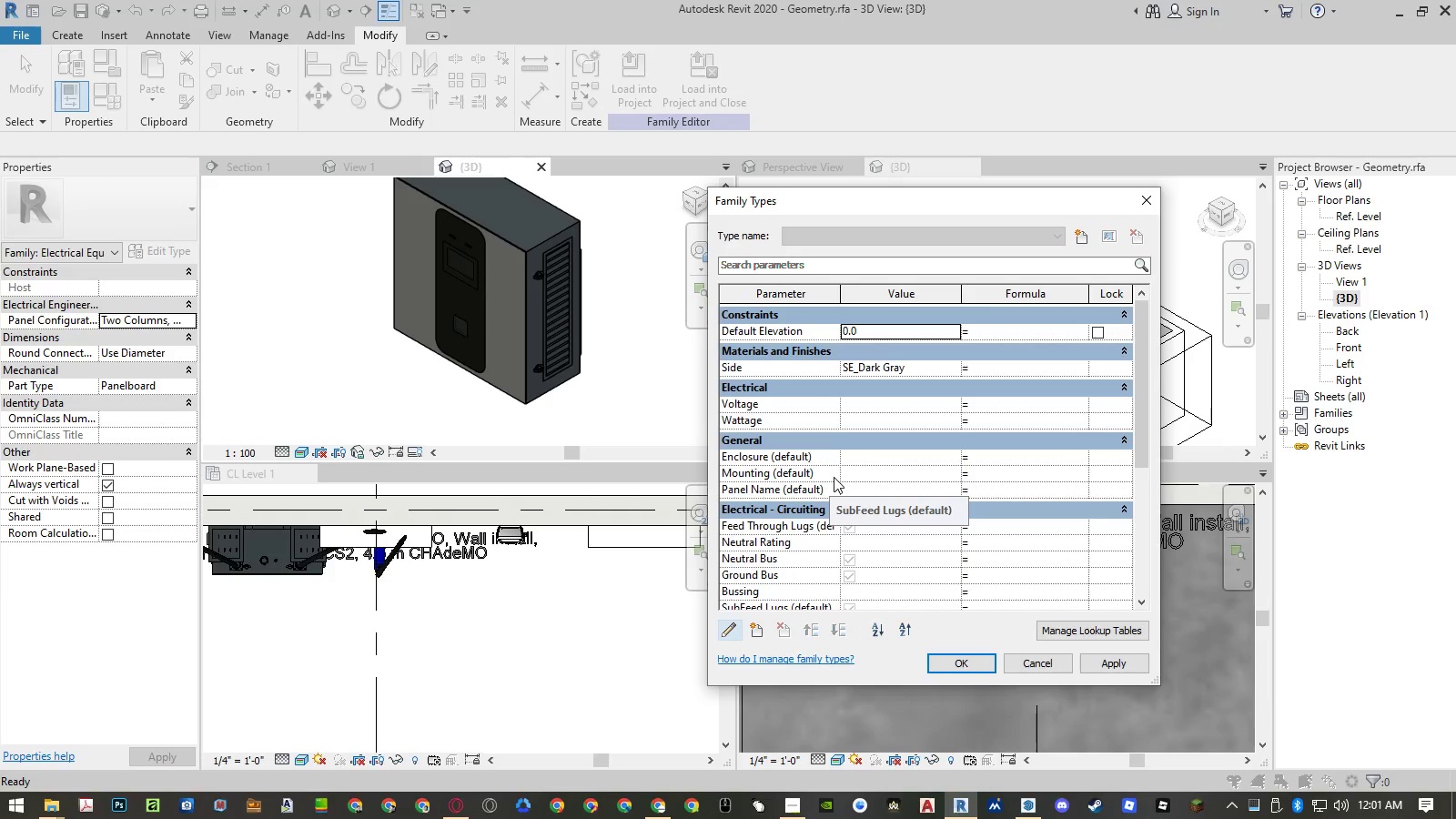 
scroll: coordinate [897, 569], scroll_direction: down, amount: 1.0
 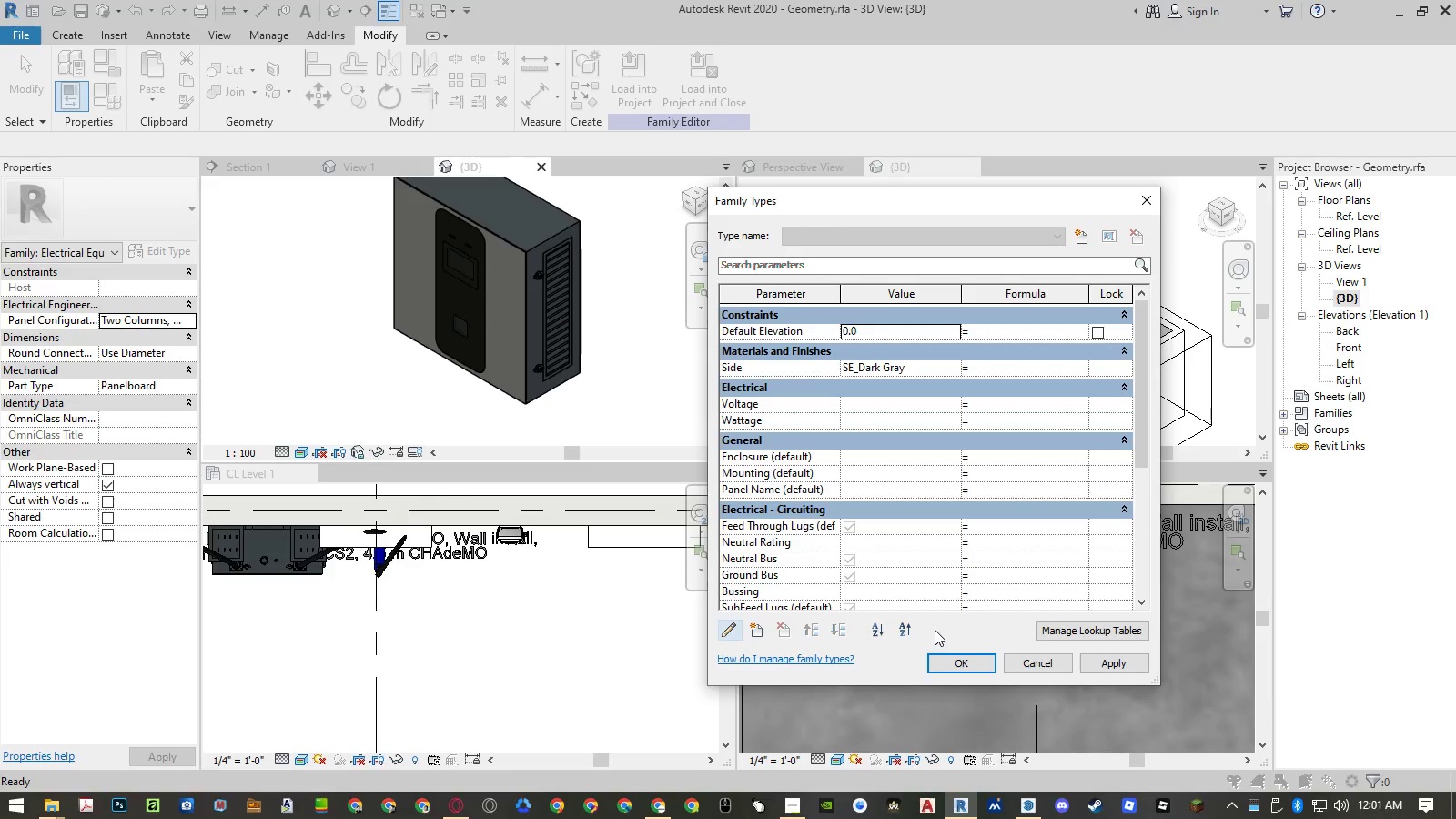 
left_click([1103, 666])
 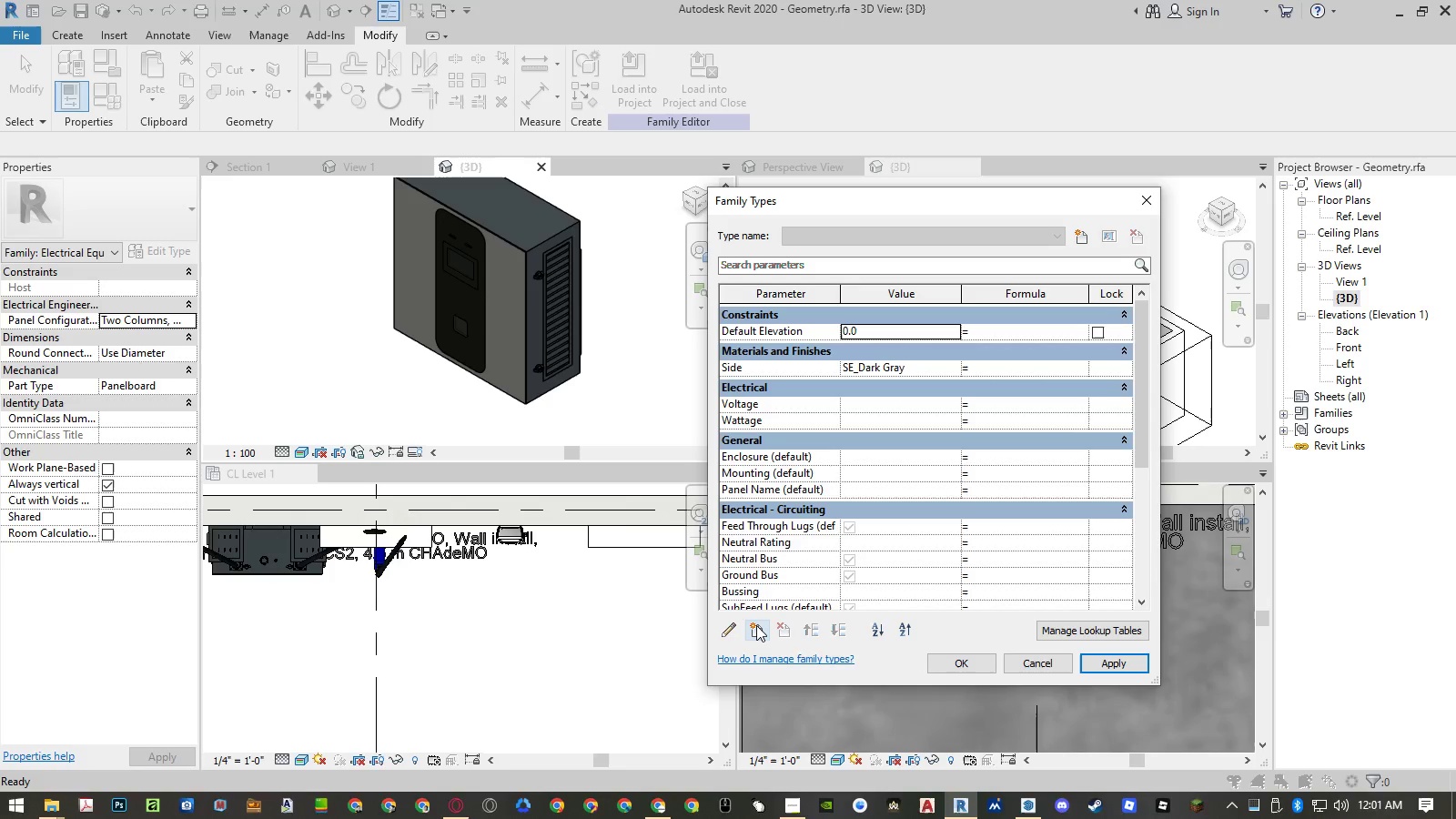 
left_click([756, 625])
 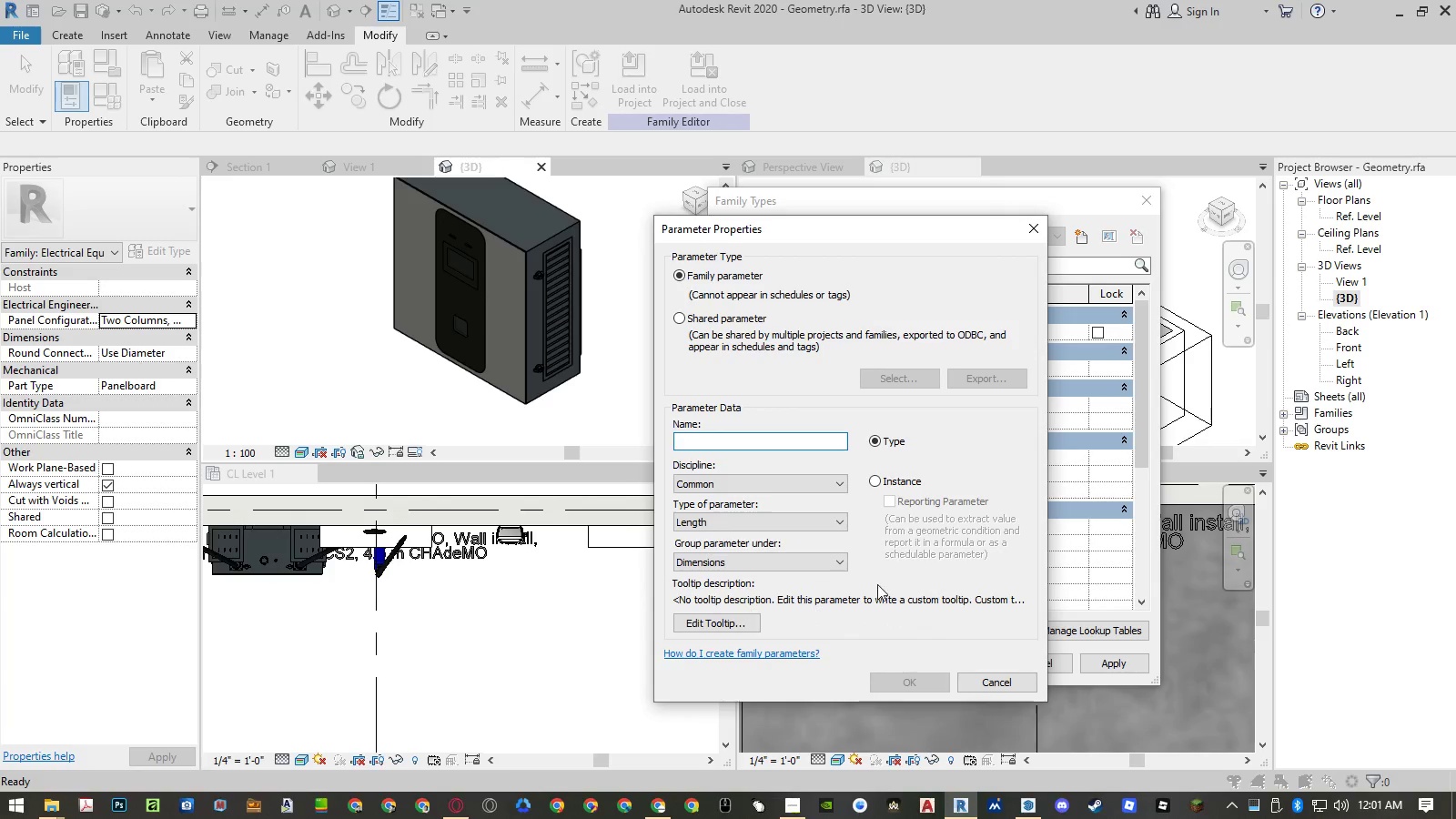 
type(Front)
 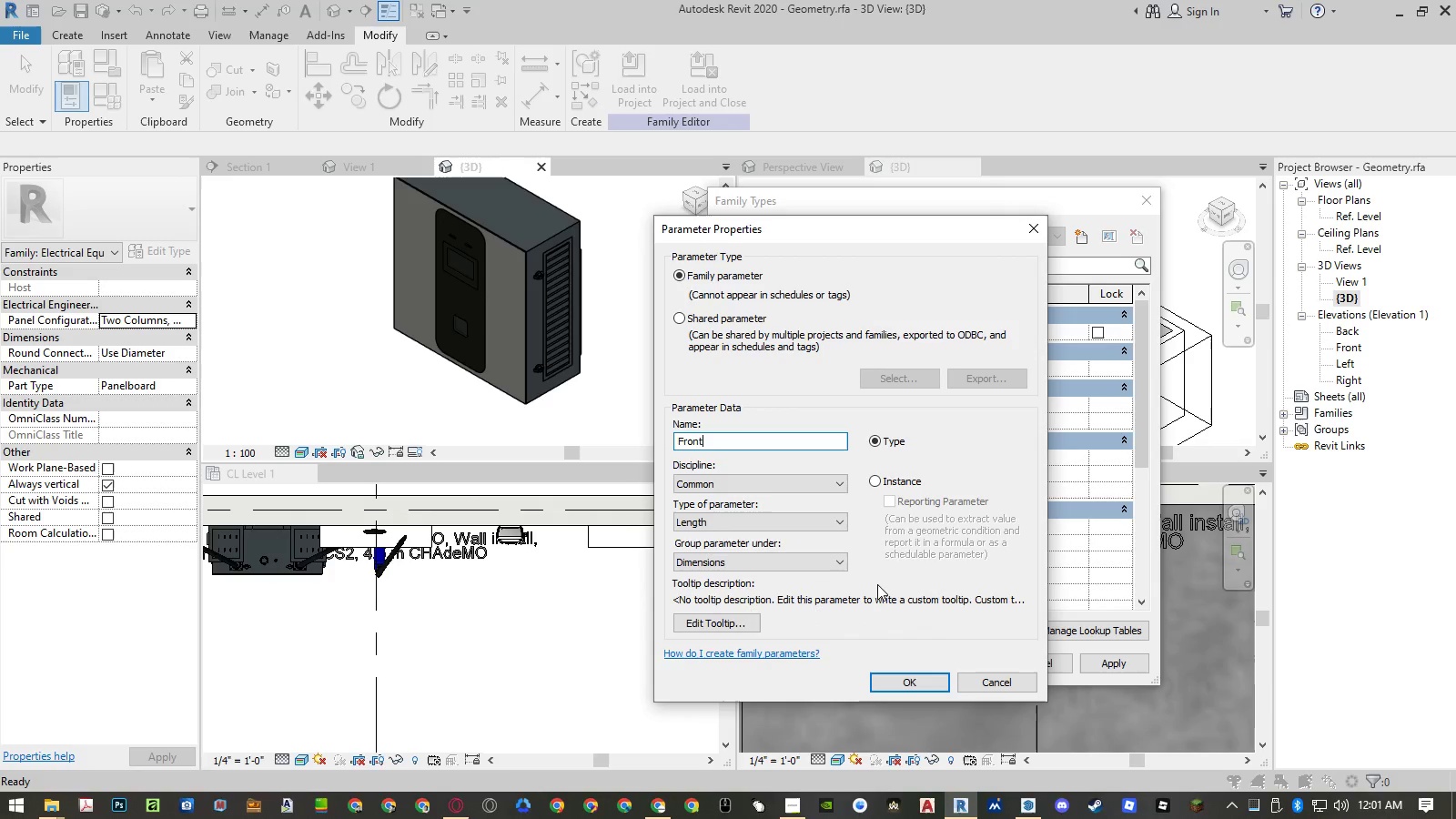 
left_click([793, 515])
 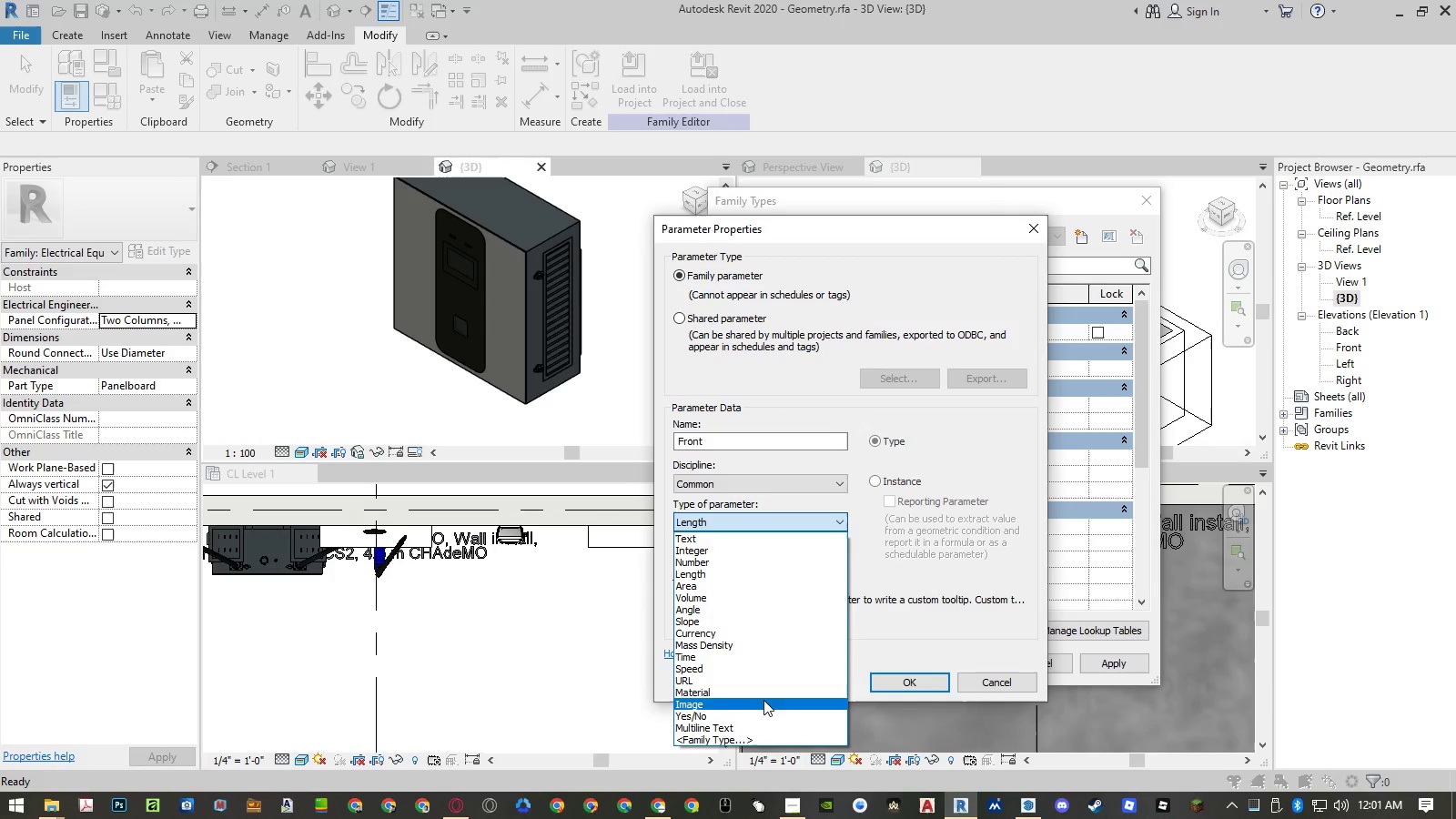 
left_click([763, 693])
 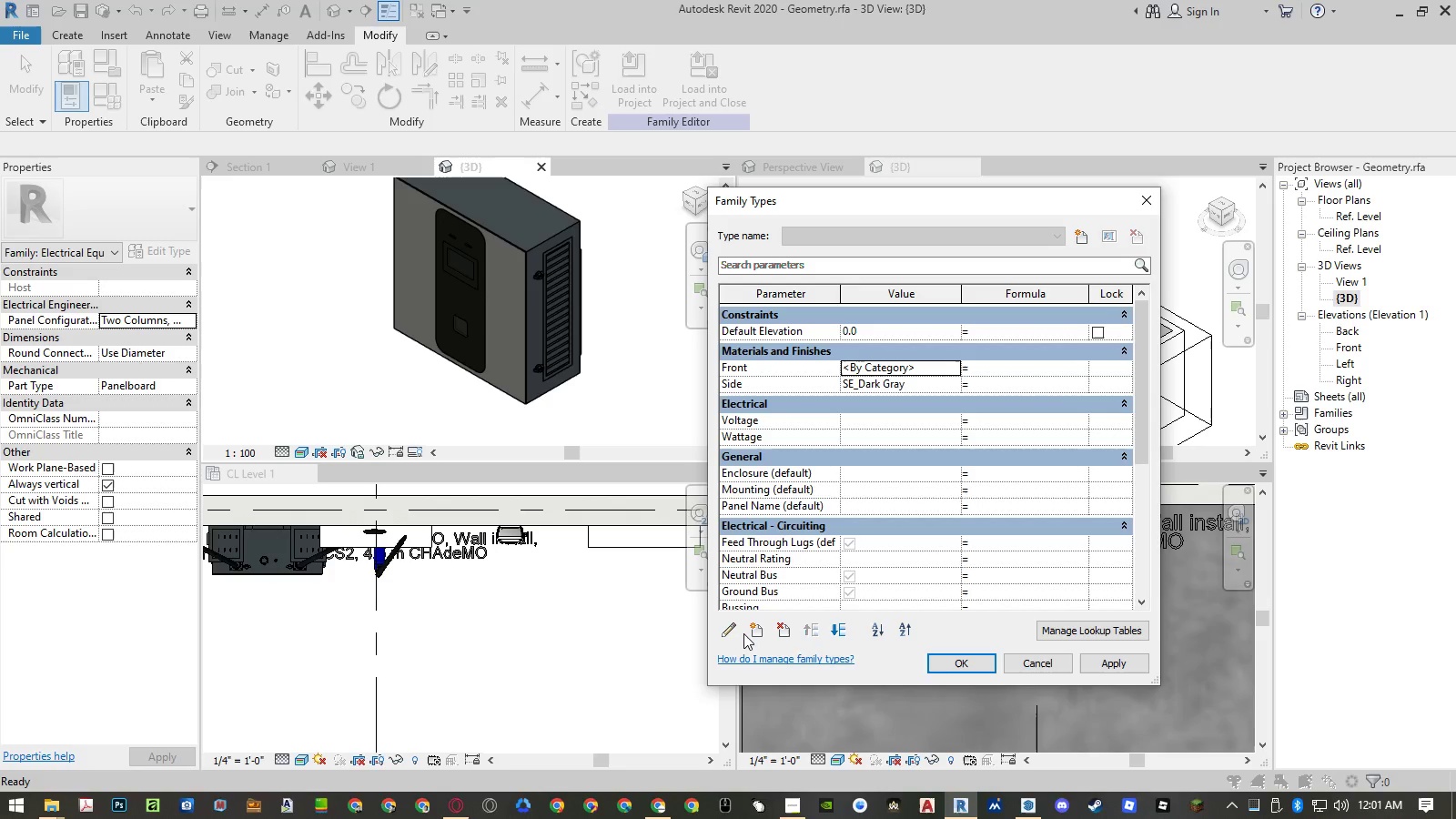 
wait(7.77)
 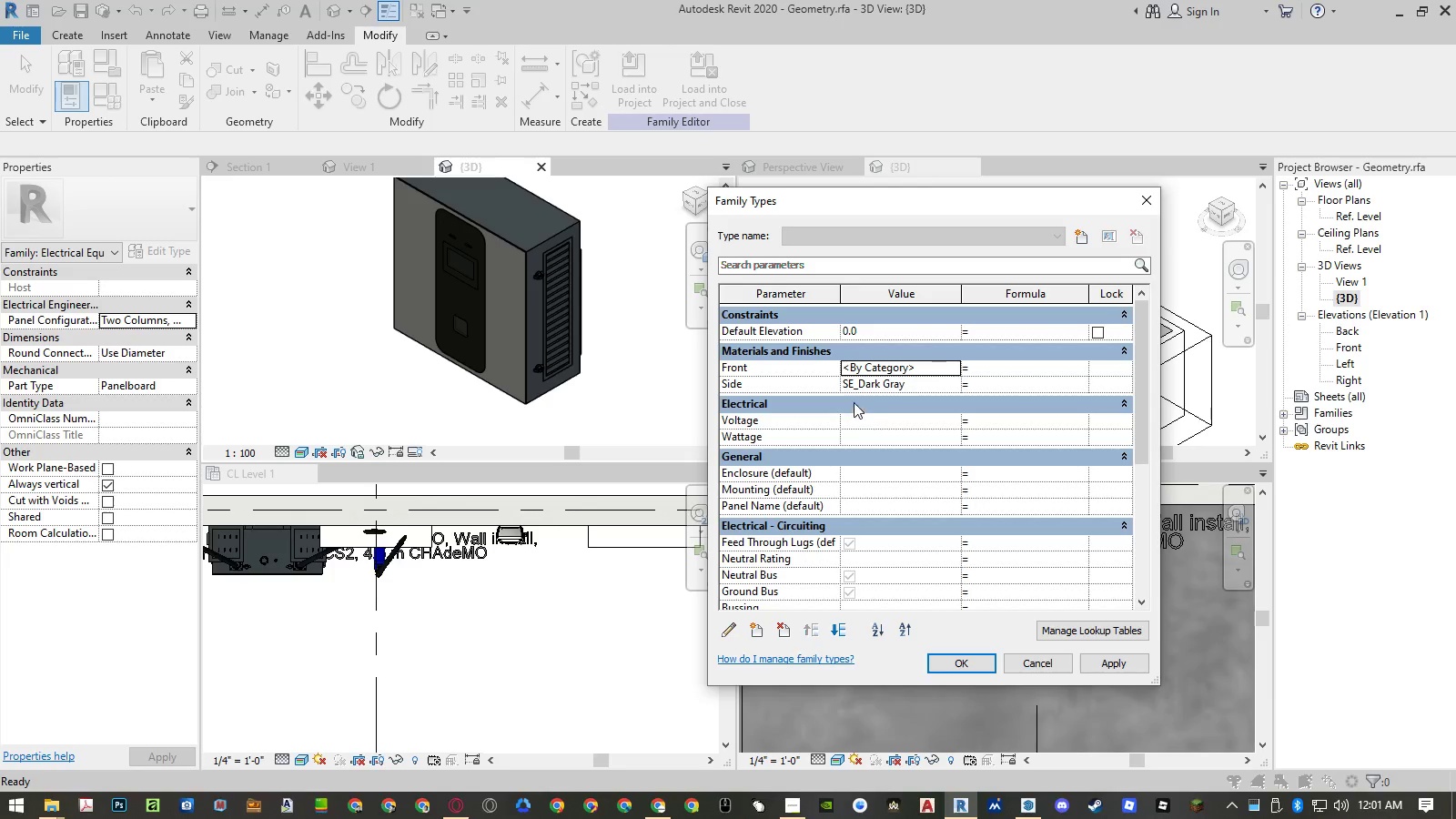 
left_click([753, 627])
 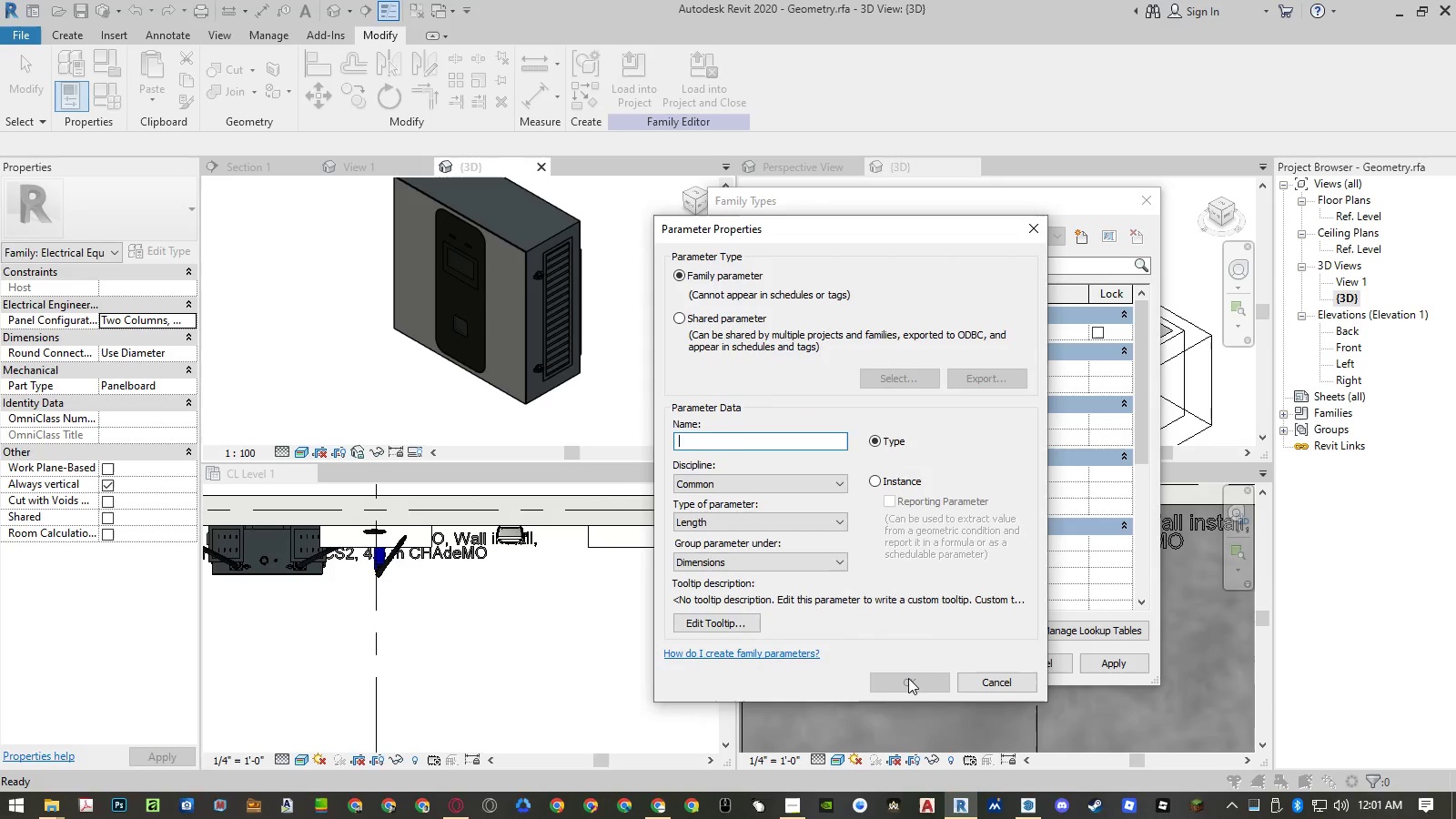 
type(Accent)
 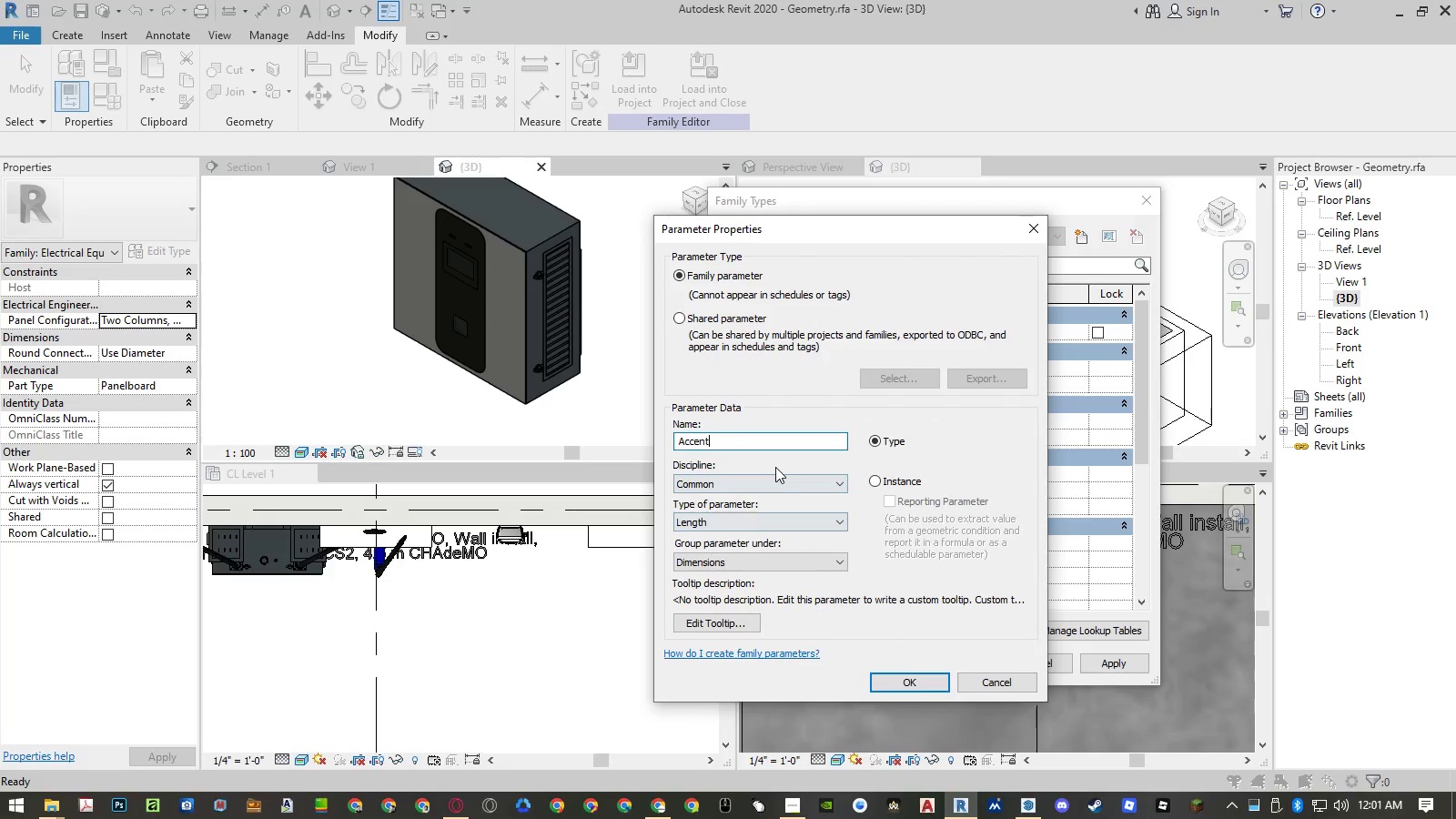 
left_click([763, 518])
 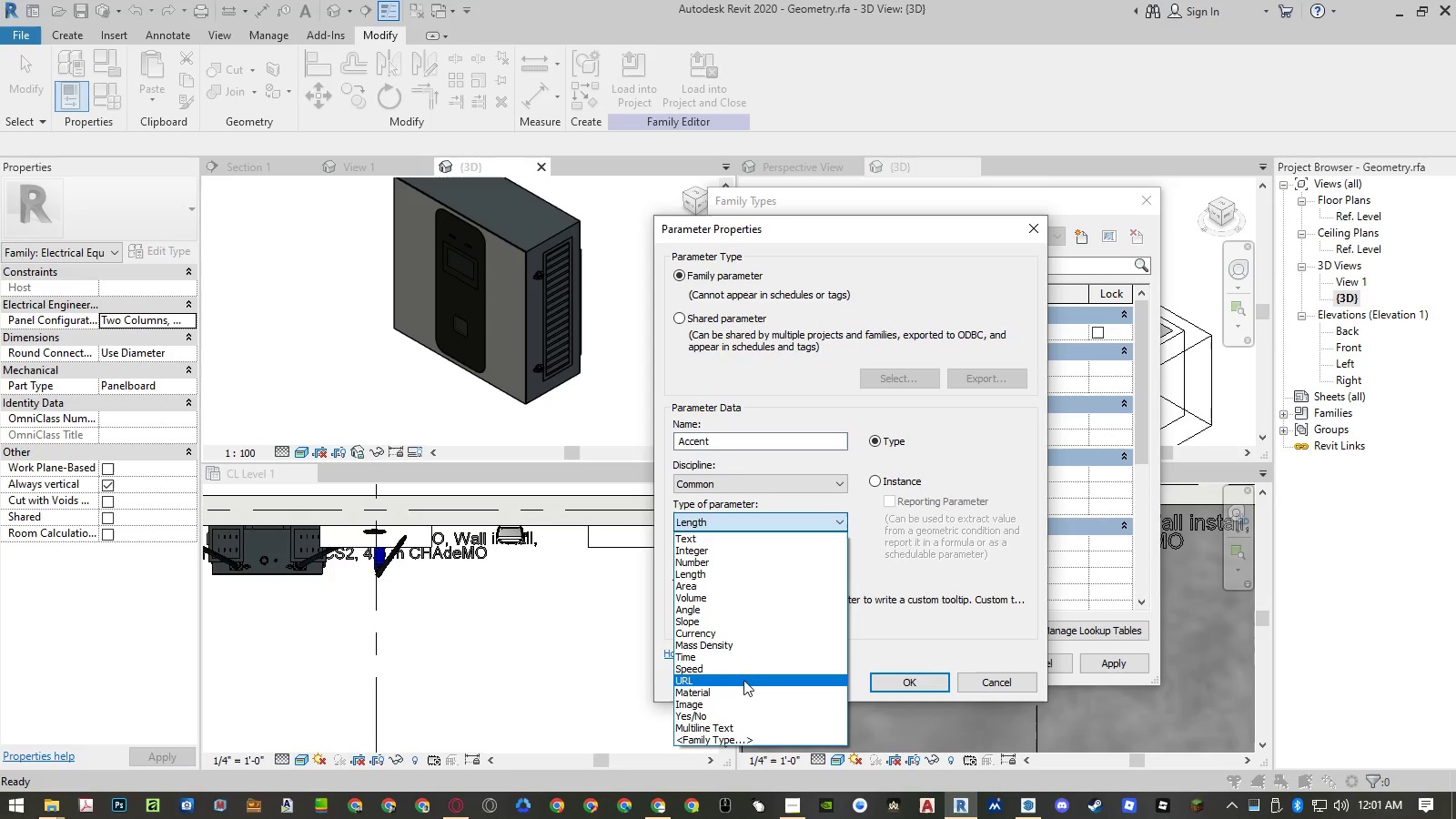 
left_click([740, 690])
 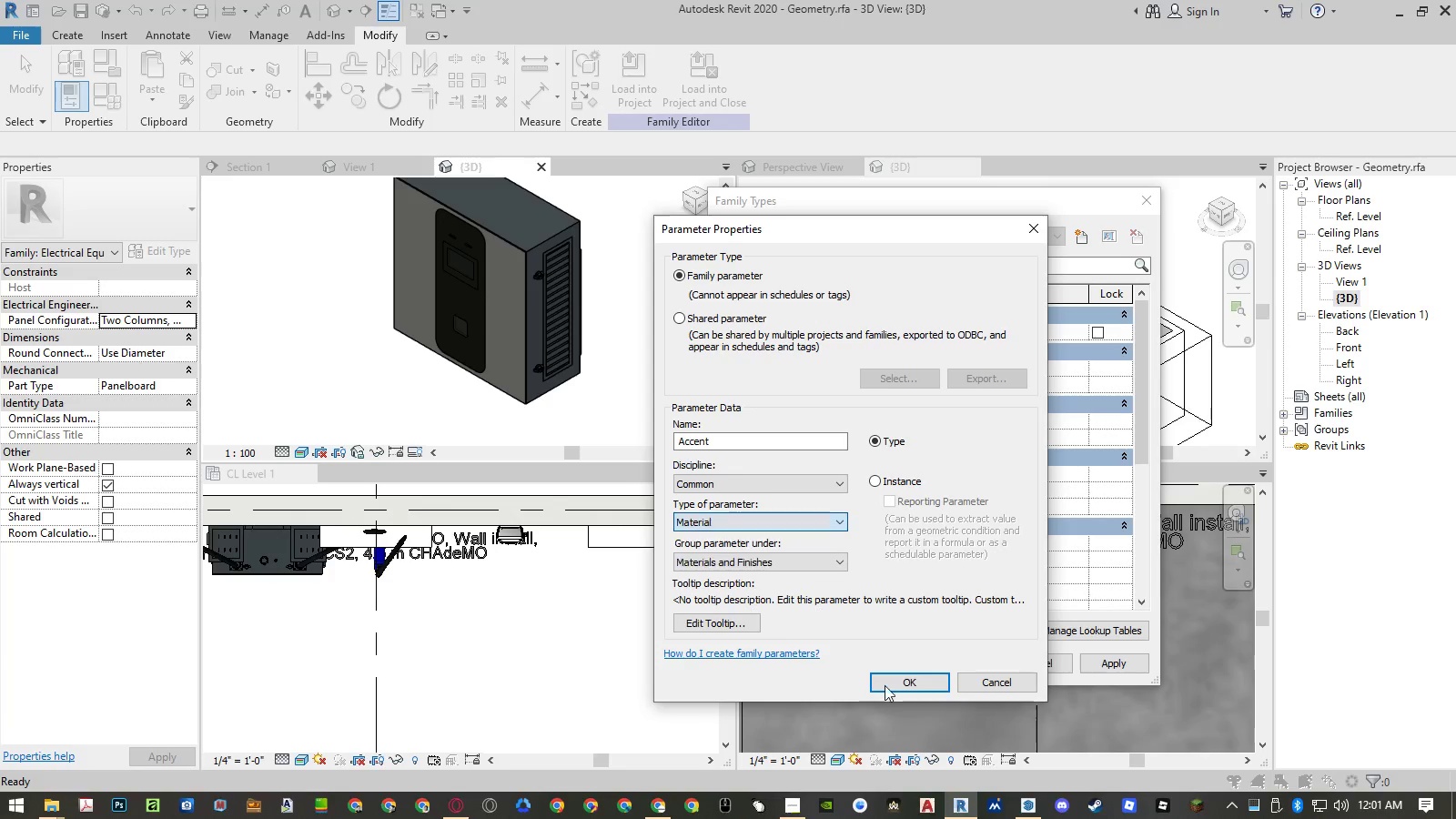 
double_click([887, 685])
 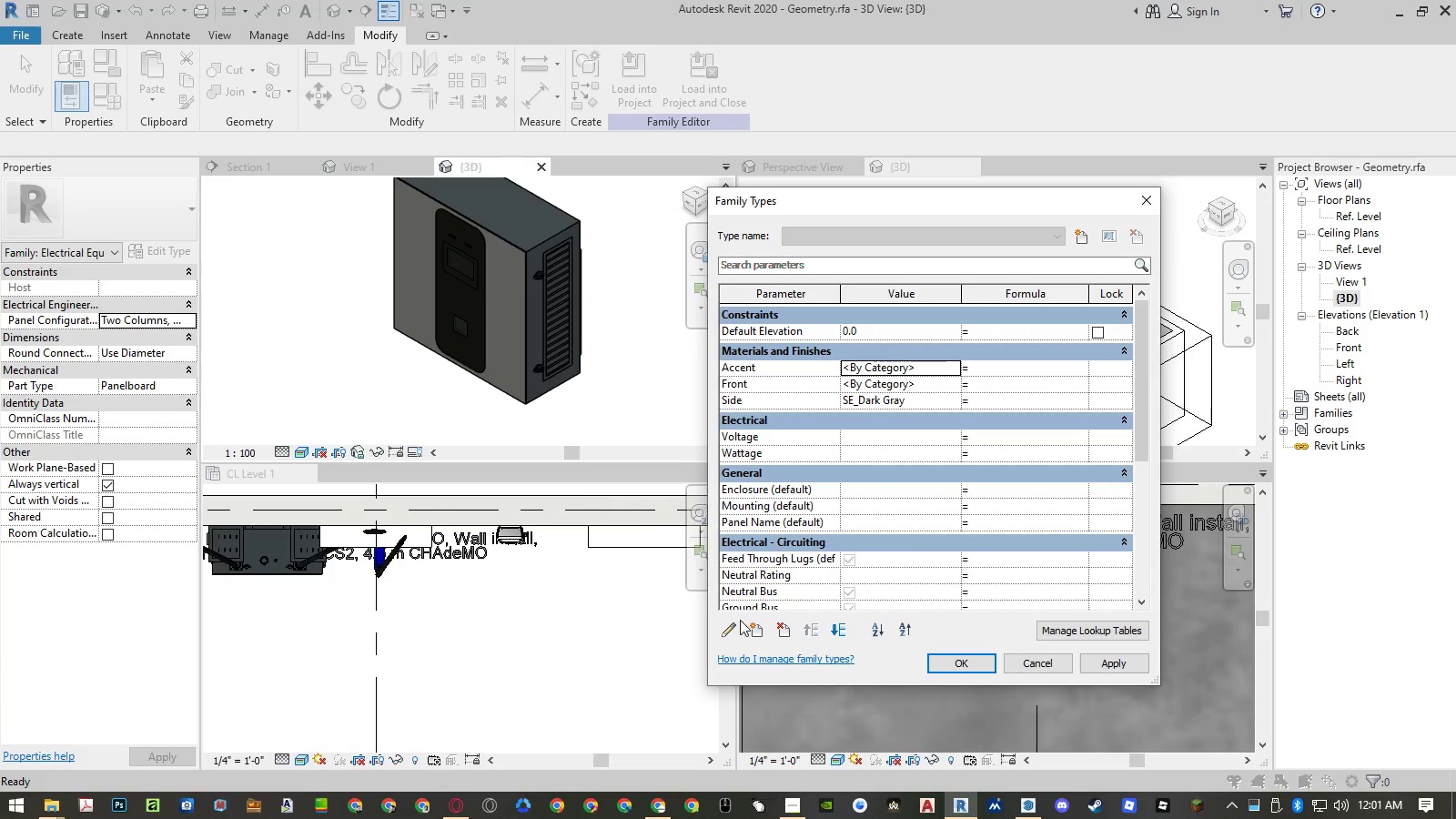 
left_click([753, 629])
 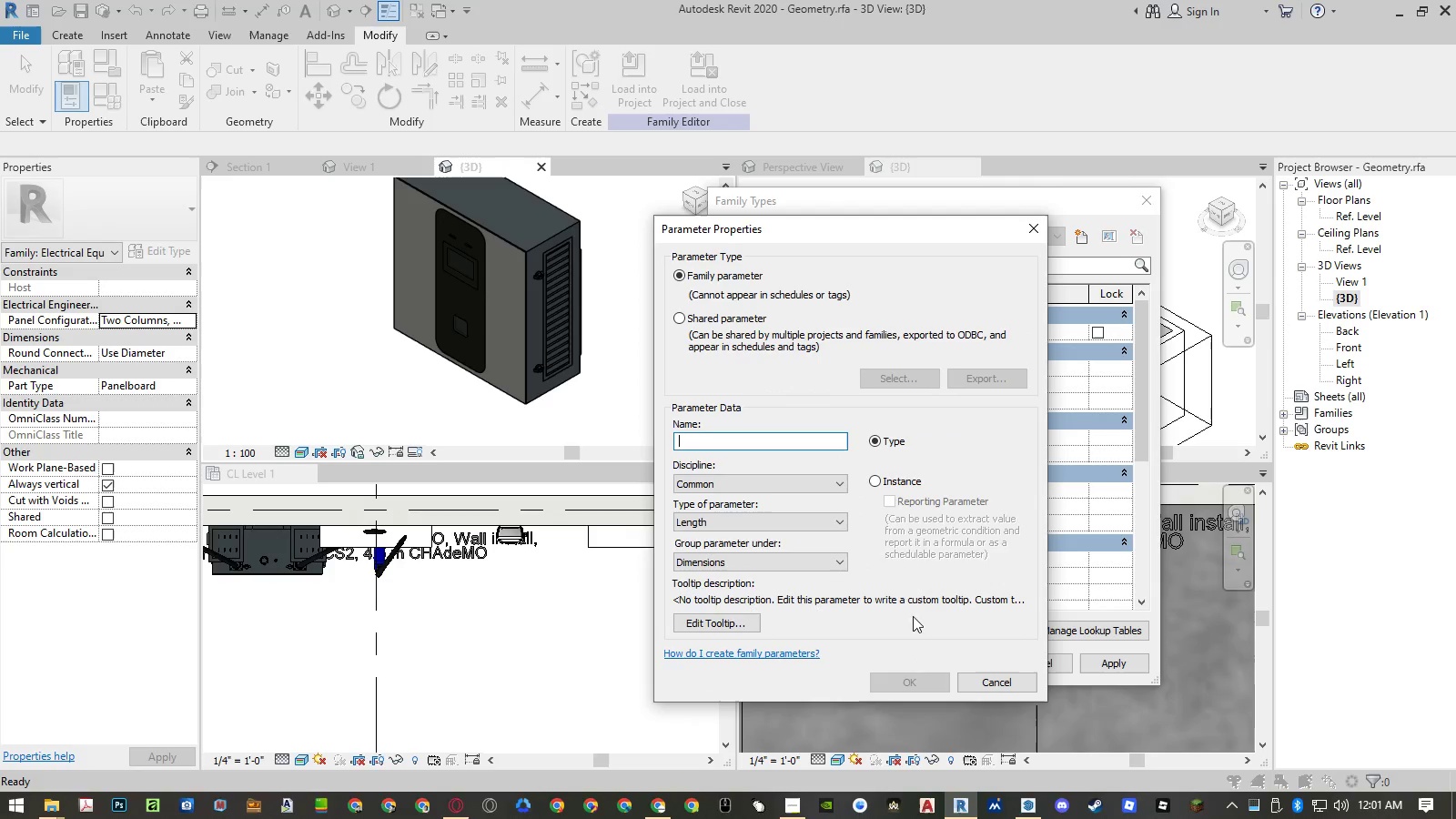 
type(Screen)
 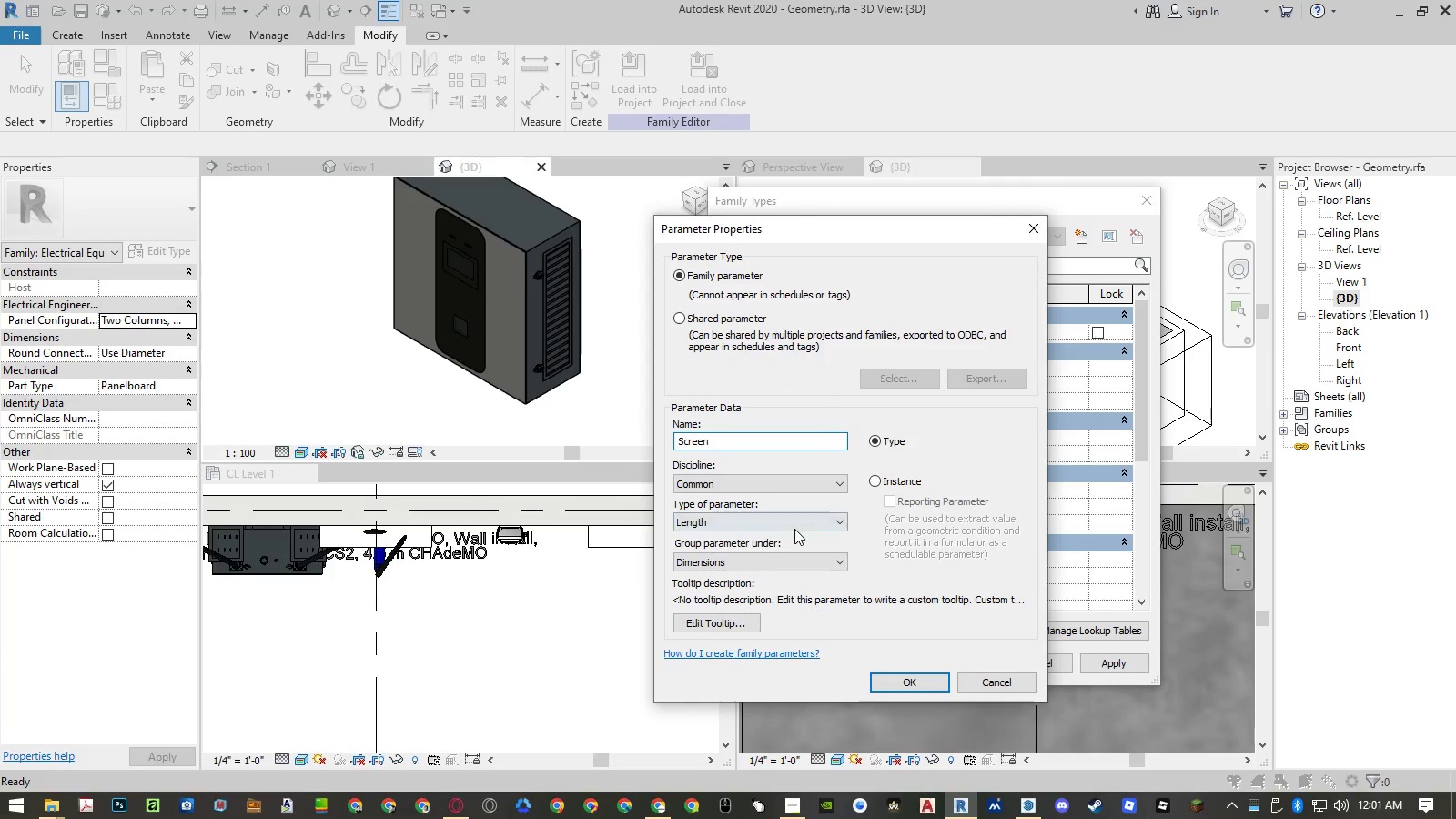 
left_click([788, 528])
 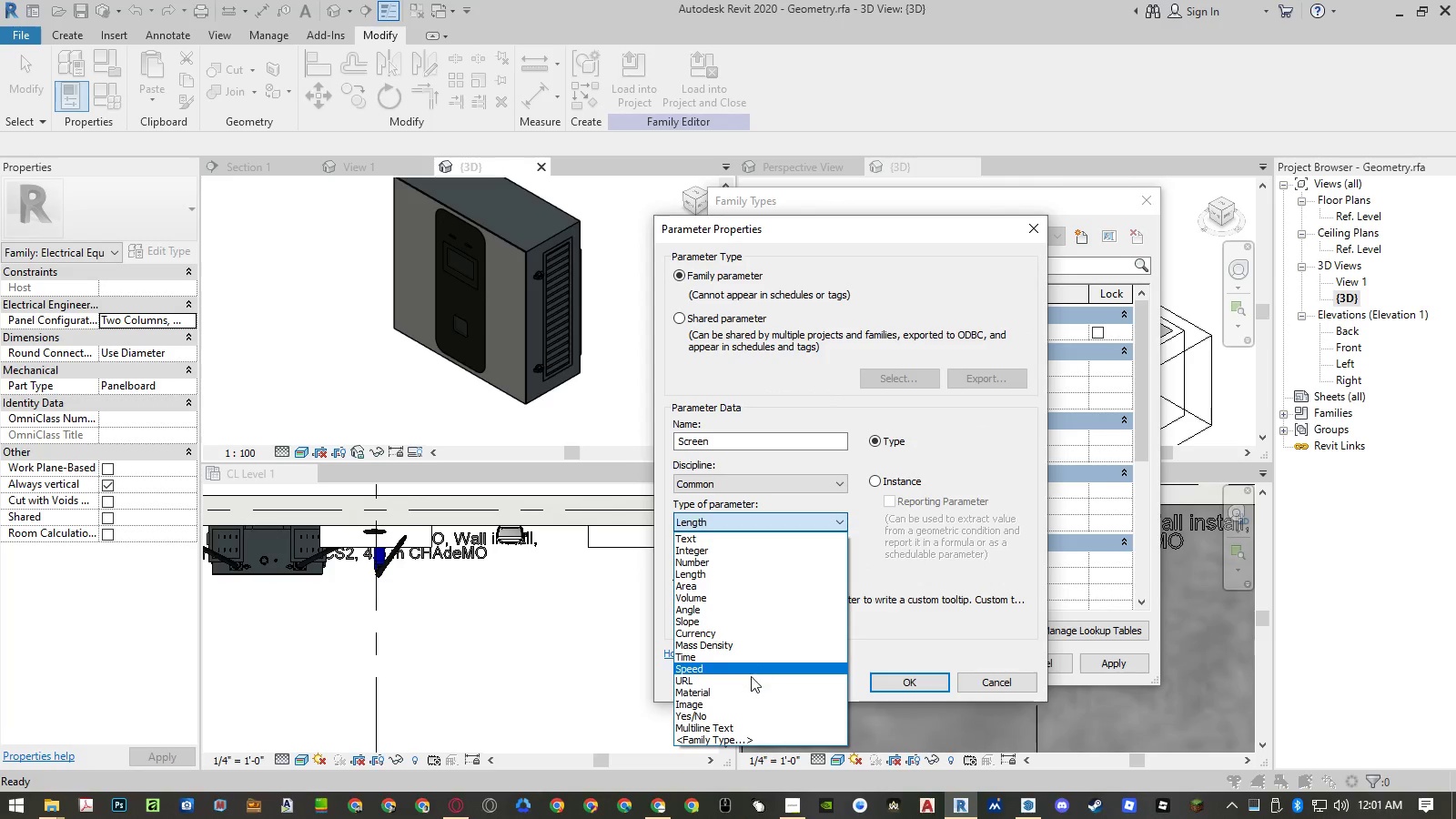 
left_click([747, 691])
 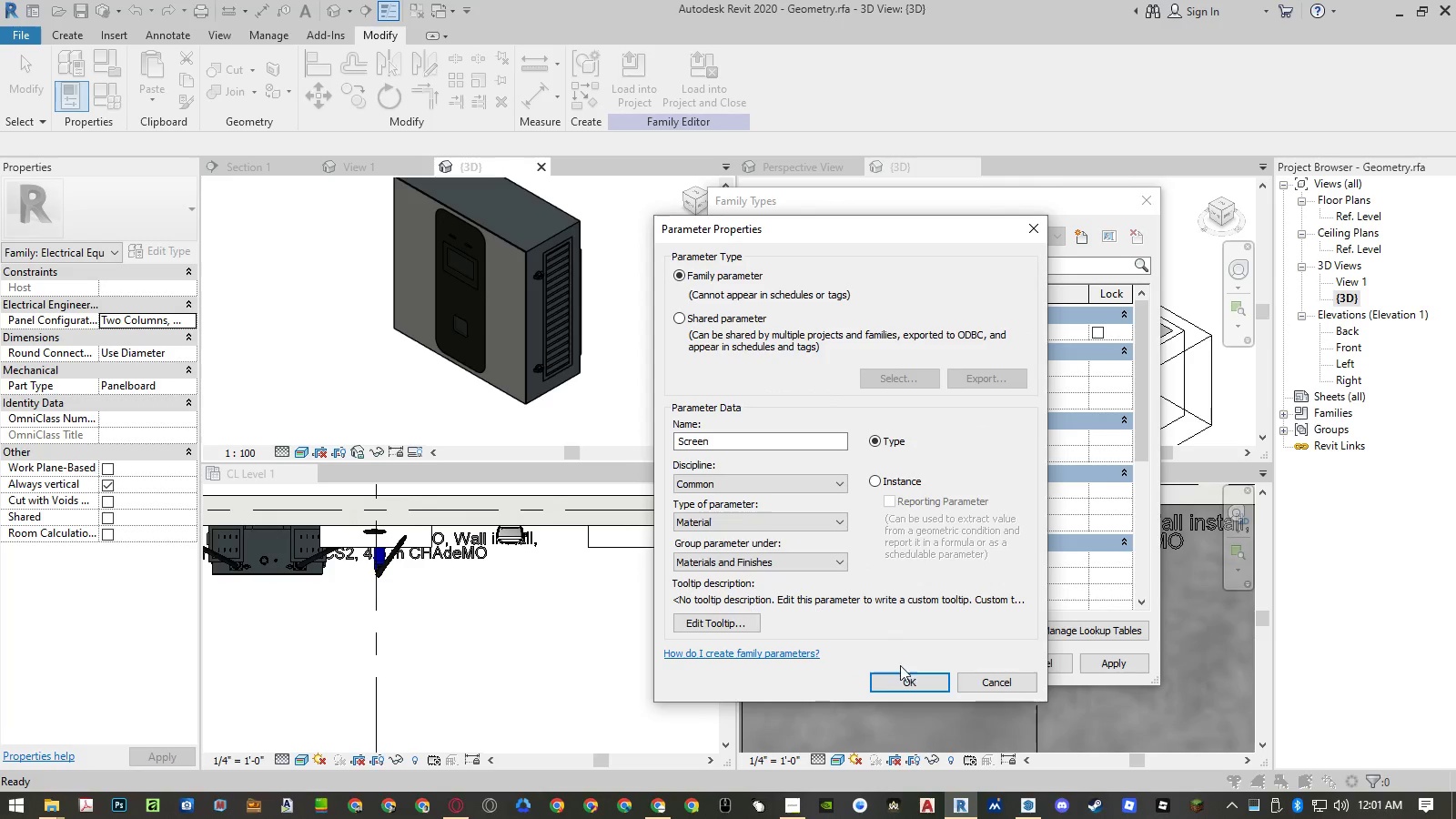 
left_click([908, 678])
 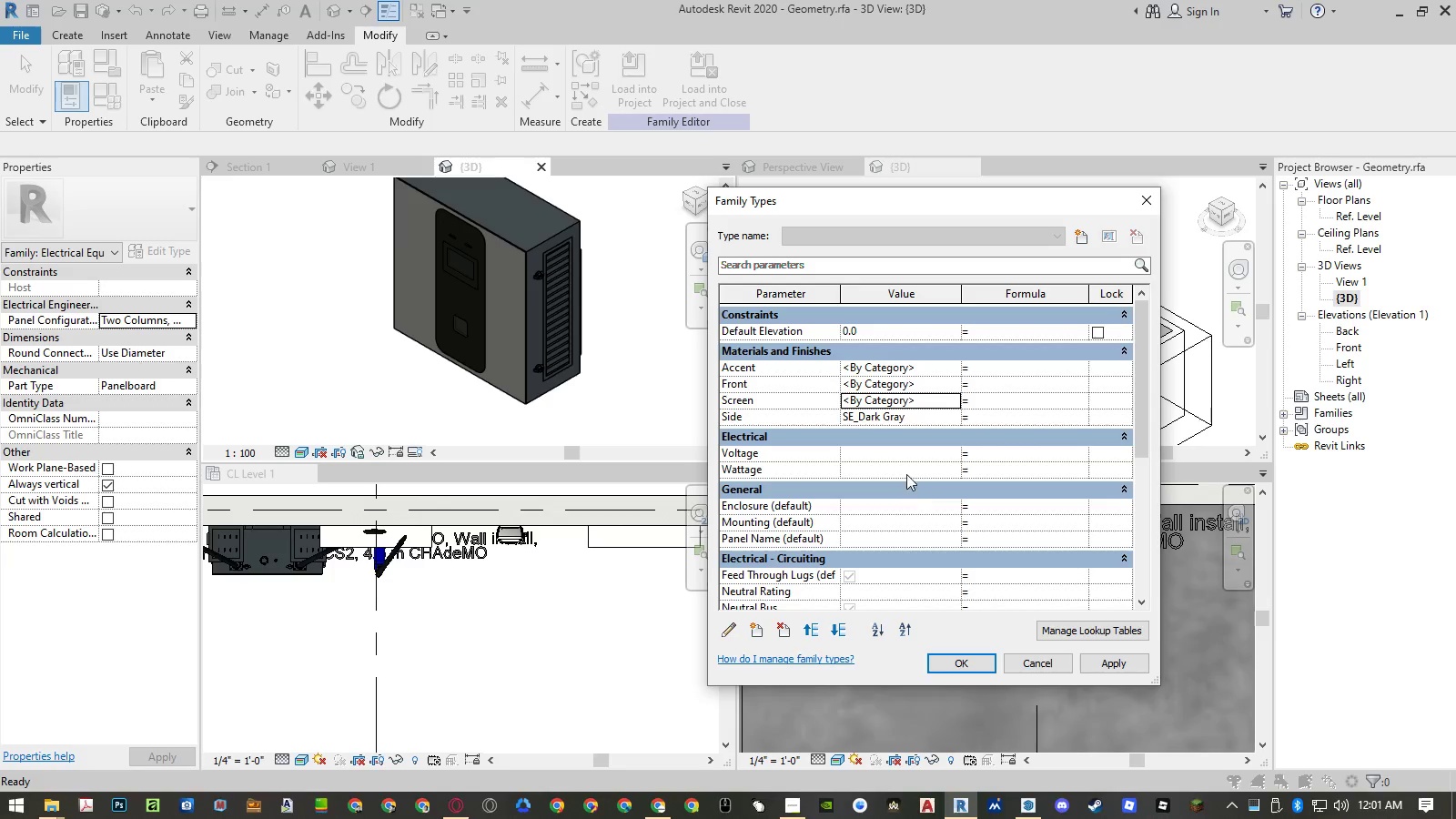 
left_click([962, 660])
 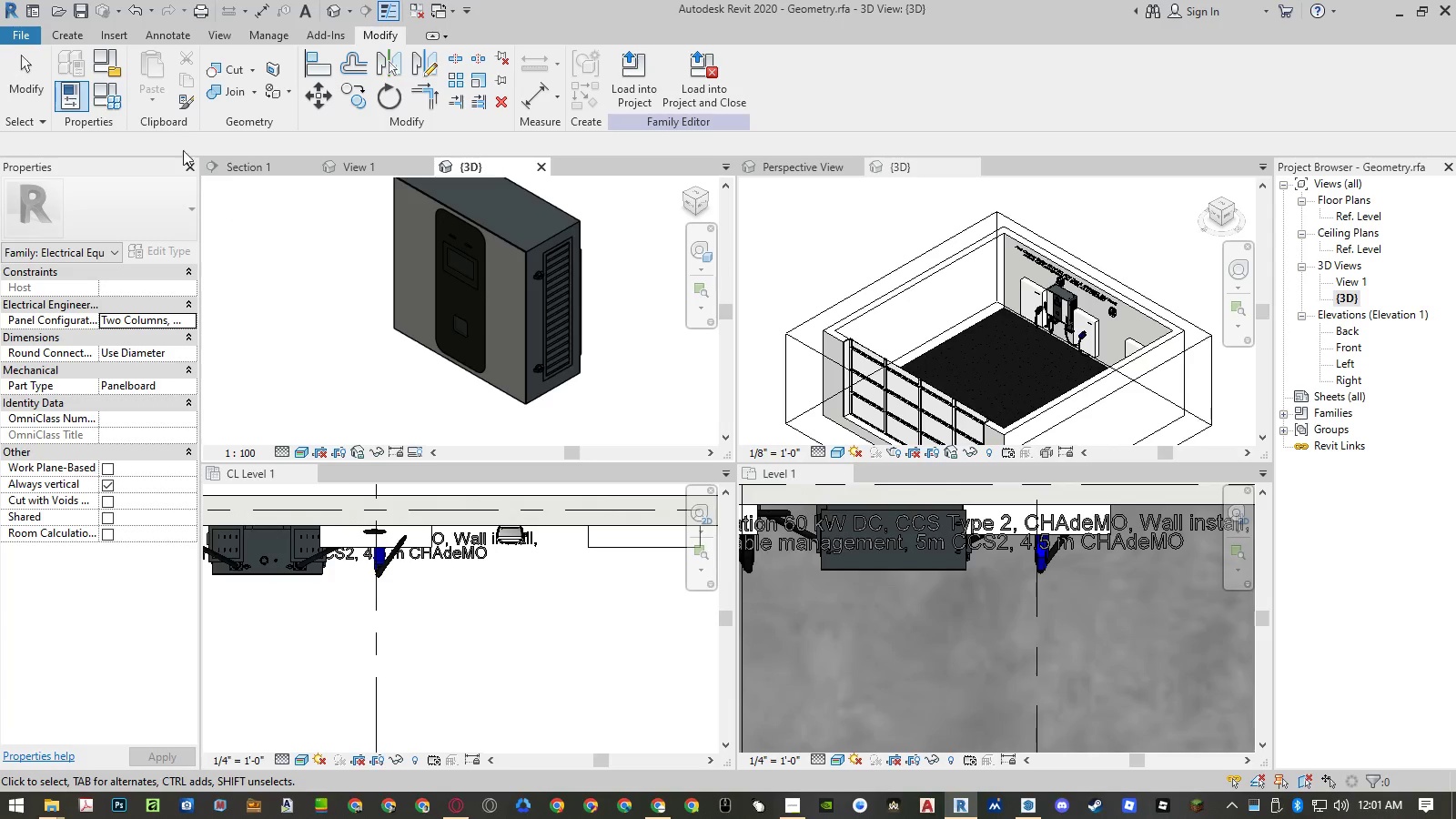 
left_click([115, 101])
 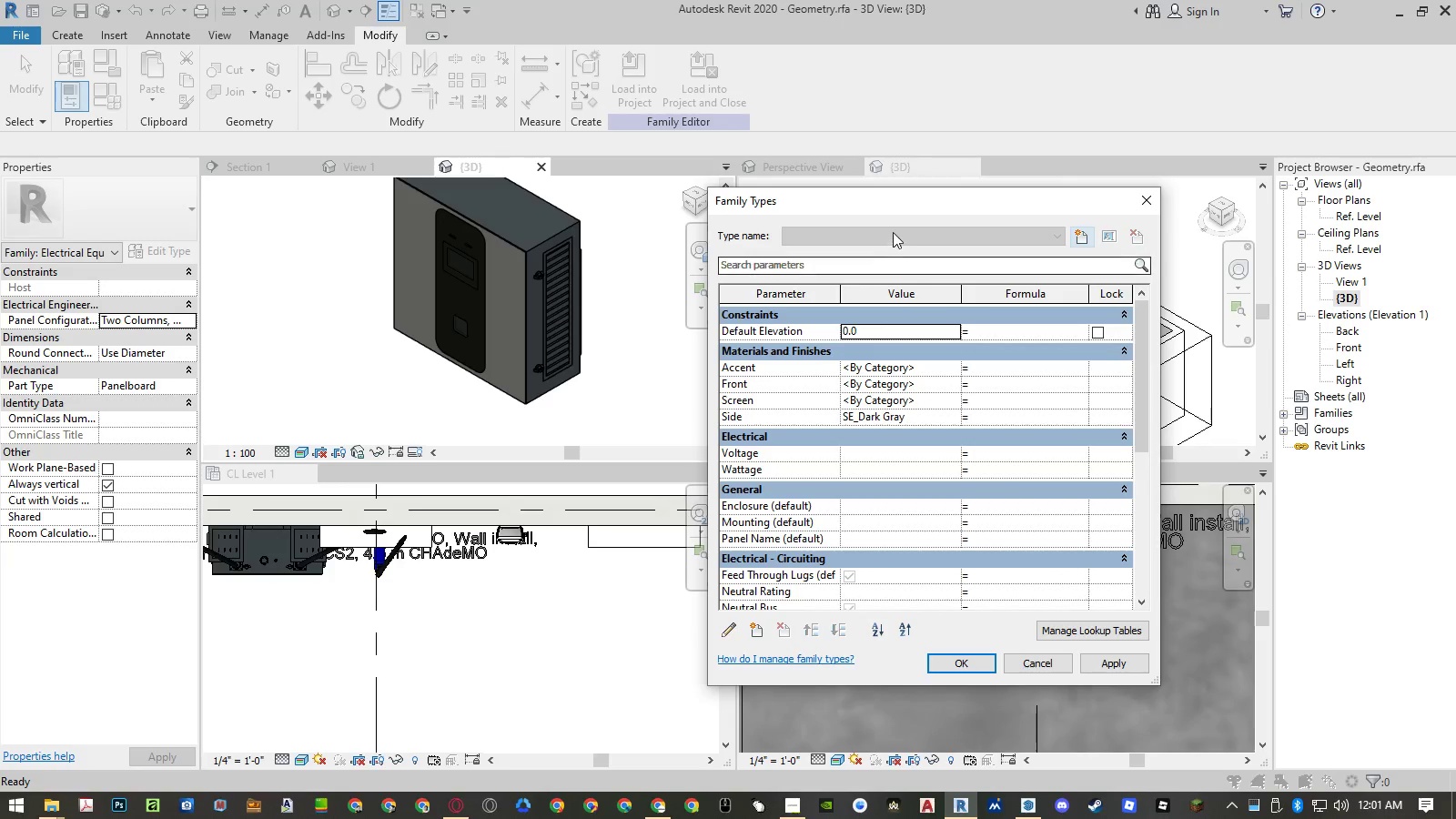 
left_click([894, 240])
 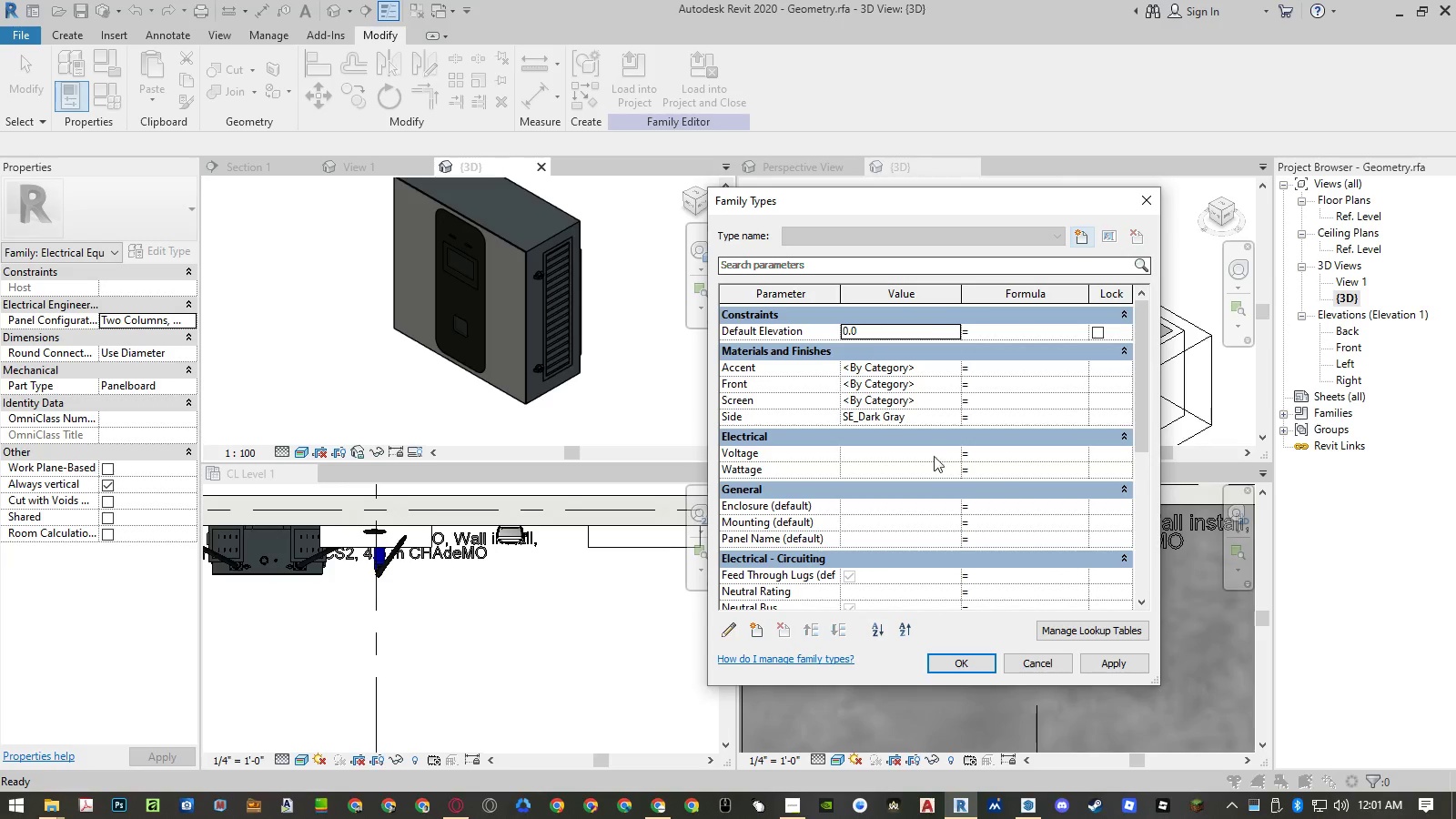 
left_click([1038, 661])
 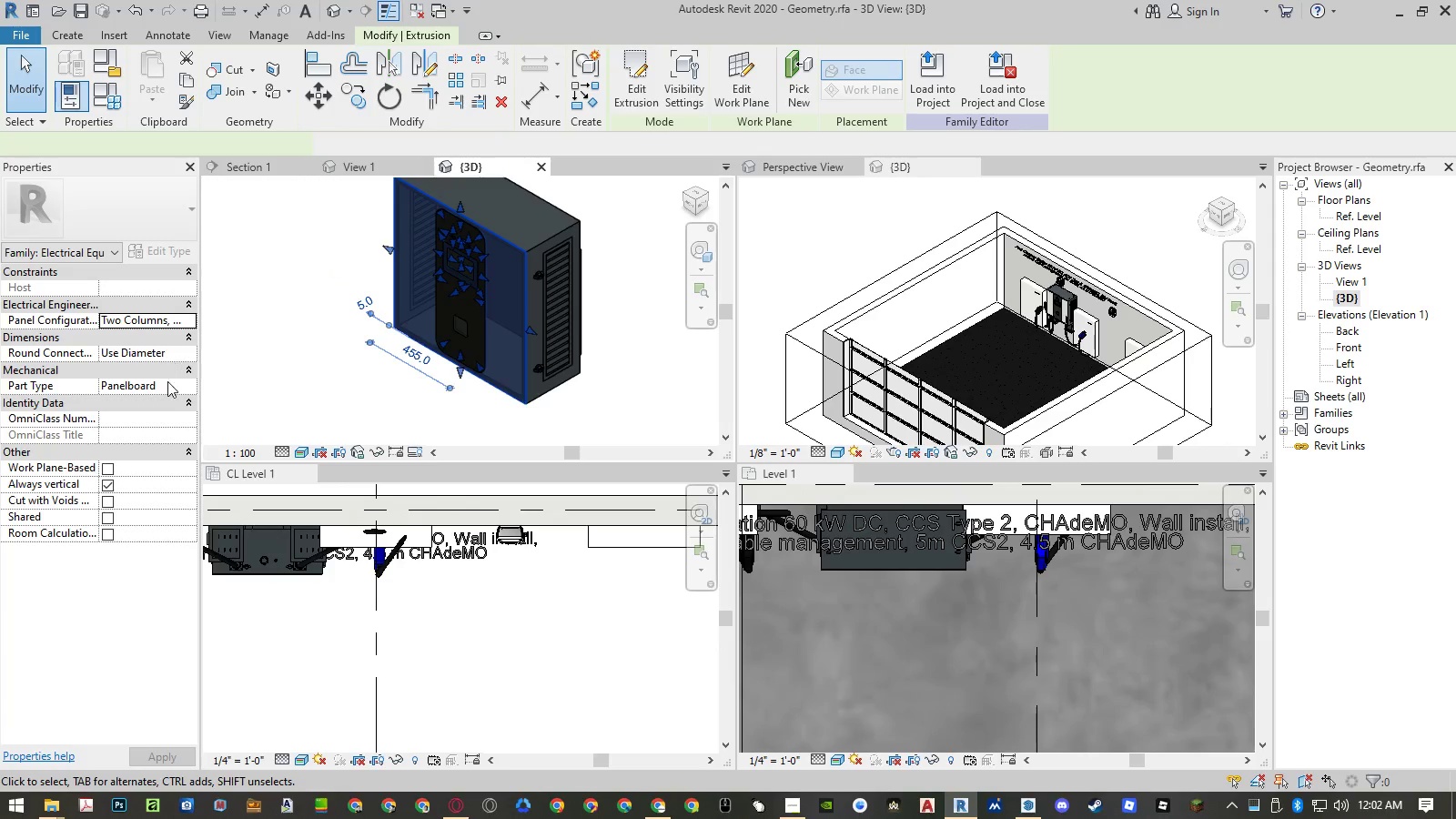 
left_click([173, 404])
 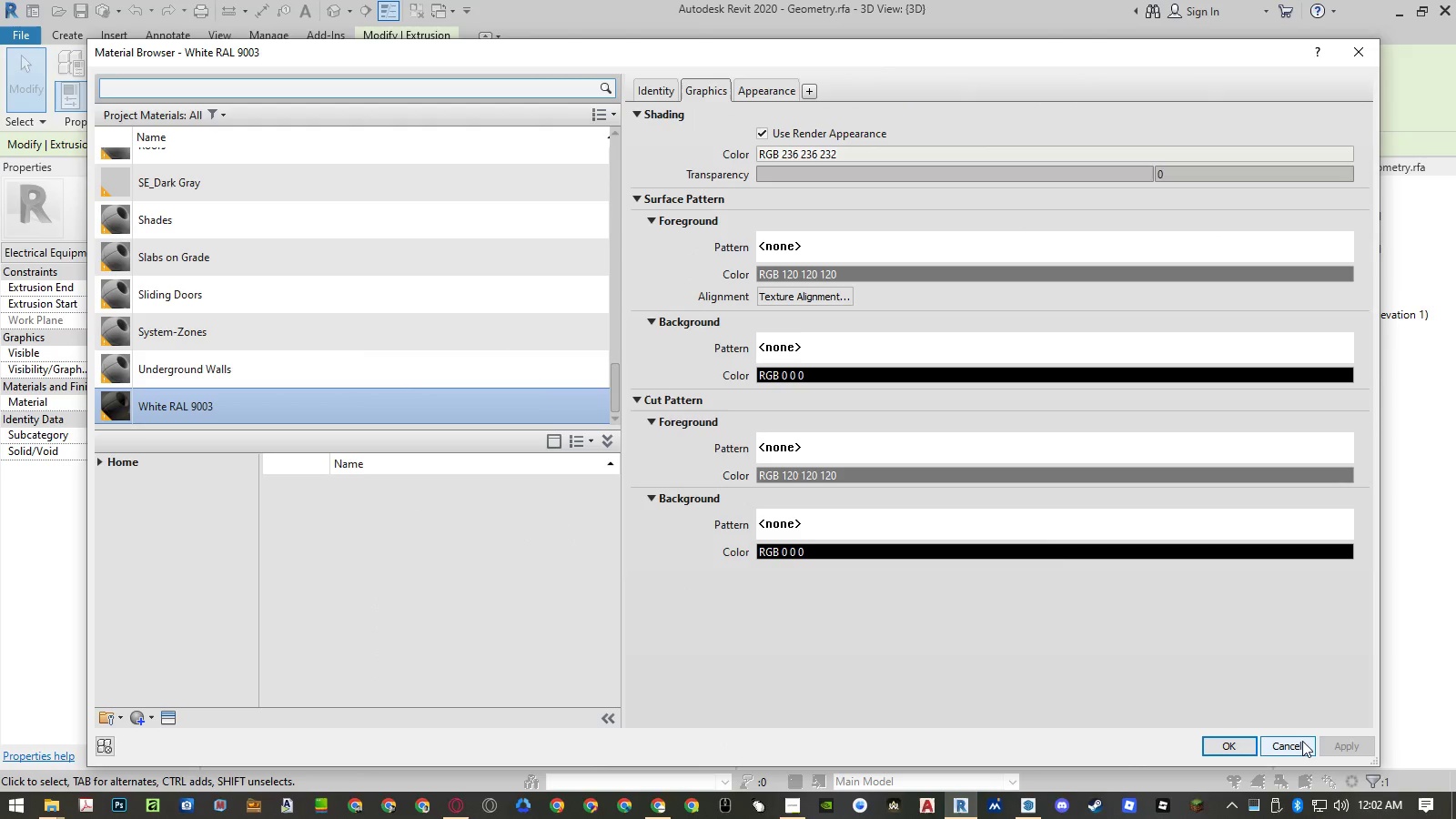 
left_click([761, 83])
 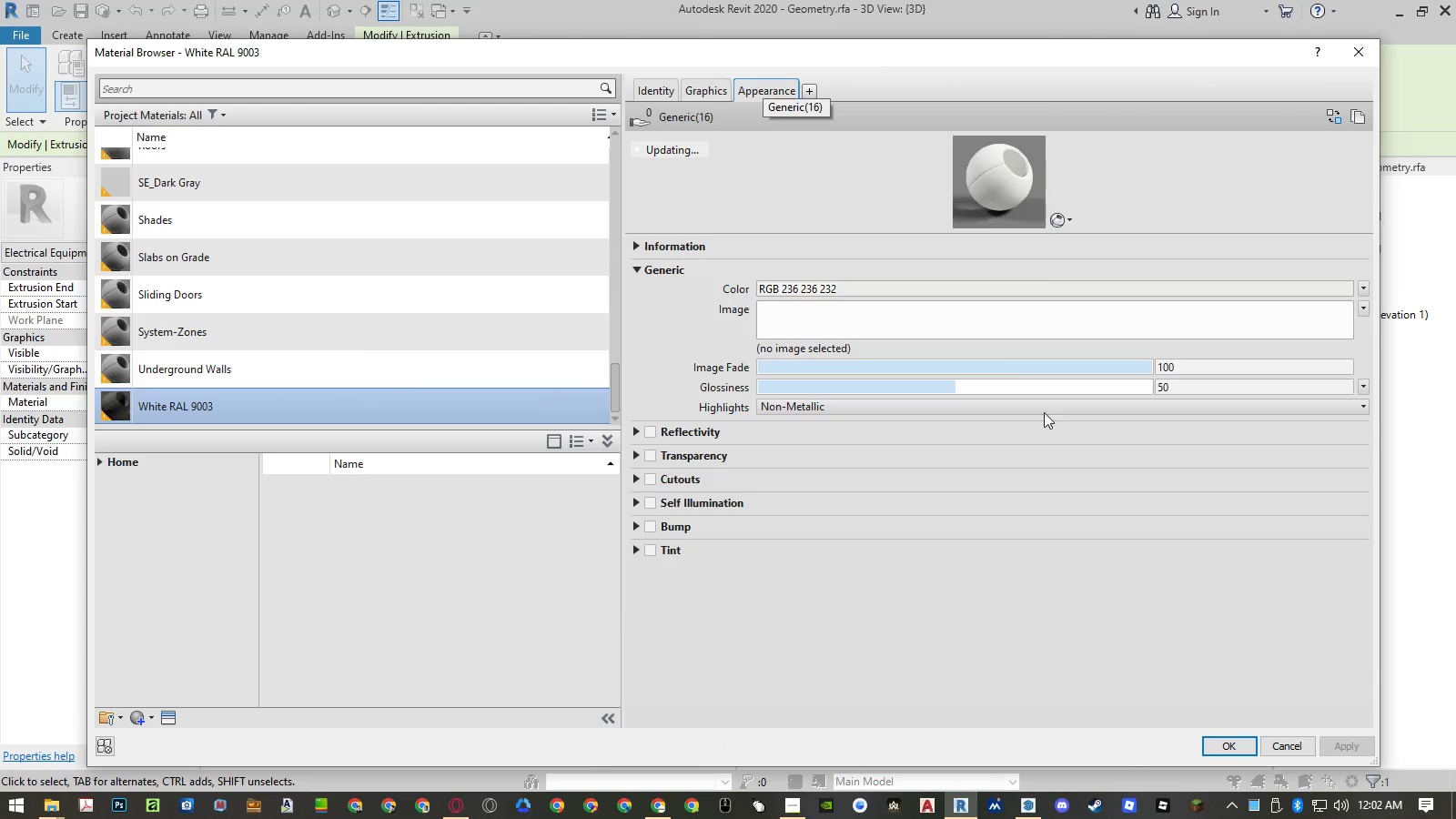 
wait(5.92)
 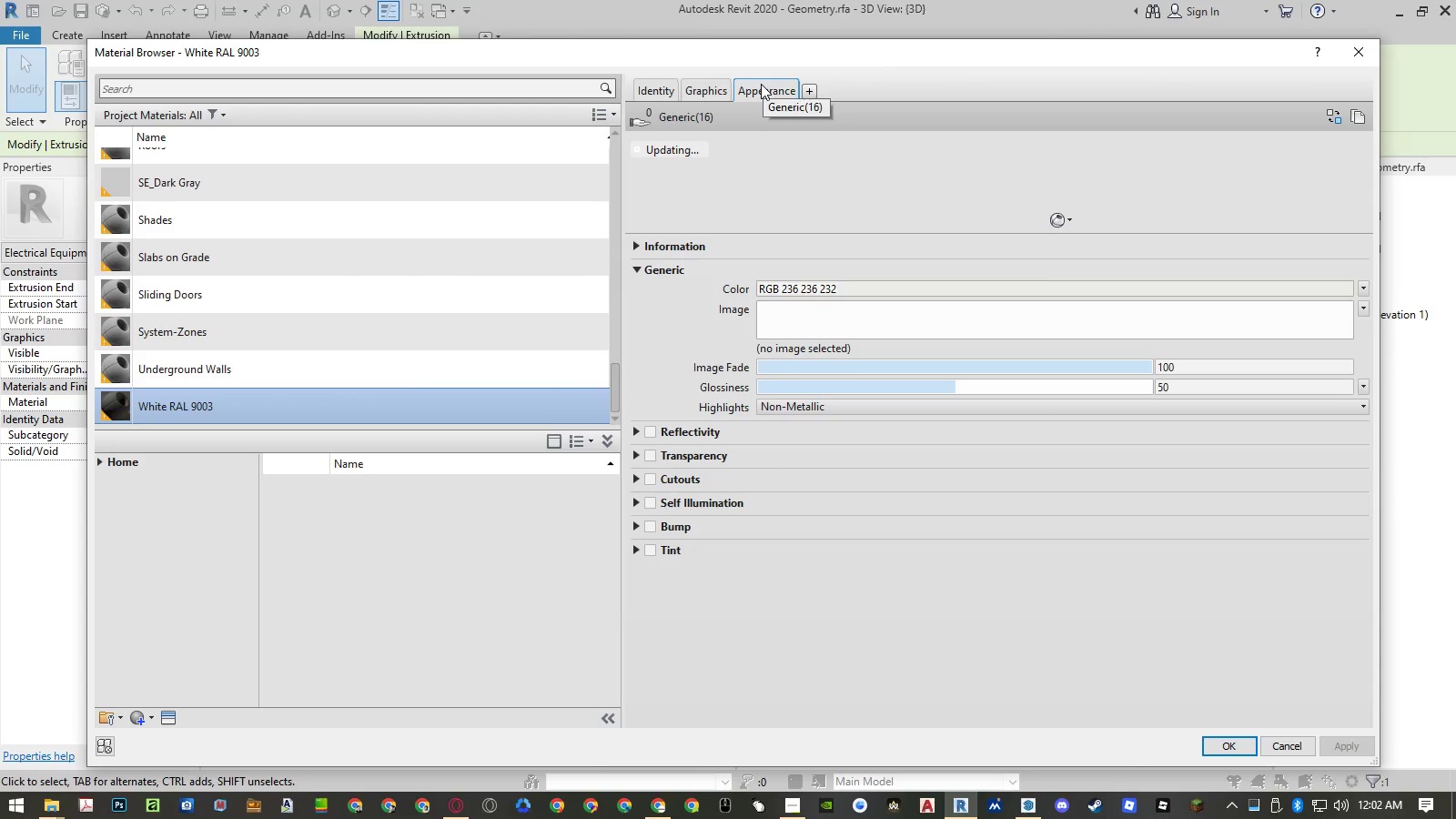 
left_click([1299, 752])
 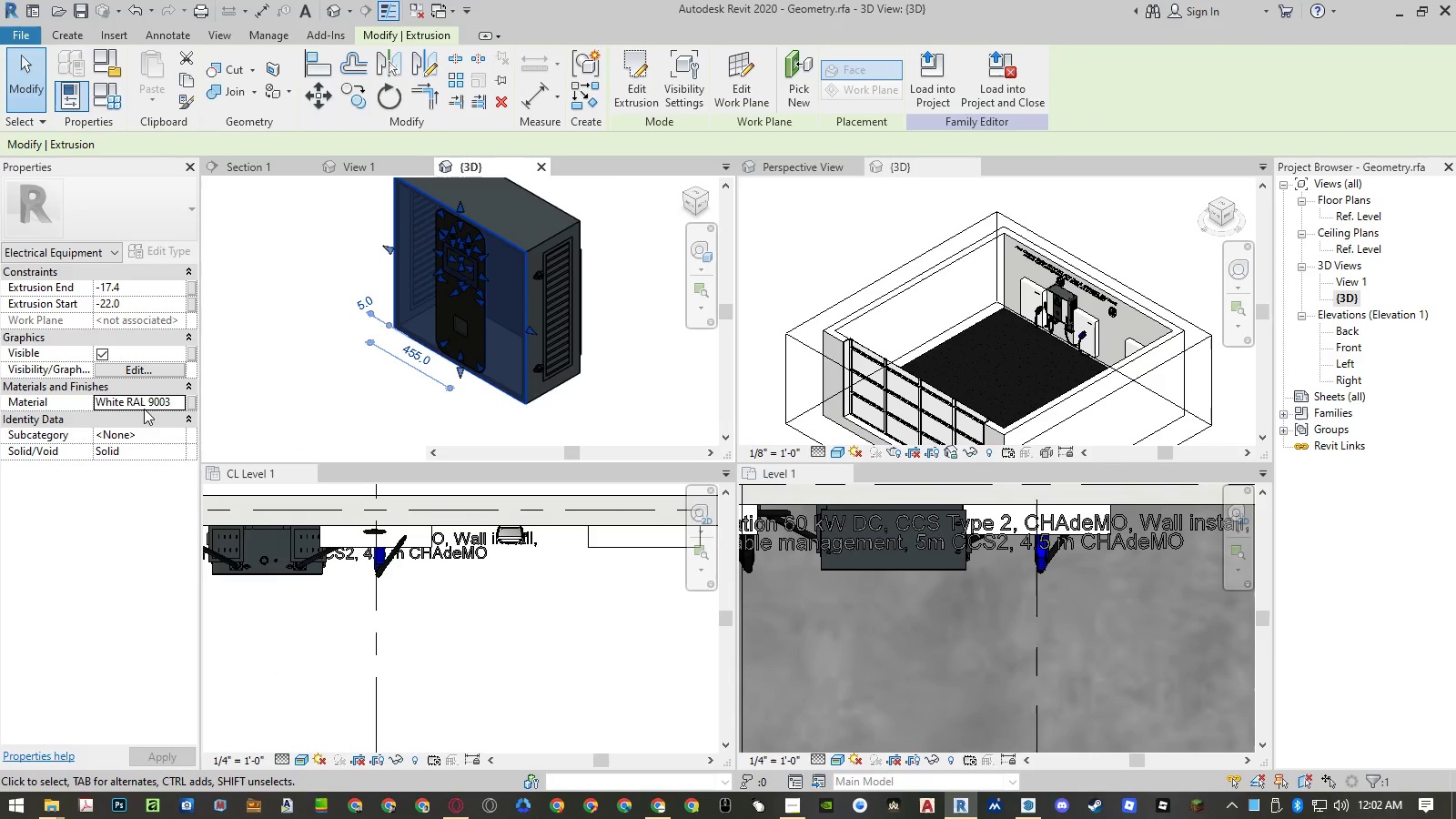 
left_click([177, 402])
 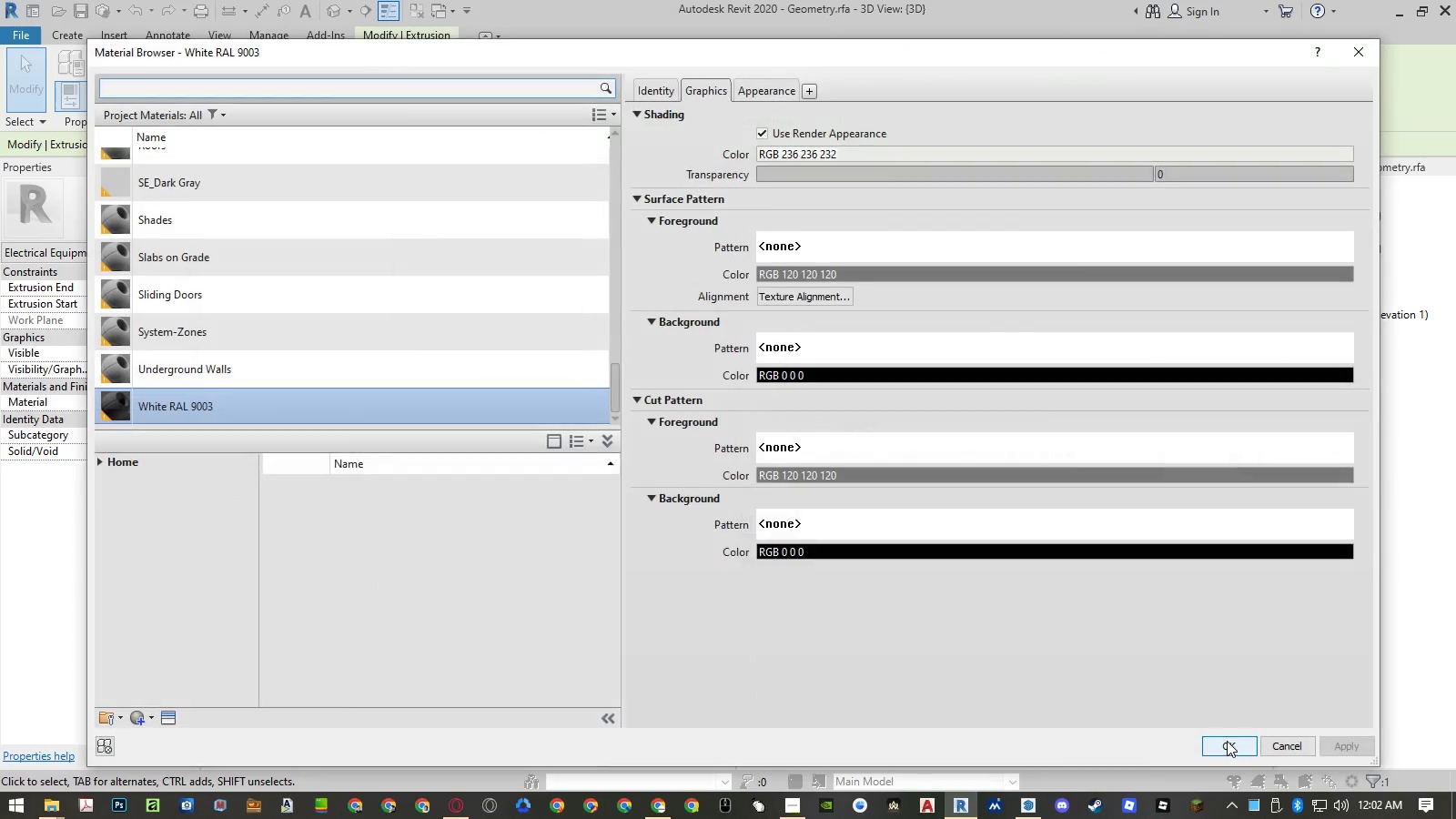 
left_click([1288, 746])
 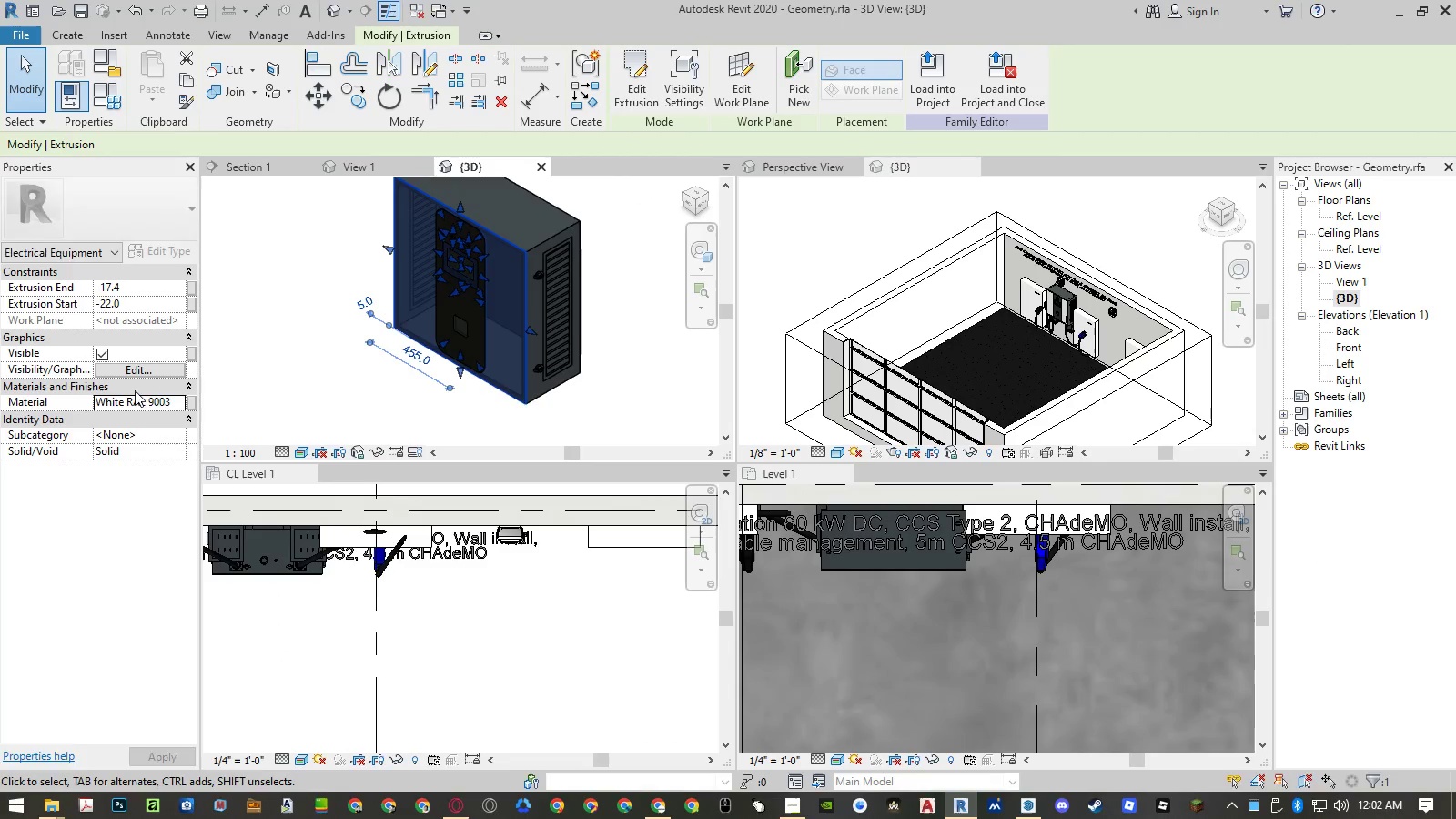 
left_click([151, 402])
 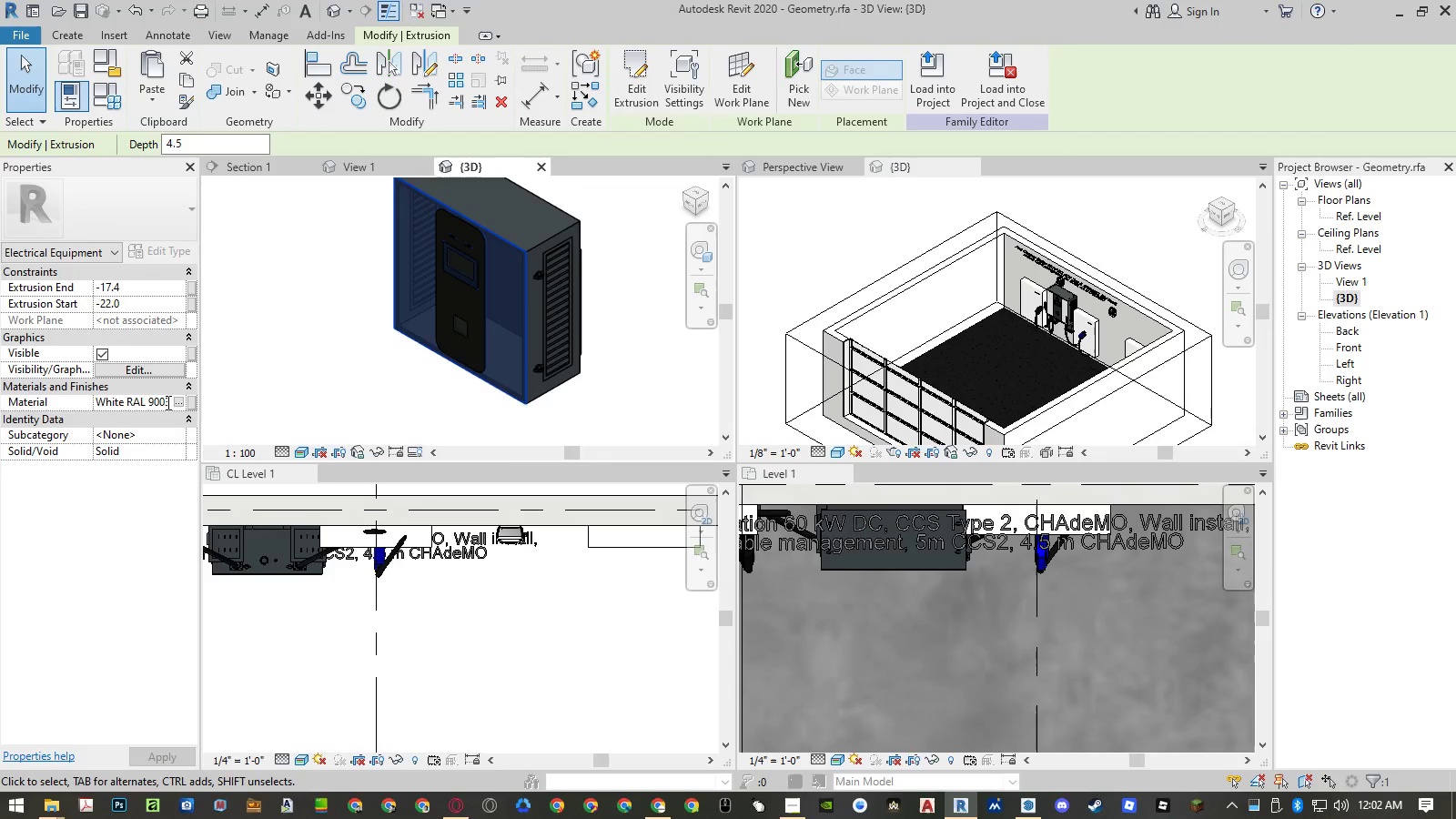 
left_click_drag(start_coordinate=[167, 402], to_coordinate=[6, 398])
 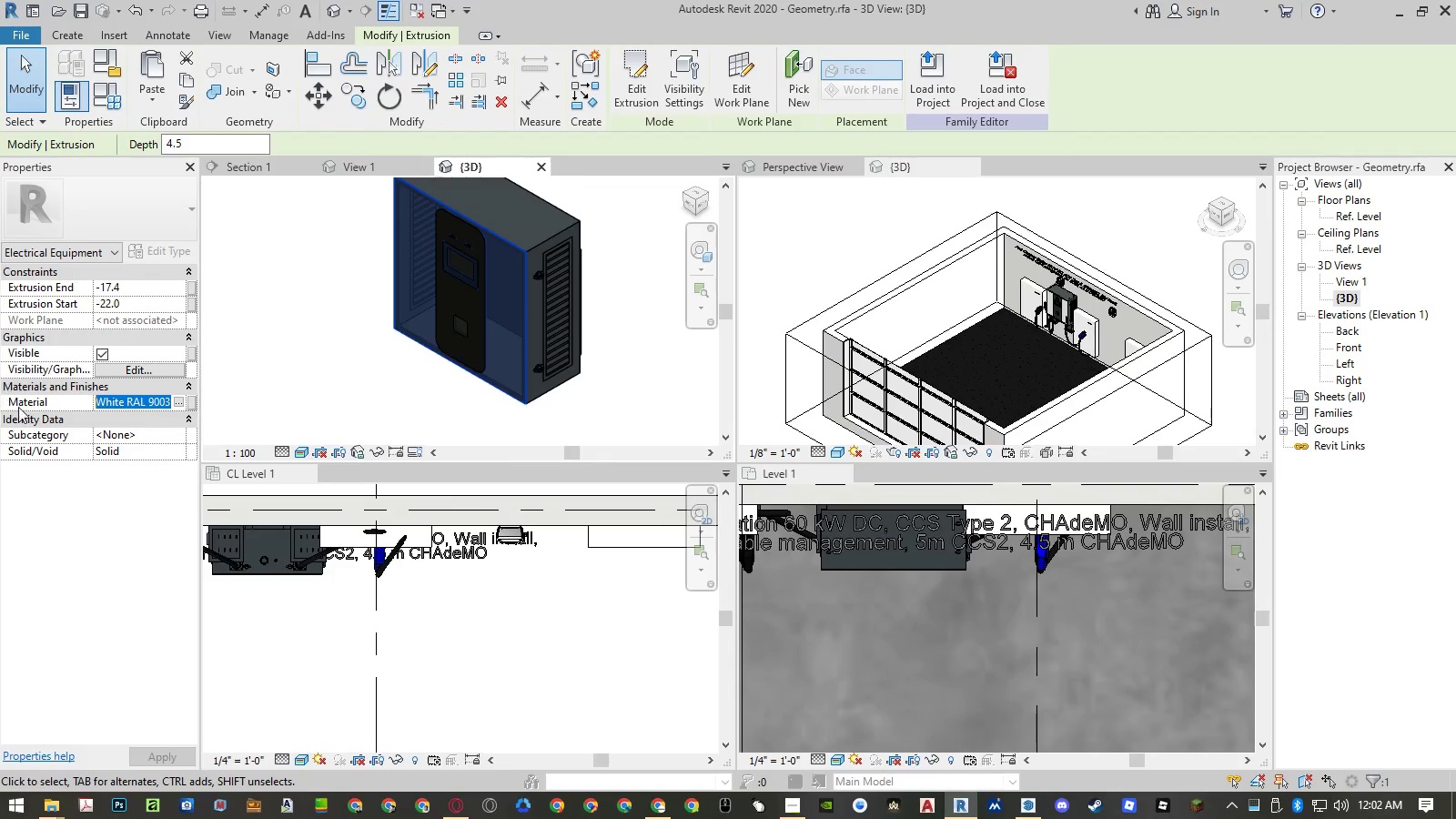 
key(Control+ControlLeft)
 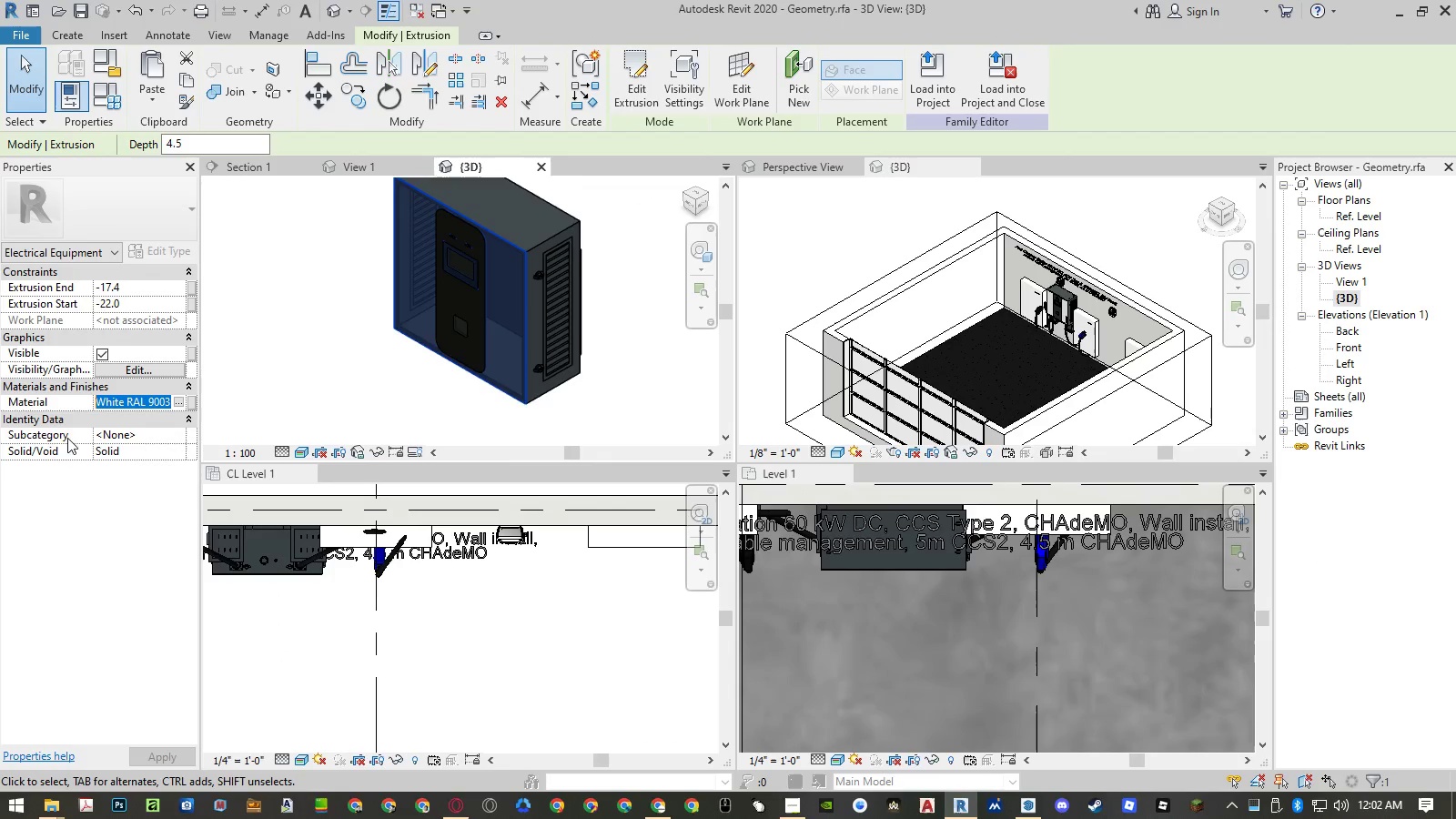 
key(Control+C)
 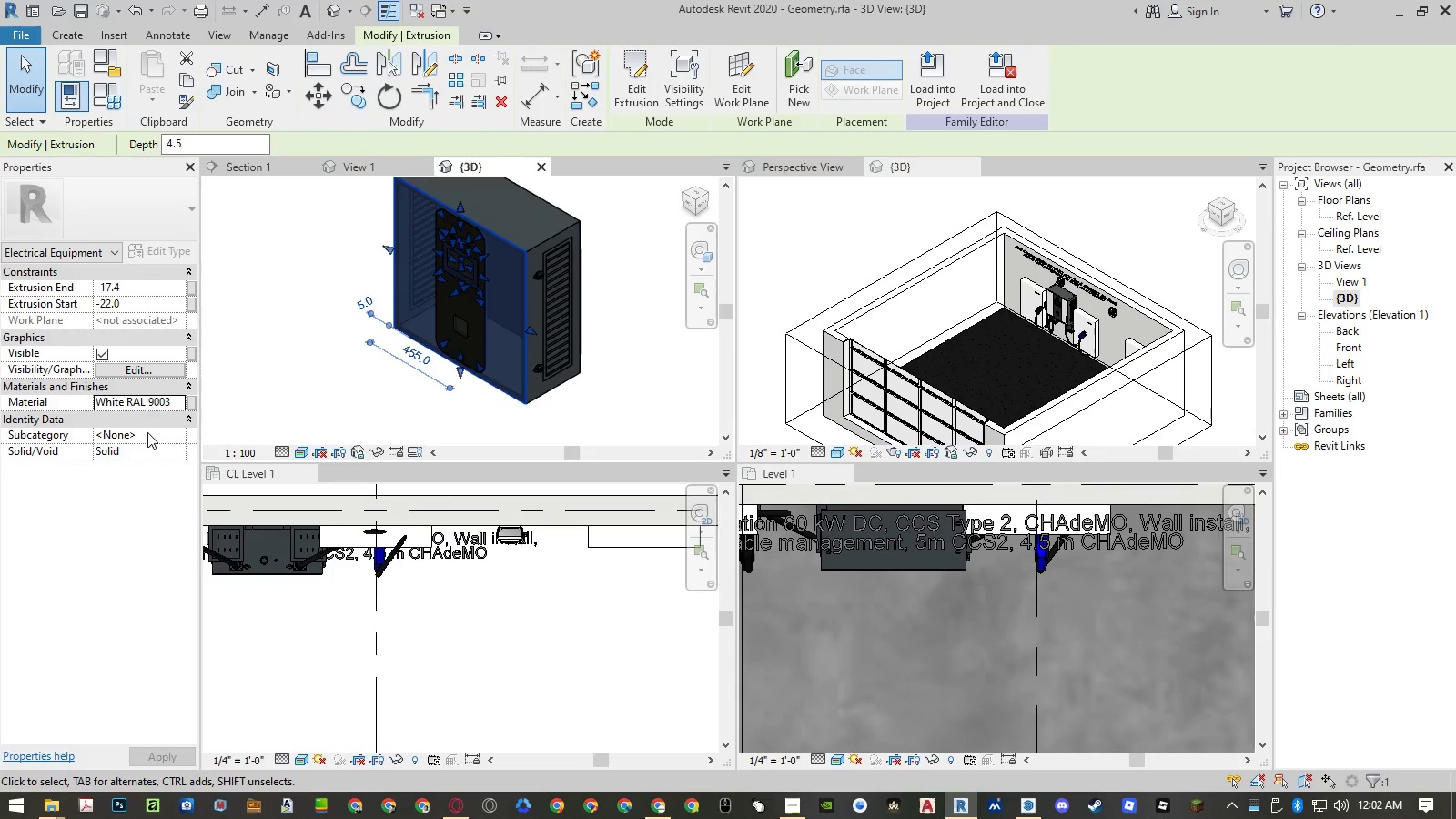 
double_click([156, 402])
 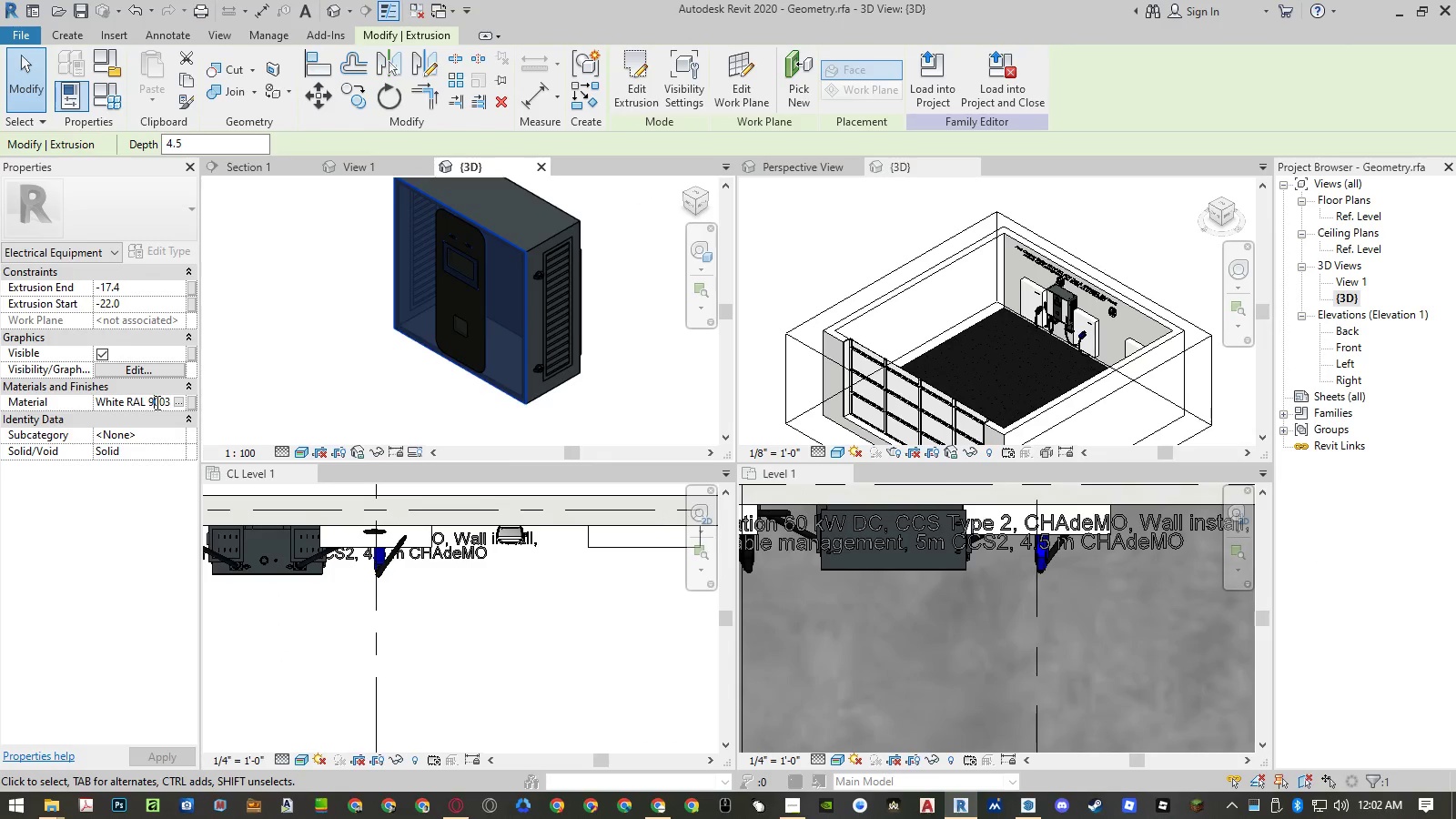 
left_click_drag(start_coordinate=[156, 402], to_coordinate=[108, 399])
 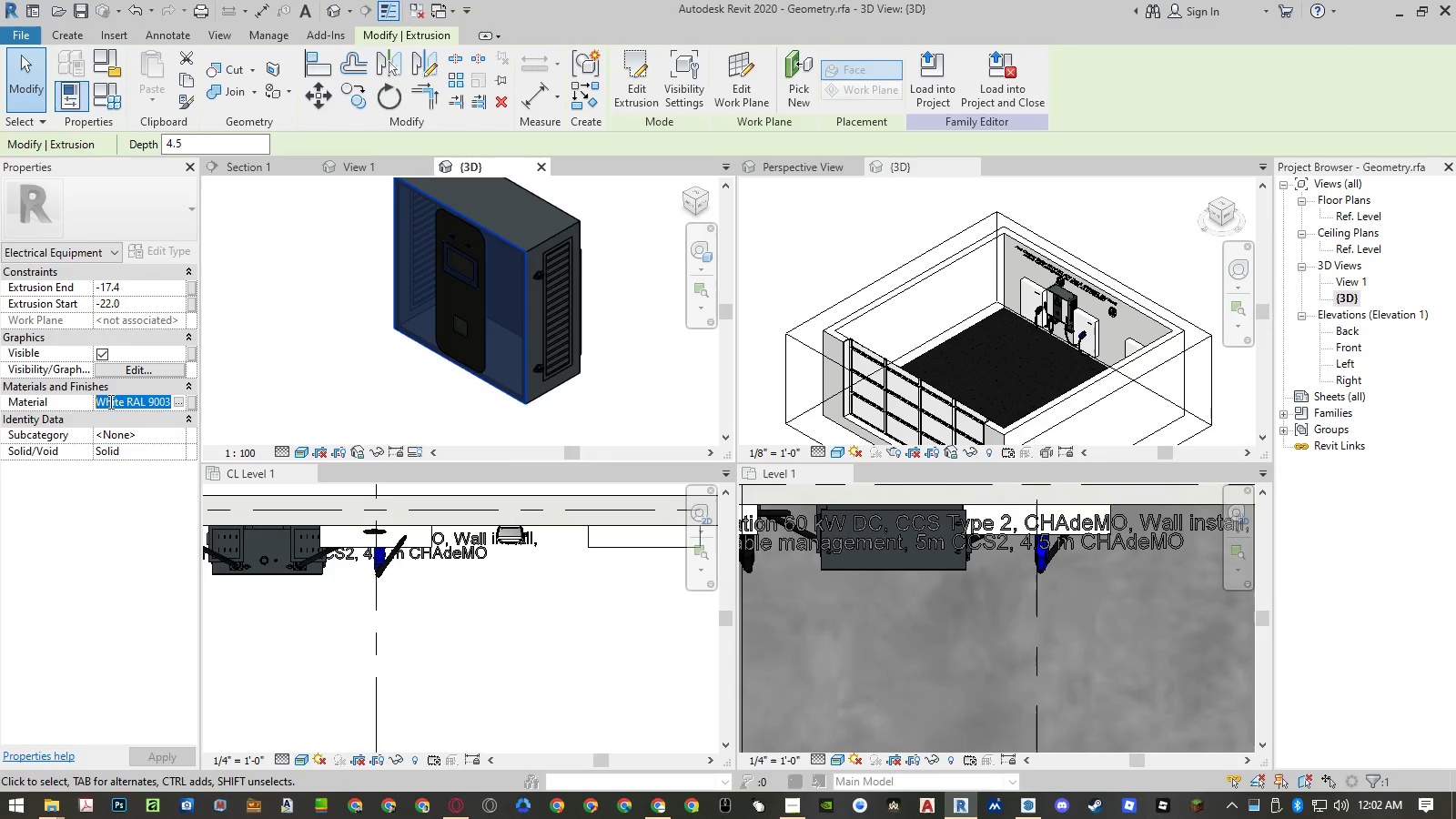 
key(Control+ControlLeft)
 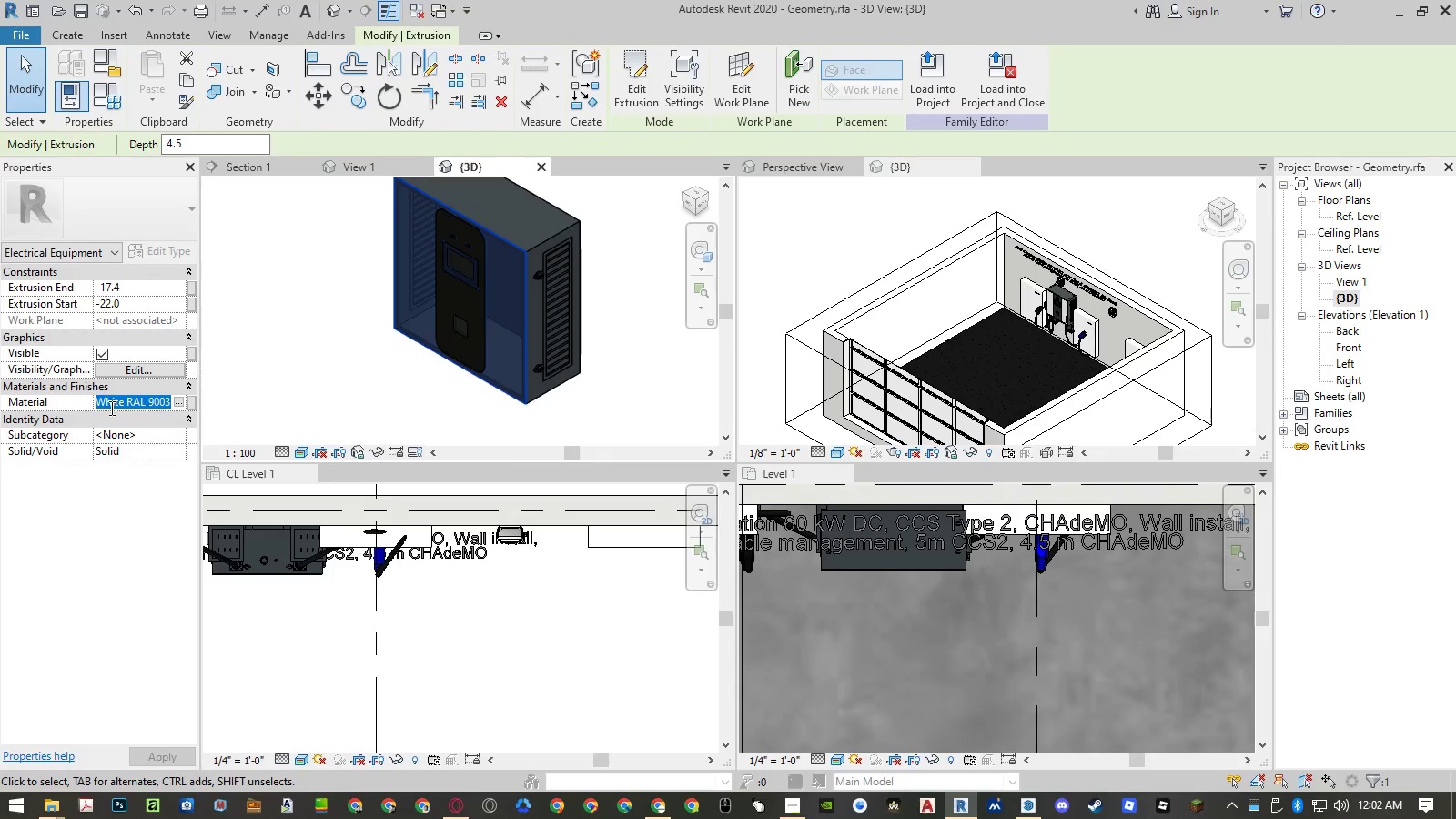 
key(Control+C)
 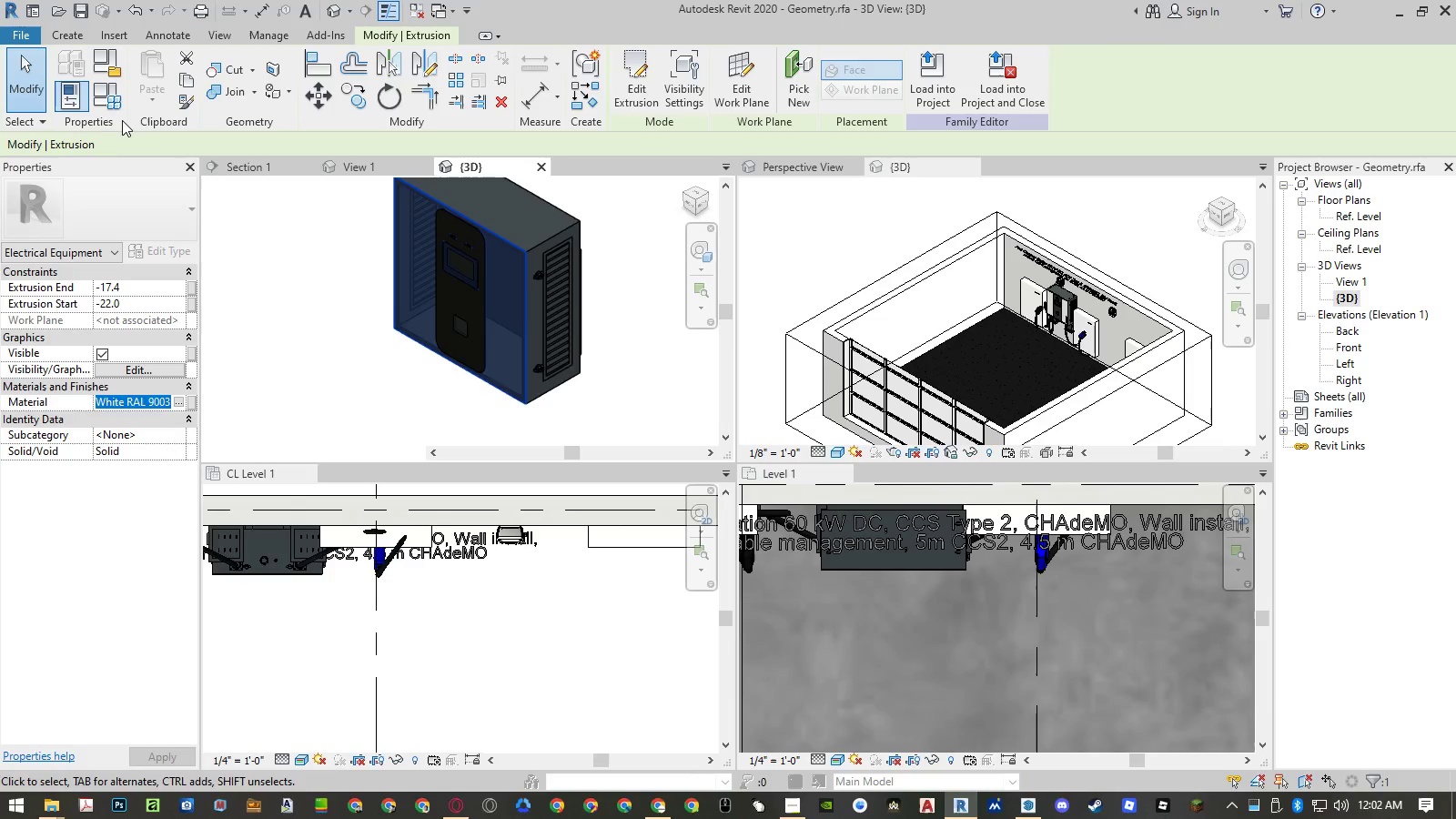 
left_click([113, 106])
 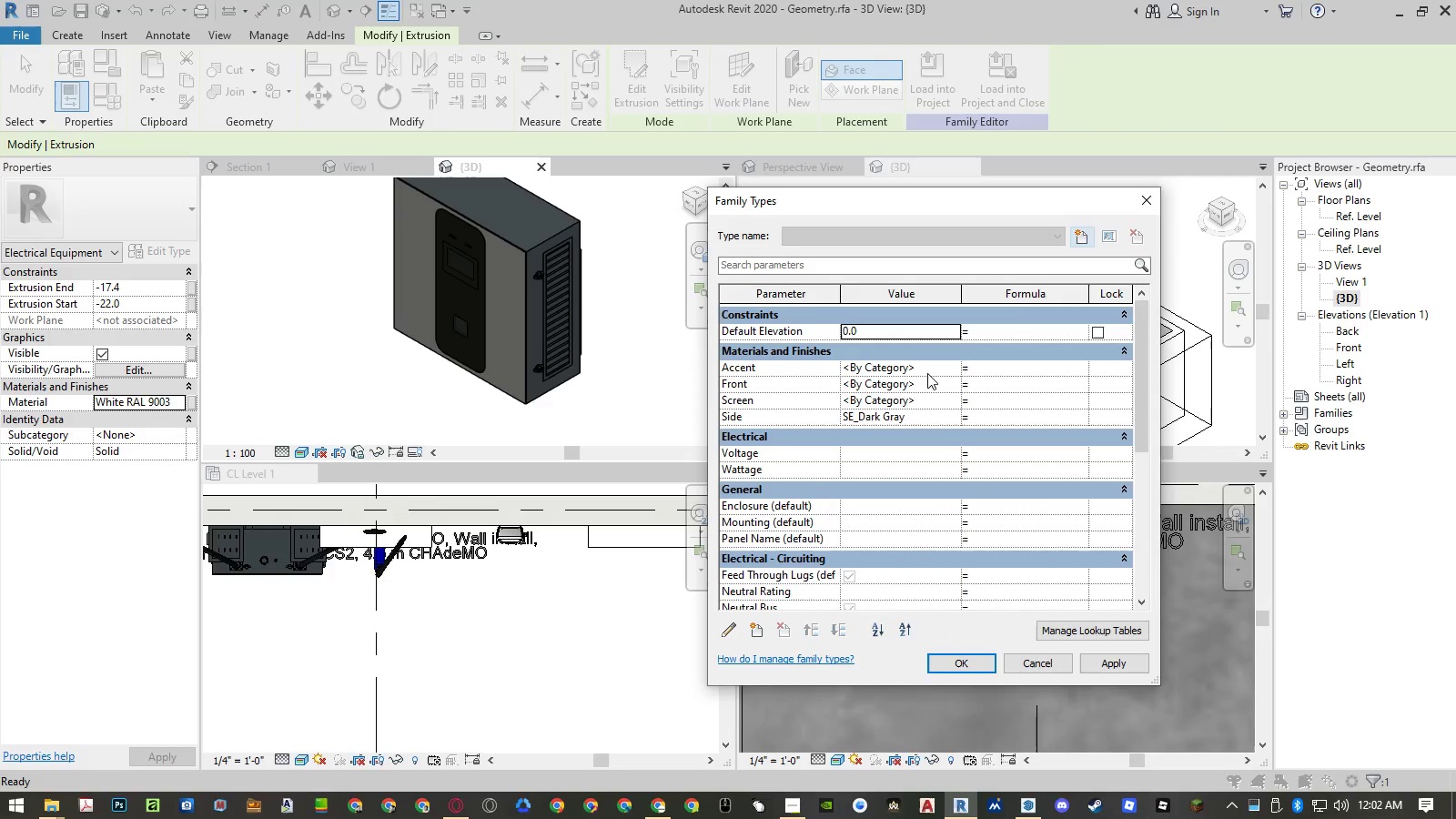 
left_click([927, 386])
 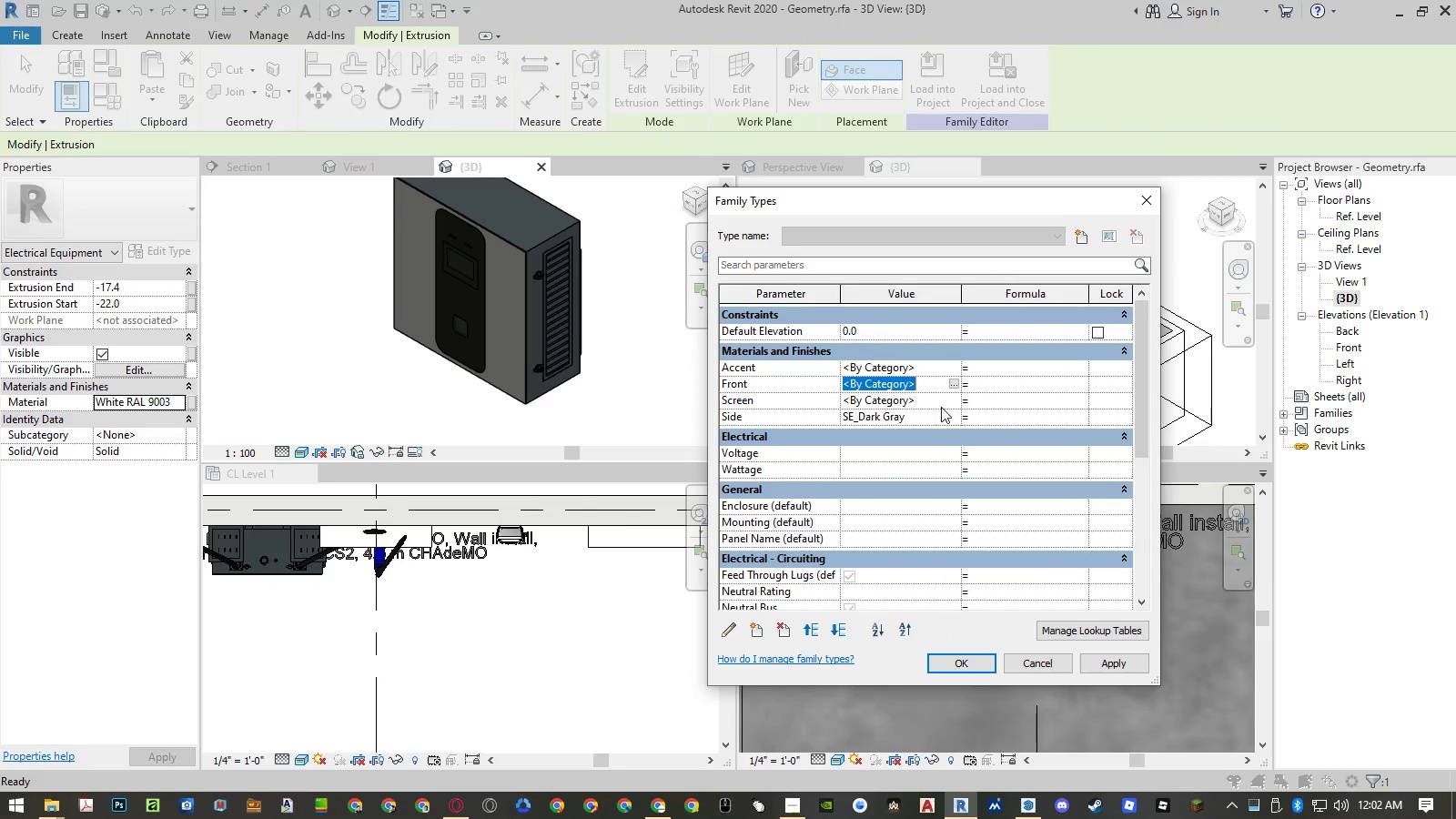 
key(Control+ControlLeft)
 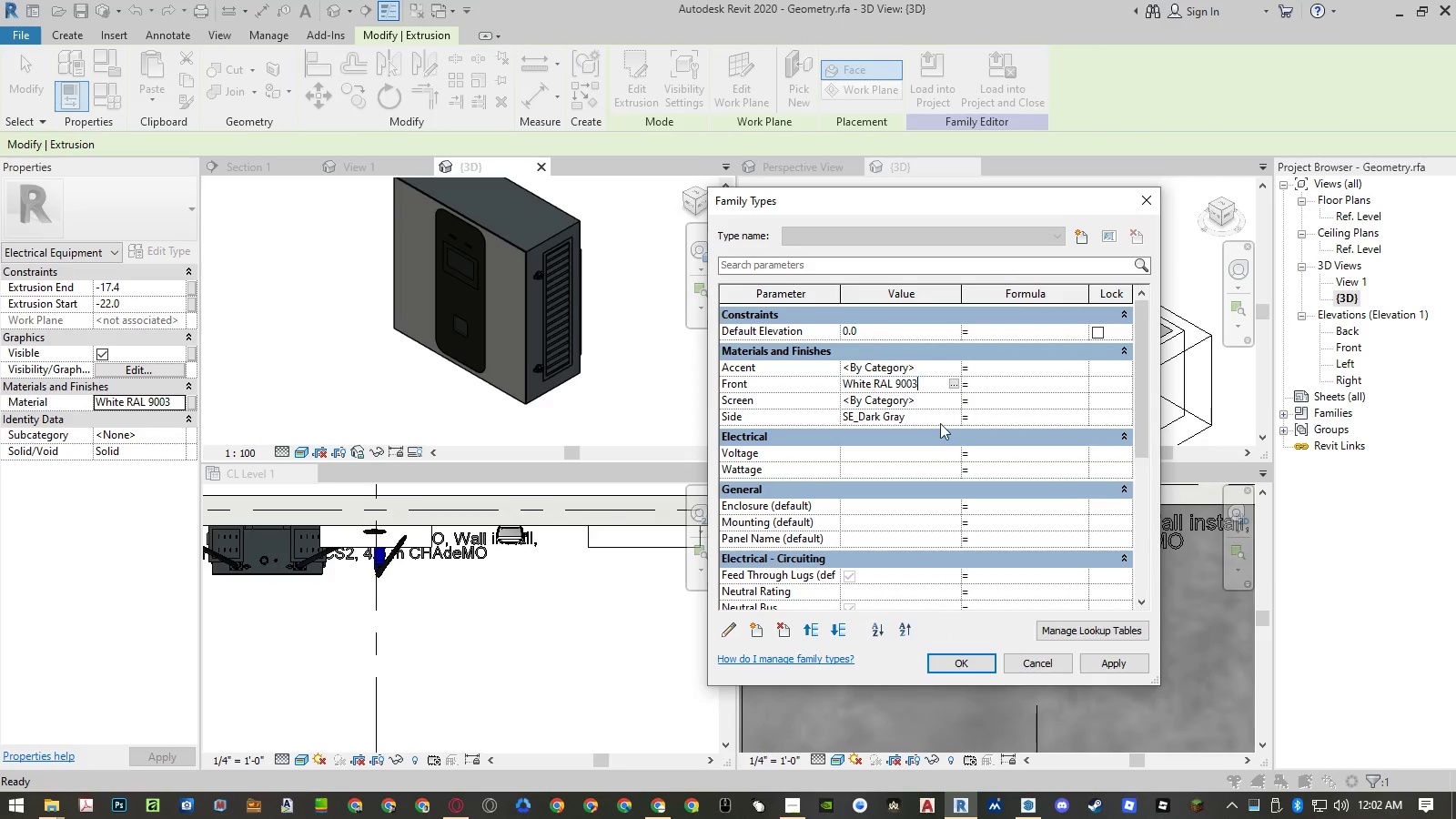 
key(Control+V)
 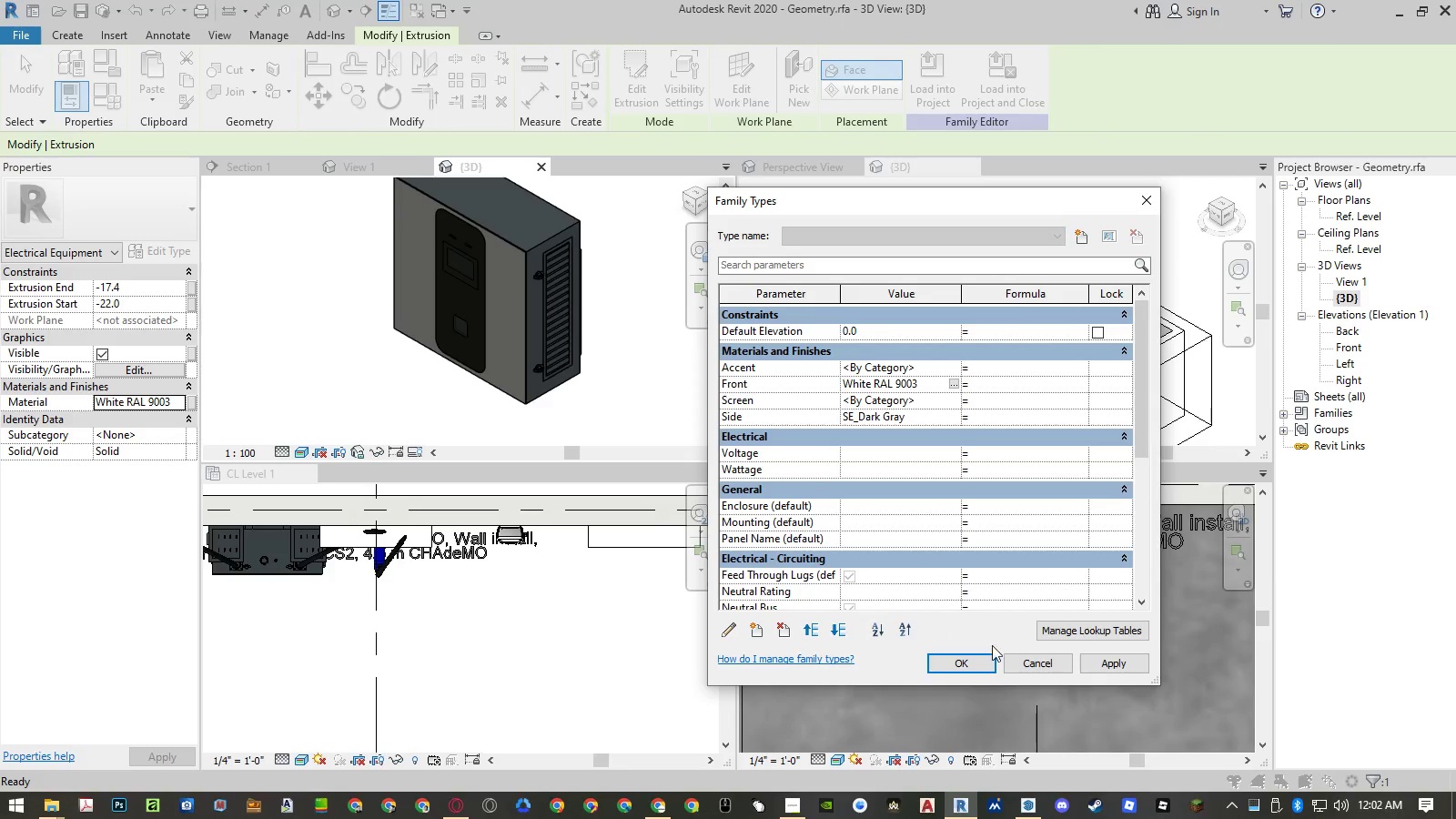 
left_click([976, 663])
 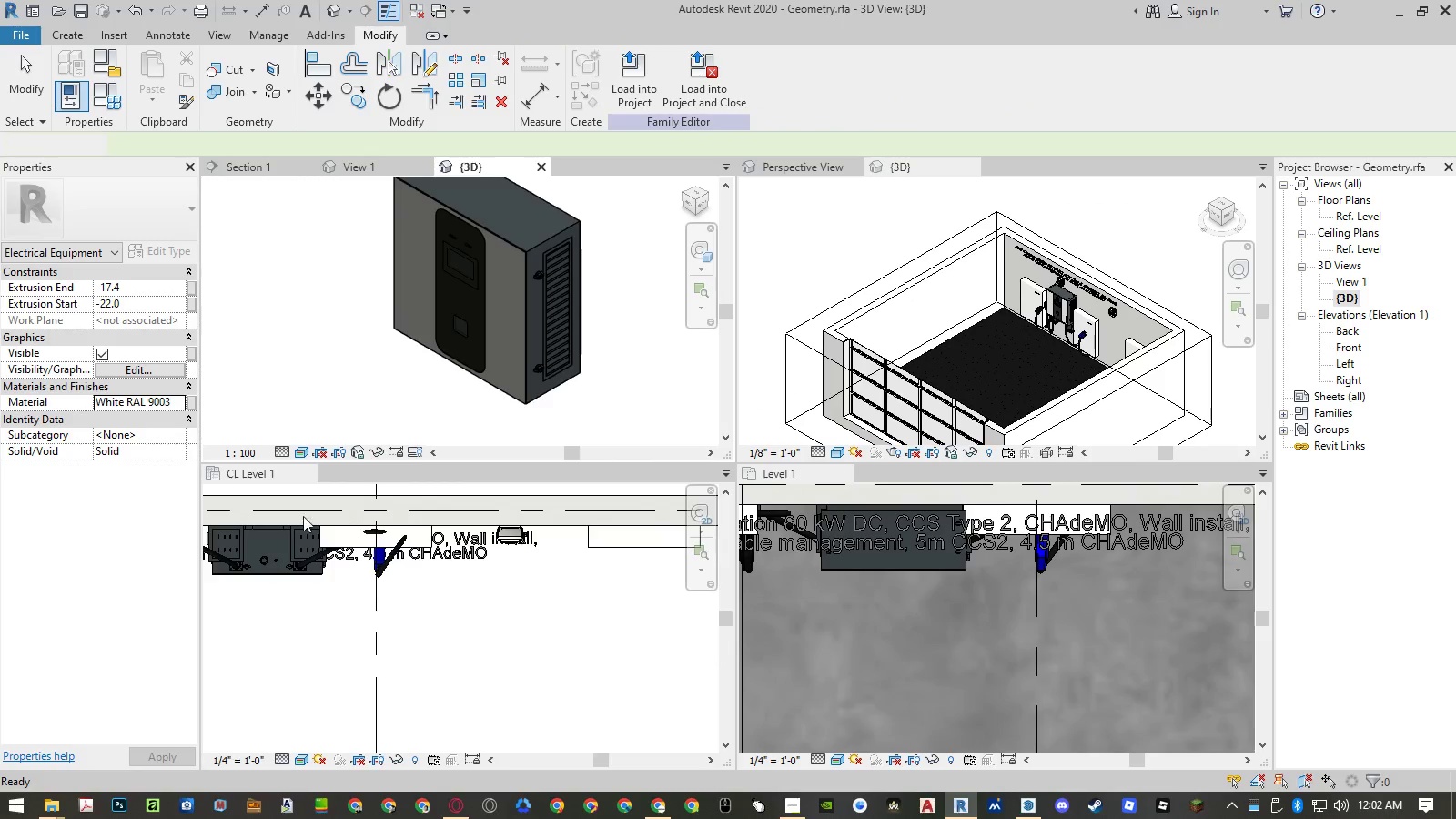 
mouse_move([217, 401])
 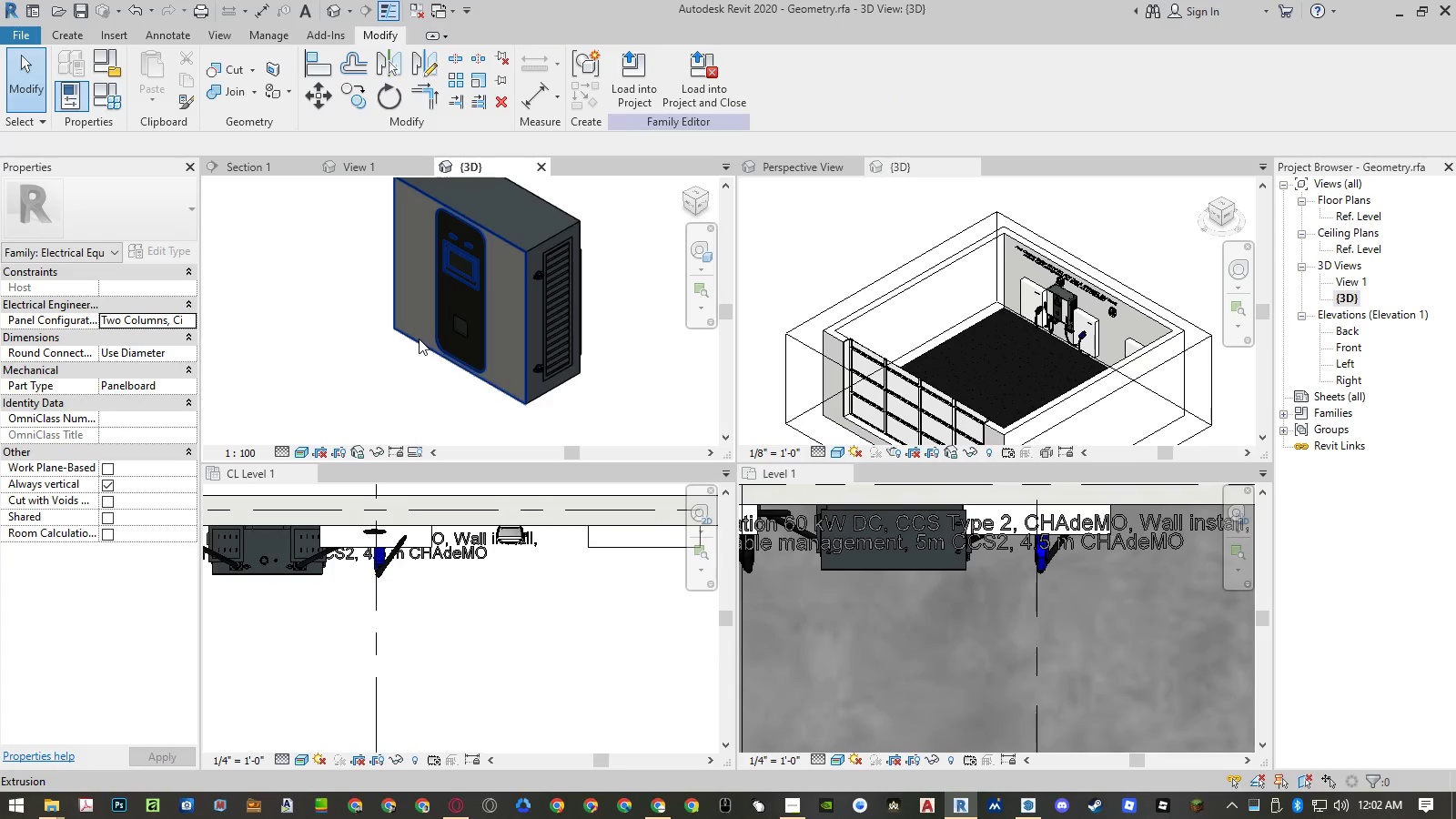 
left_click([420, 339])
 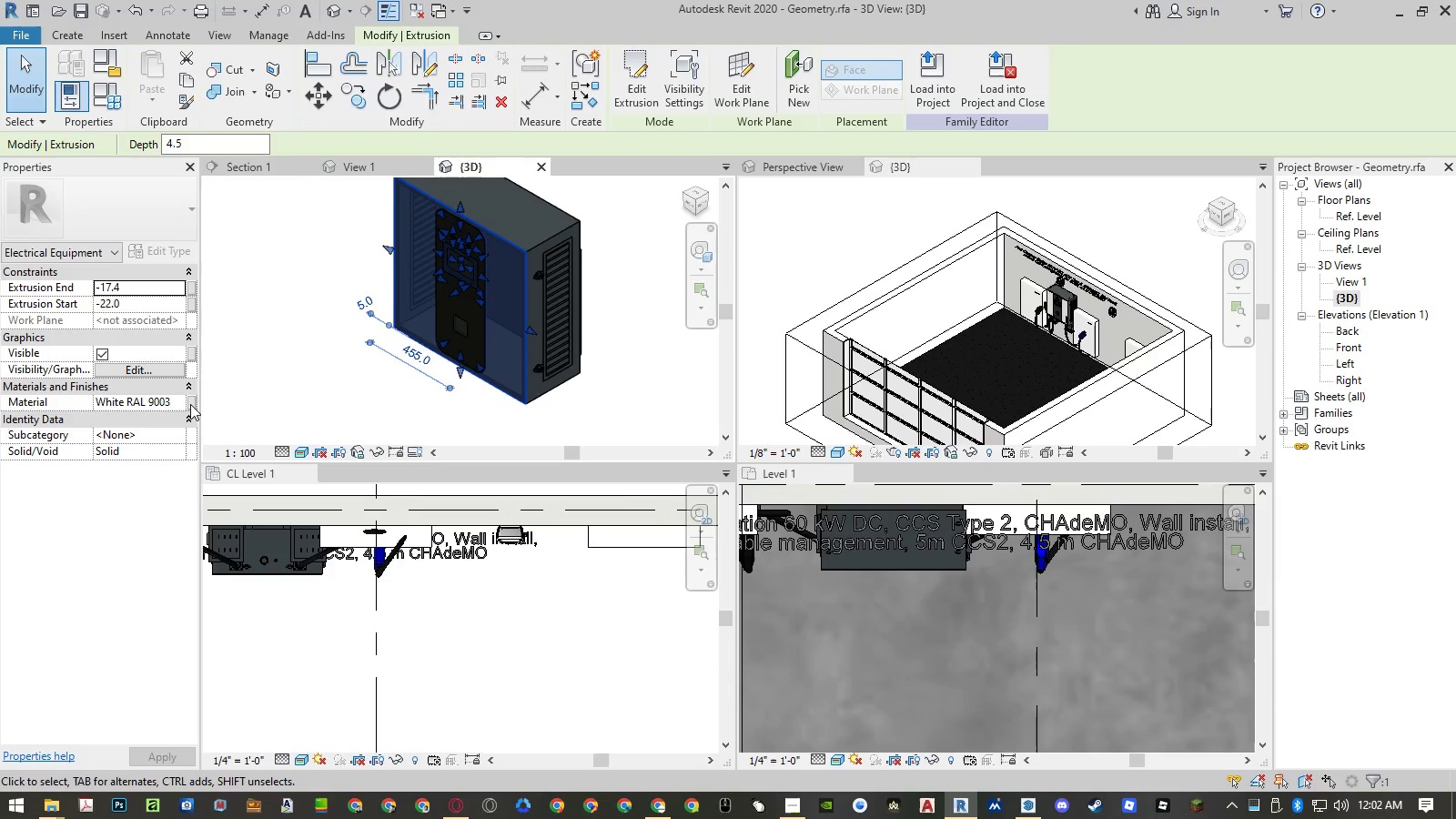 
left_click([193, 406])
 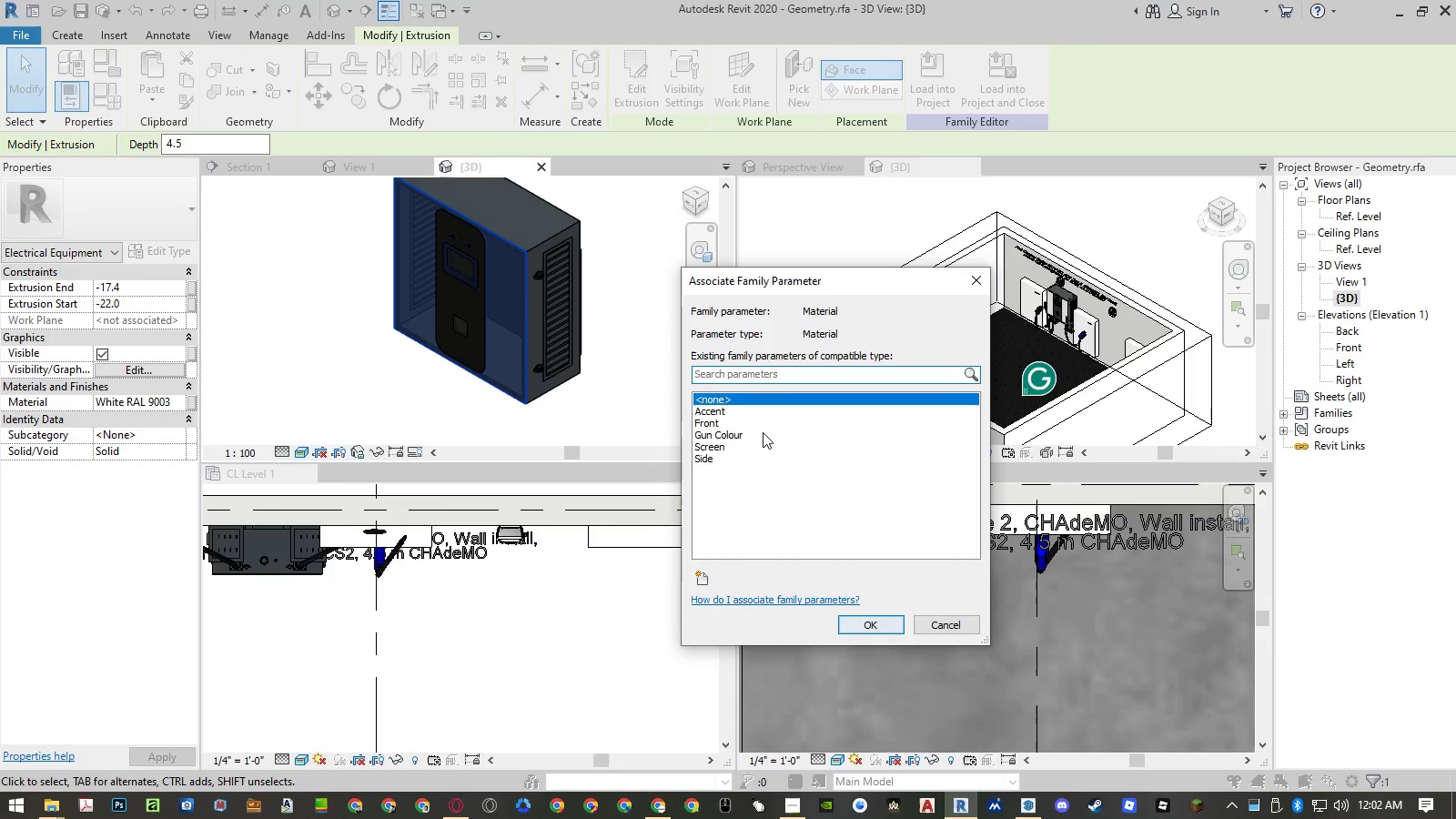 
double_click([757, 420])
 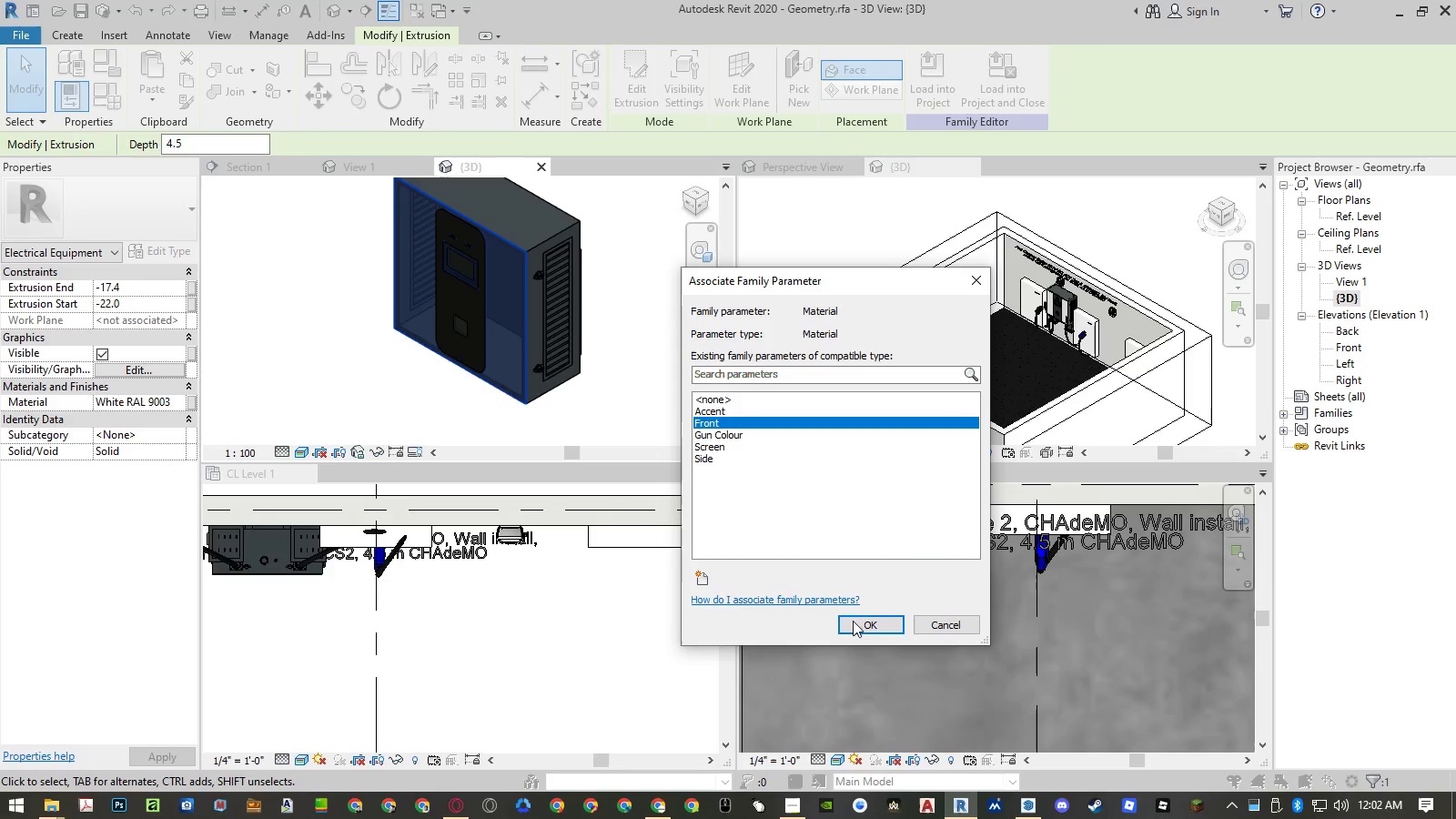 
left_click([864, 621])
 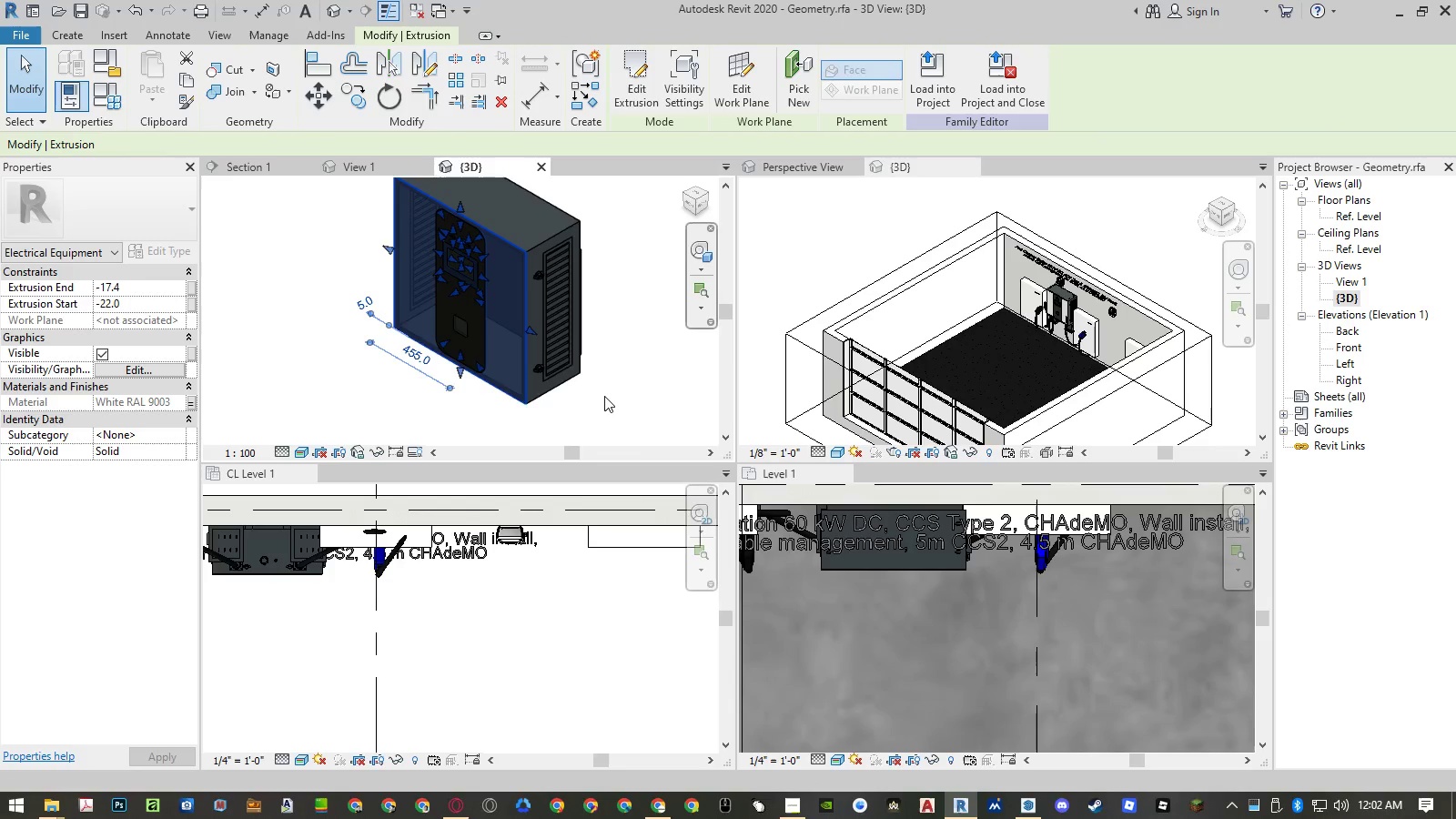 
left_click([604, 396])
 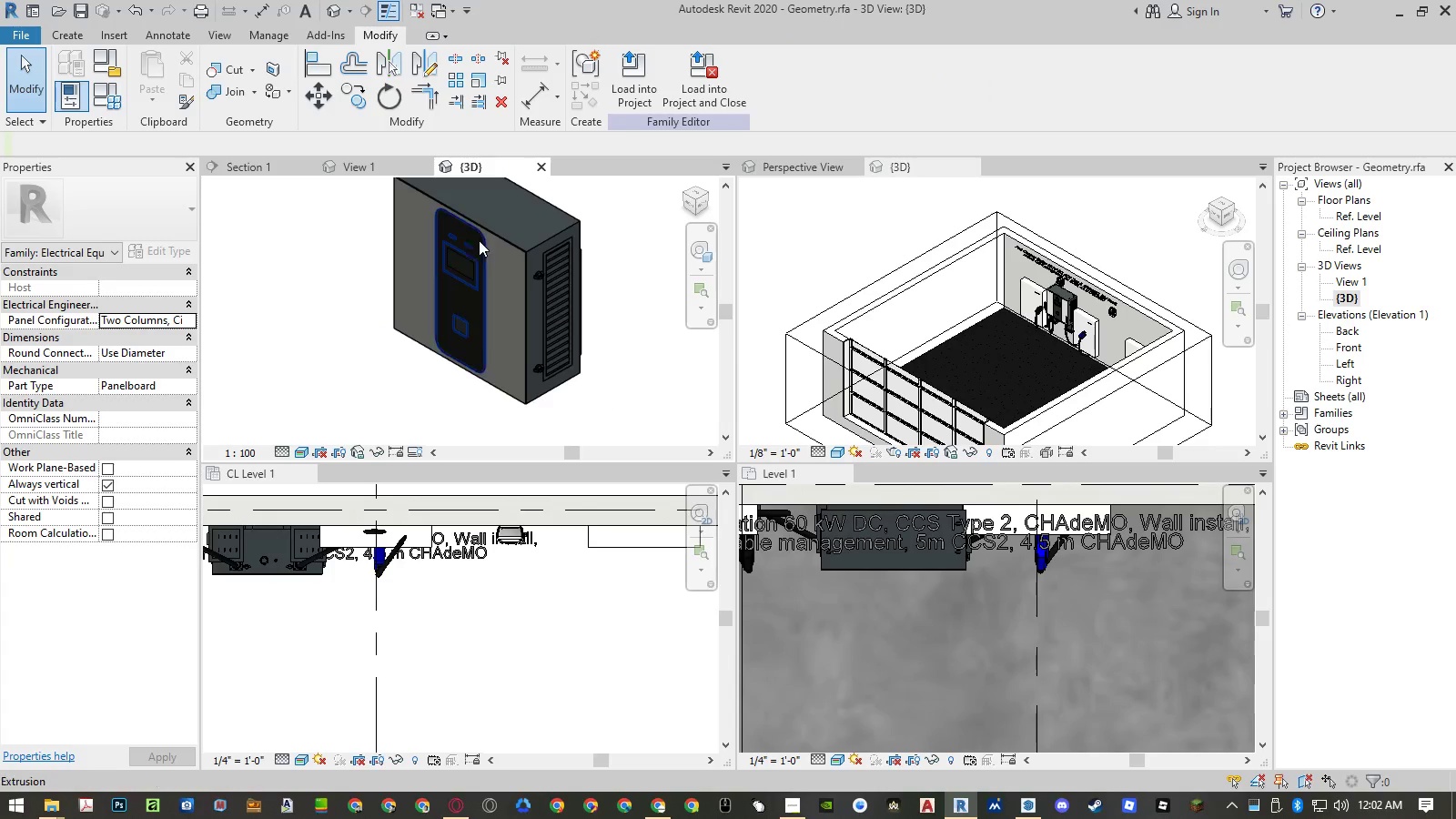 
left_click([481, 244])
 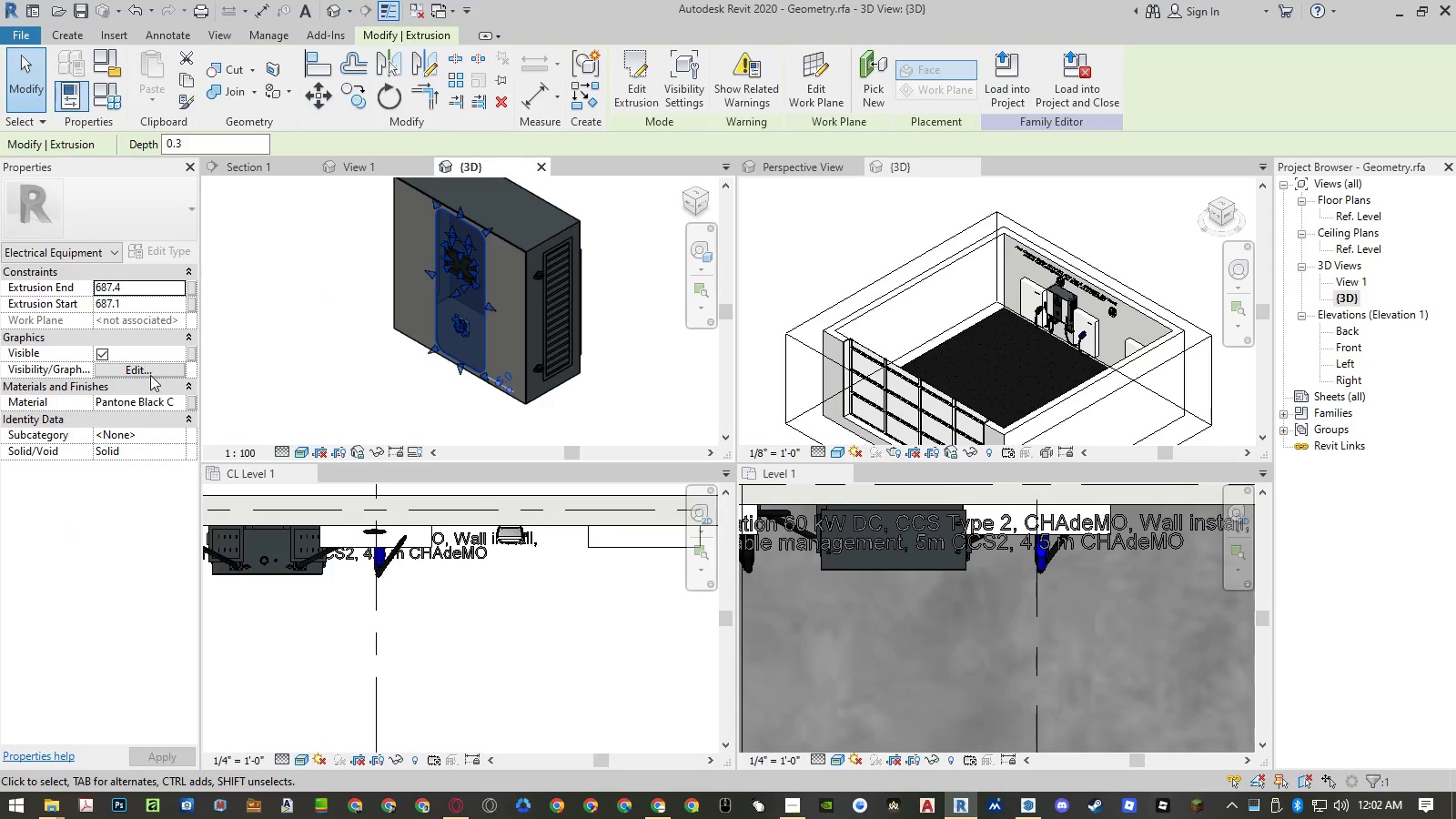 
left_click([171, 402])
 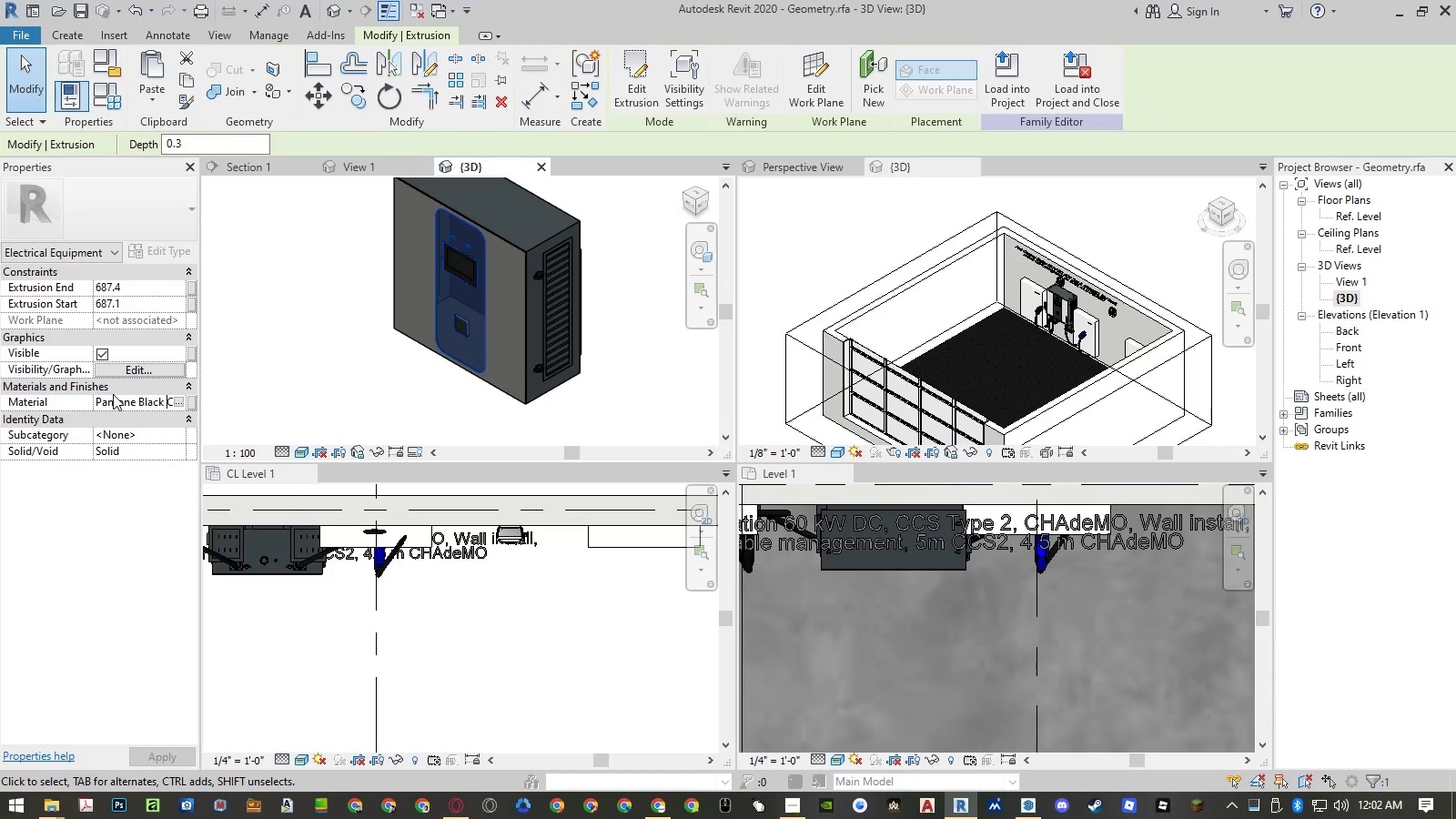 
left_click([113, 402])
 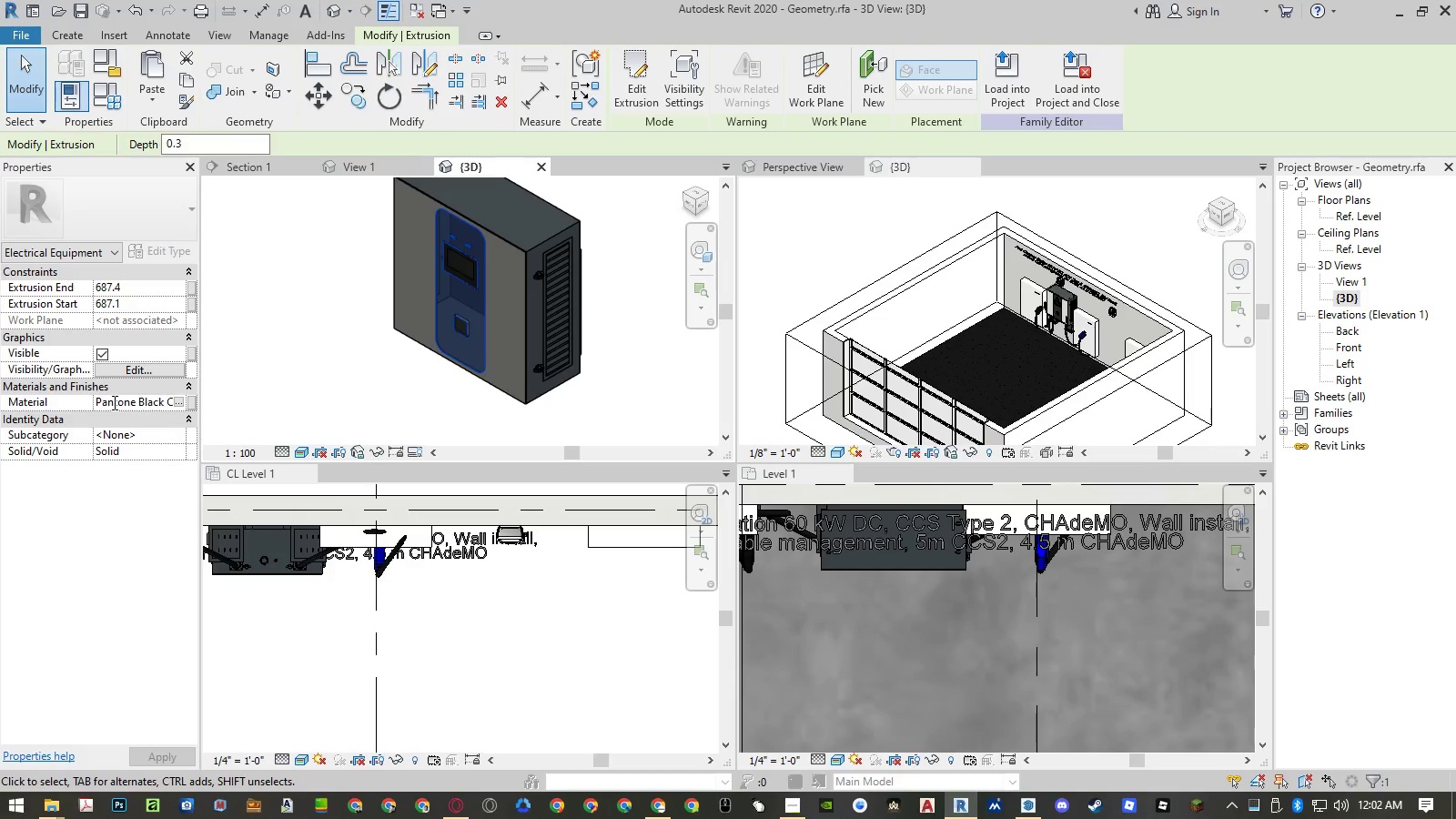 
left_click_drag(start_coordinate=[113, 402], to_coordinate=[226, 404])
 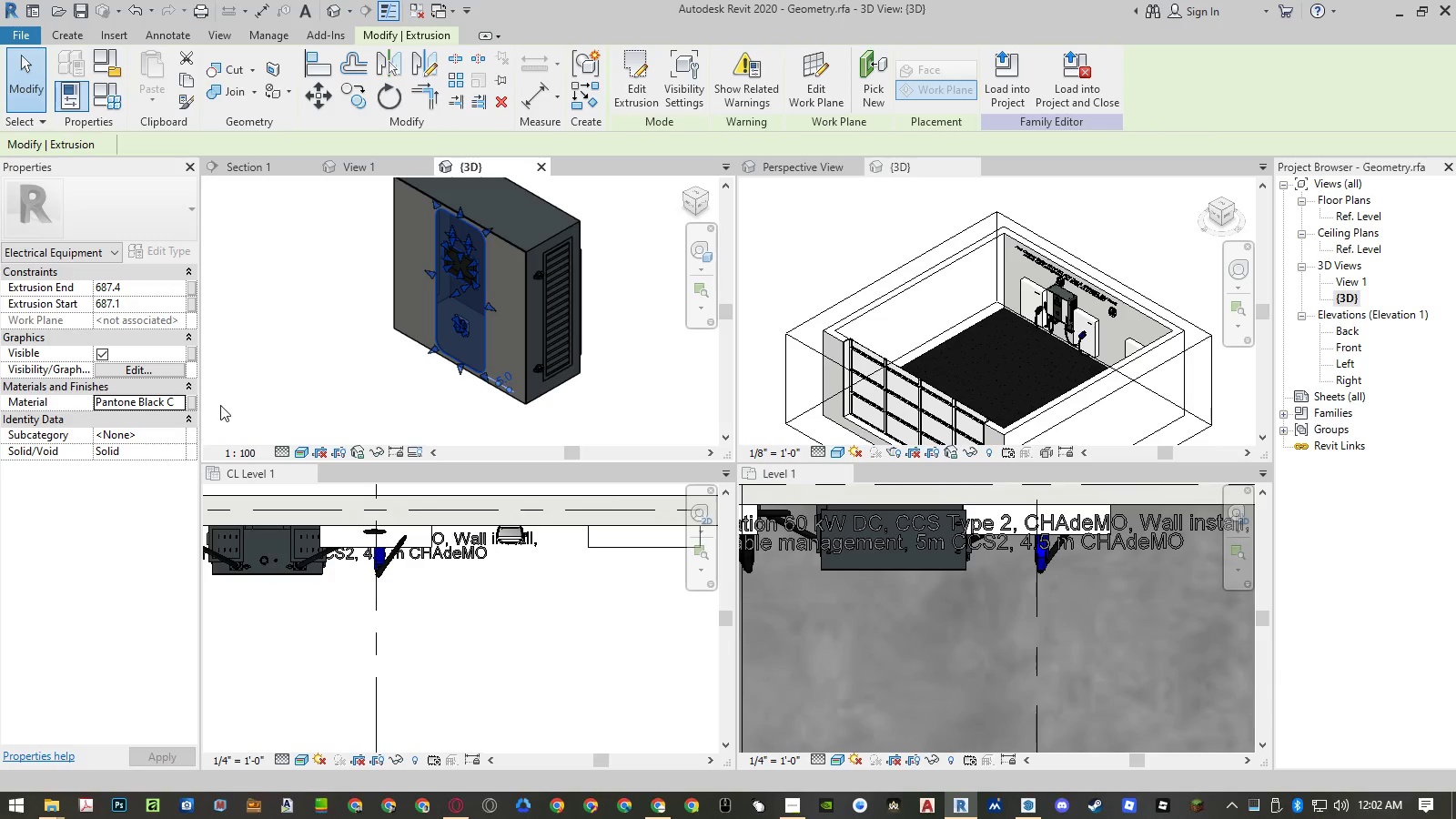 
key(Control+ControlLeft)
 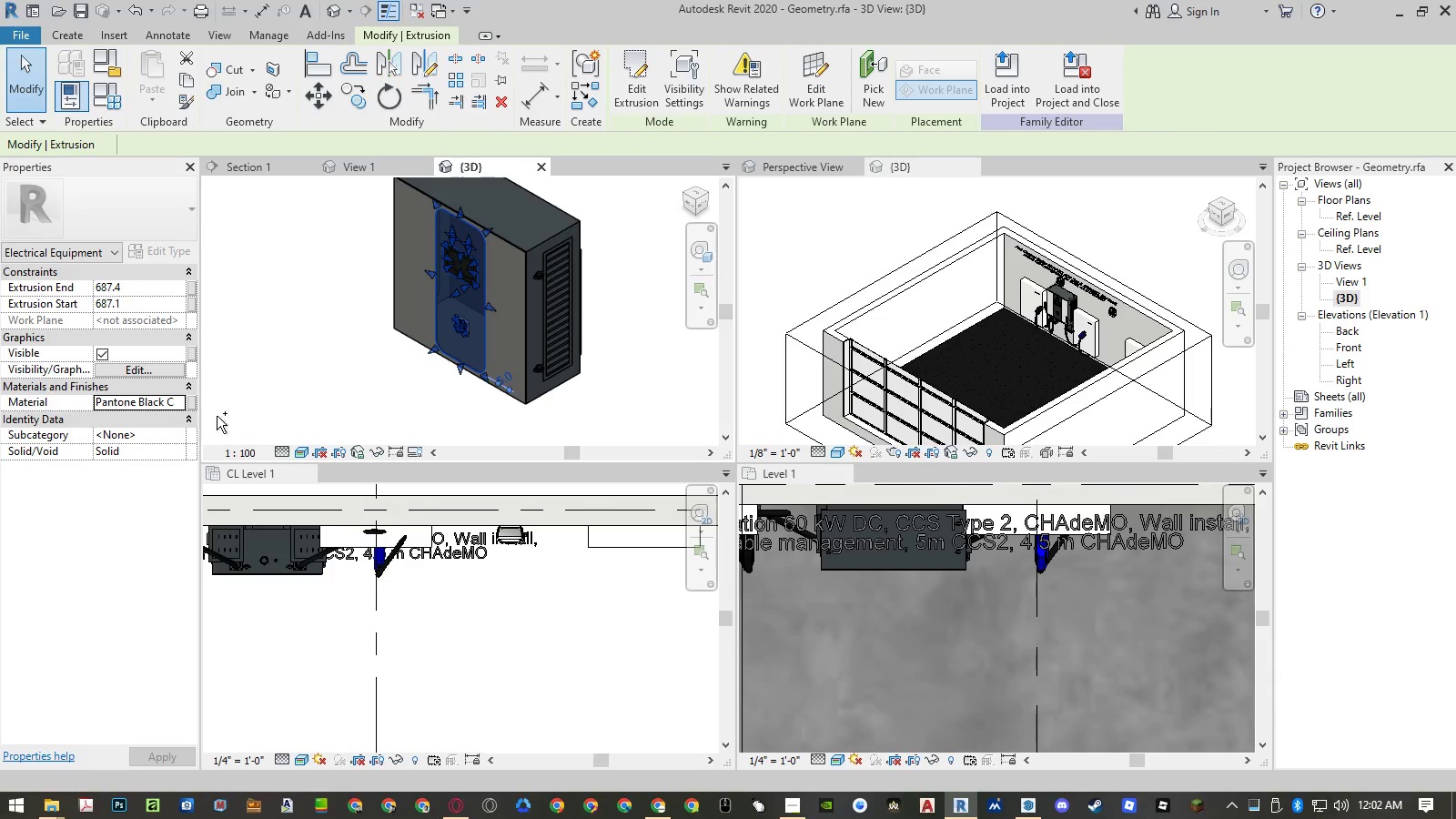 
key(Control+C)
 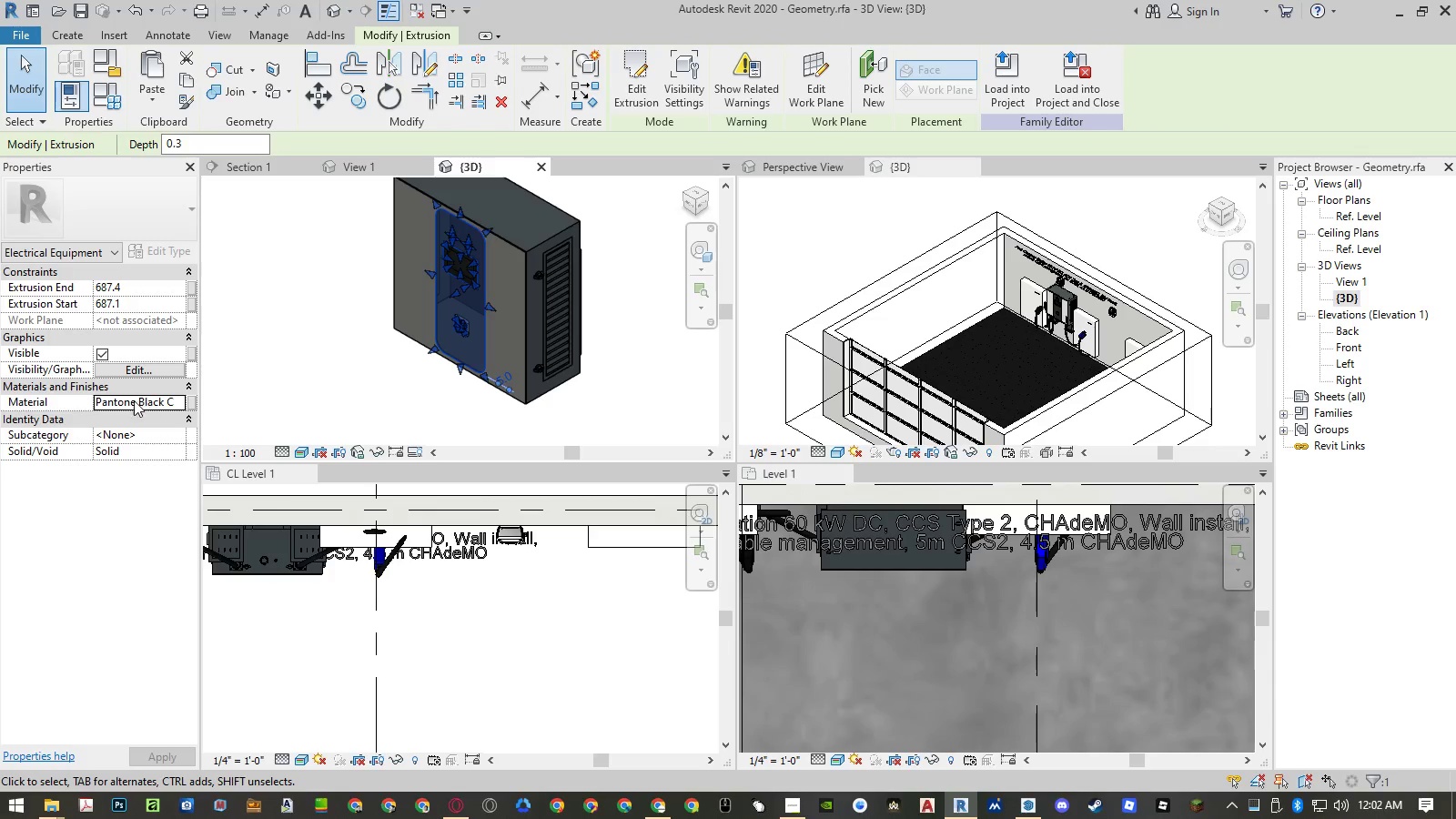 
left_click([124, 403])
 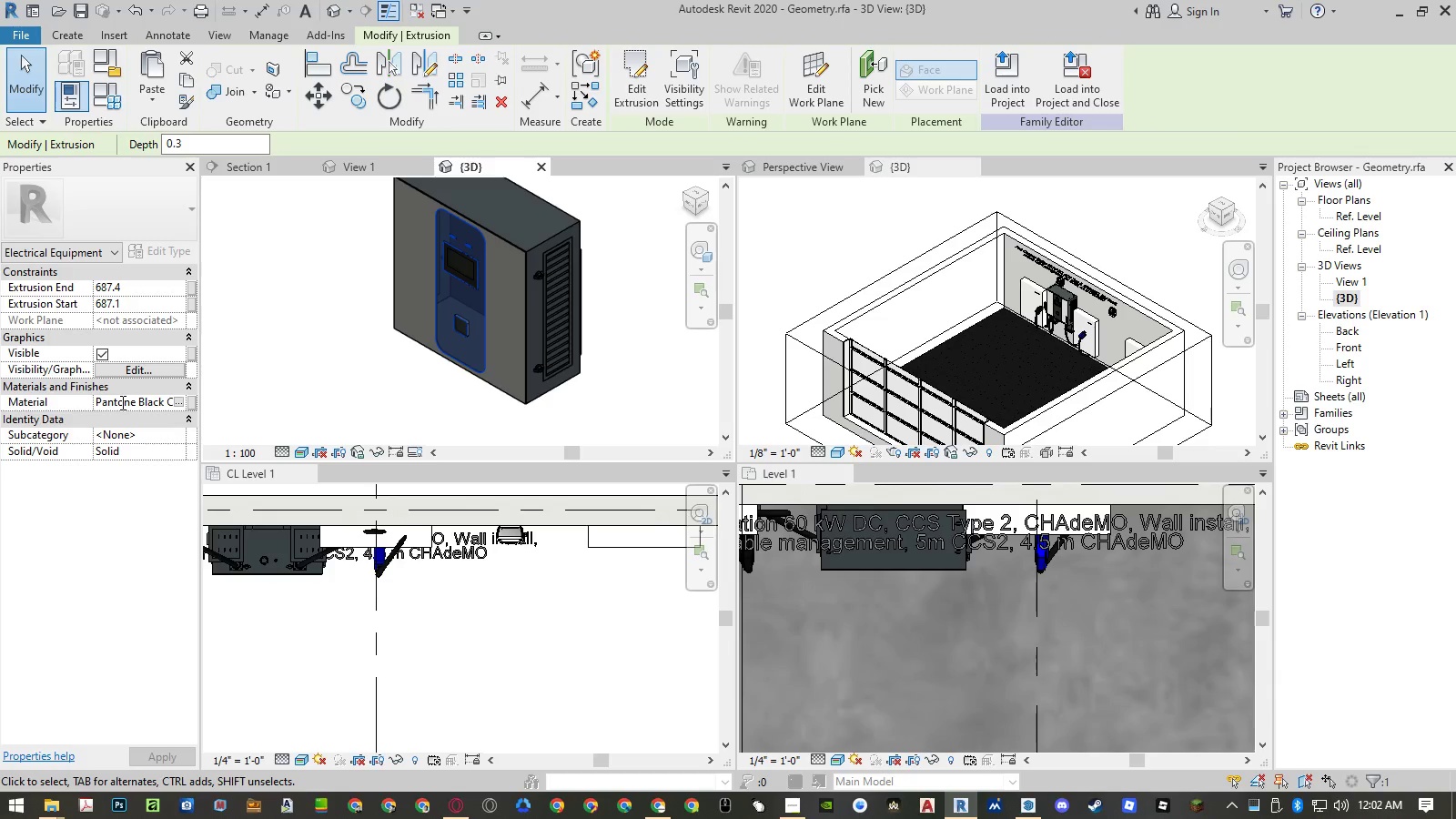 
left_click([121, 402])
 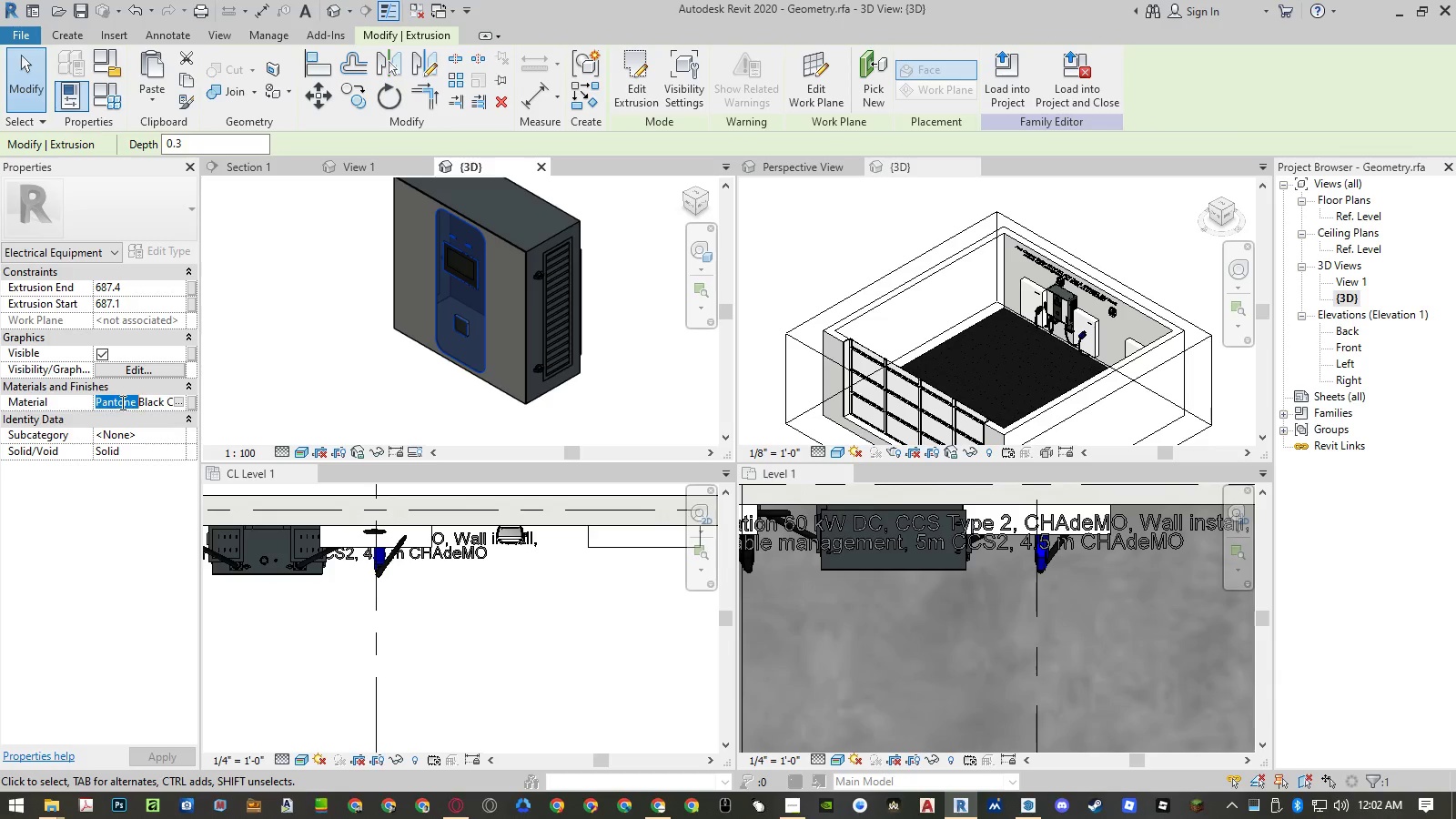 
left_click_drag(start_coordinate=[121, 402], to_coordinate=[171, 401])
 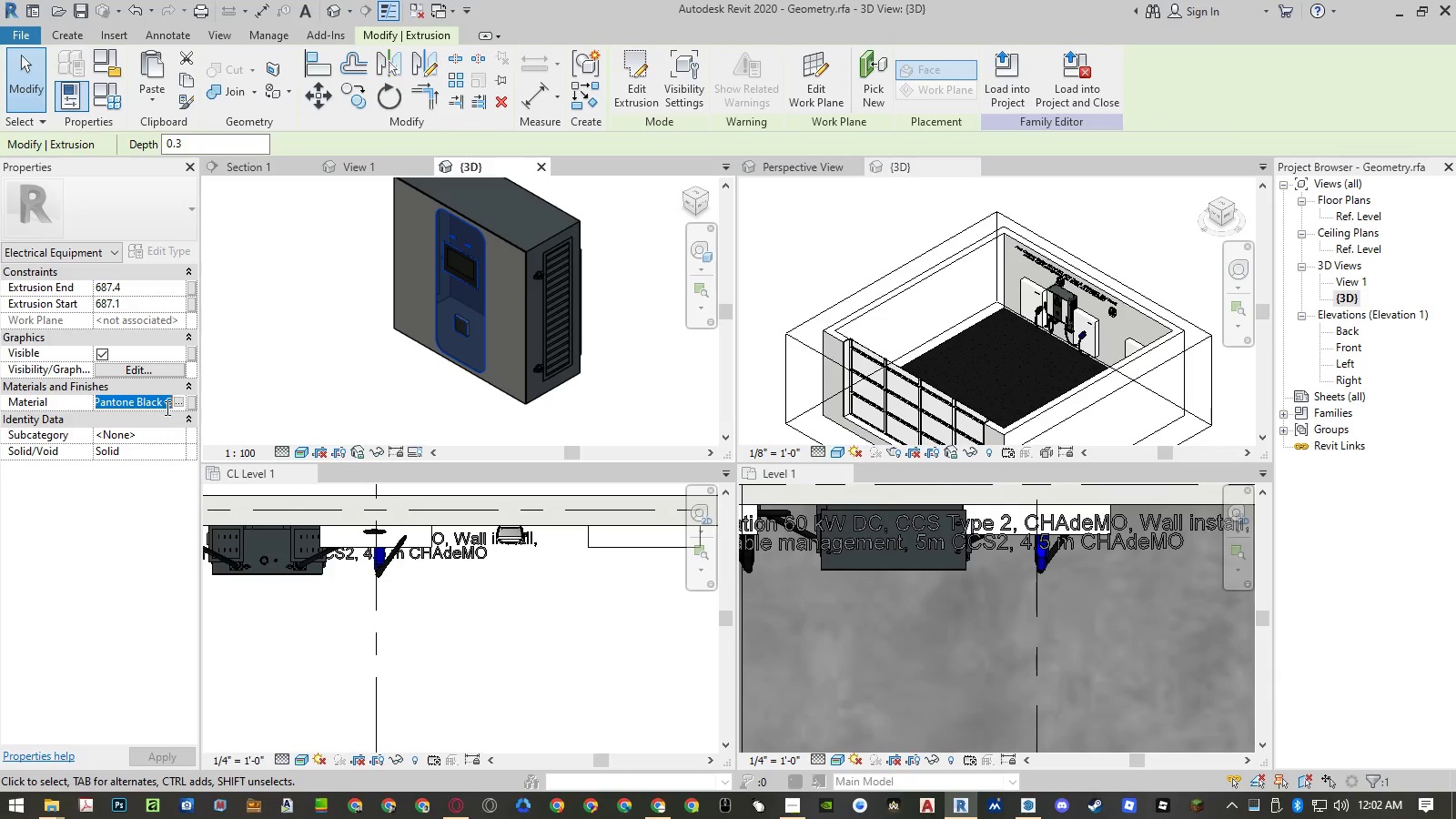 
key(Control+ControlLeft)
 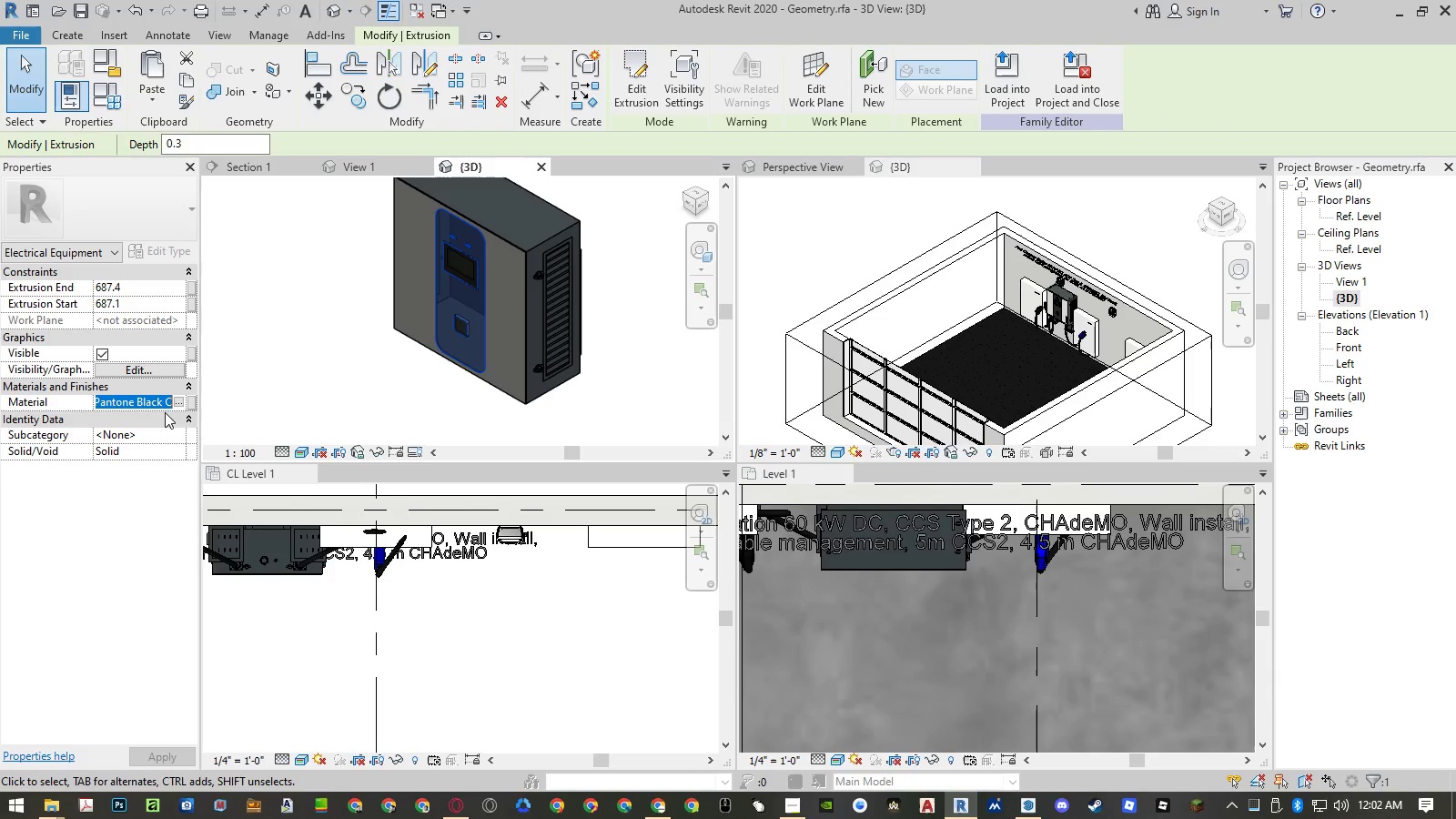 
key(Control+C)
 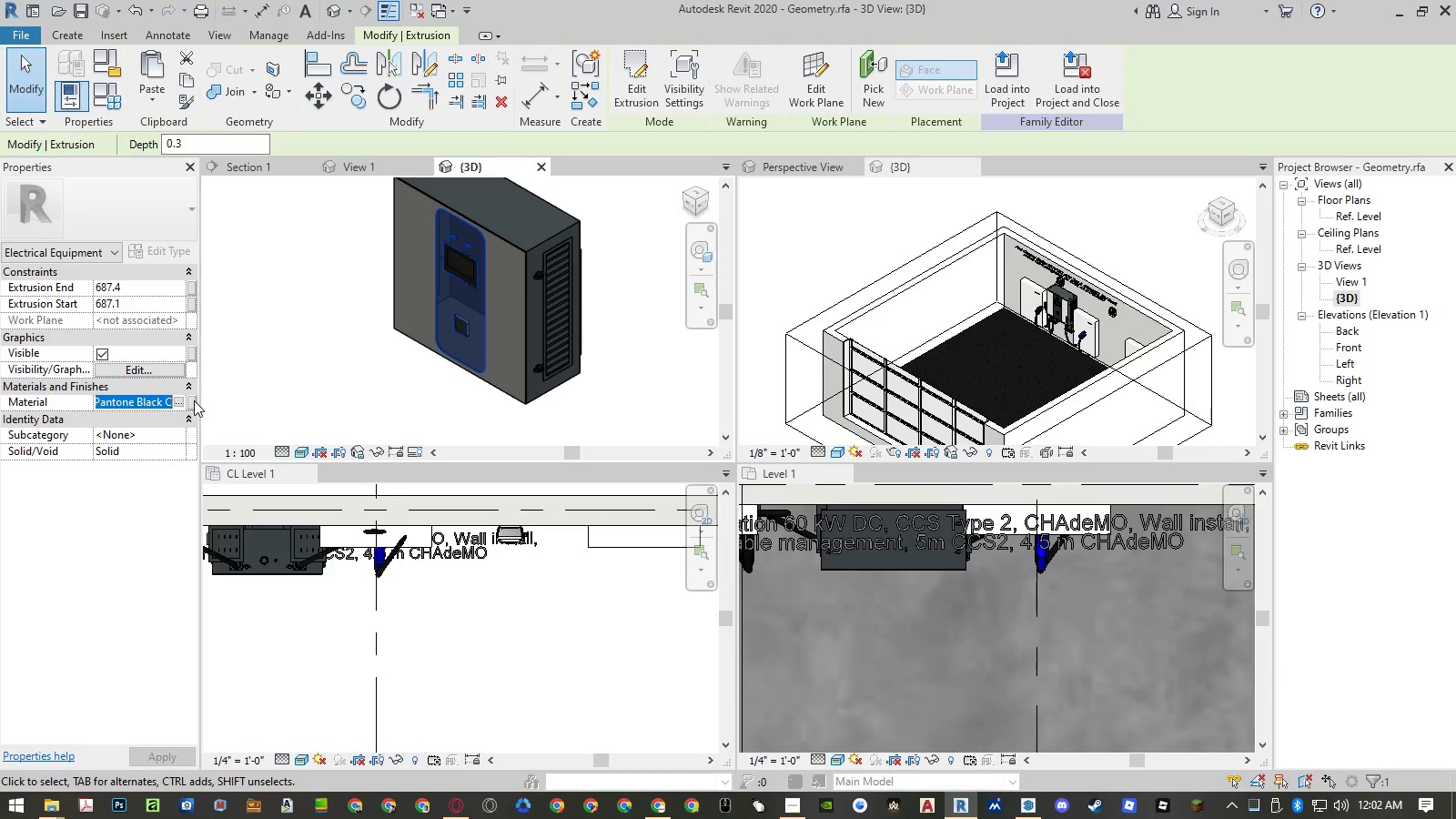 
left_click([192, 401])
 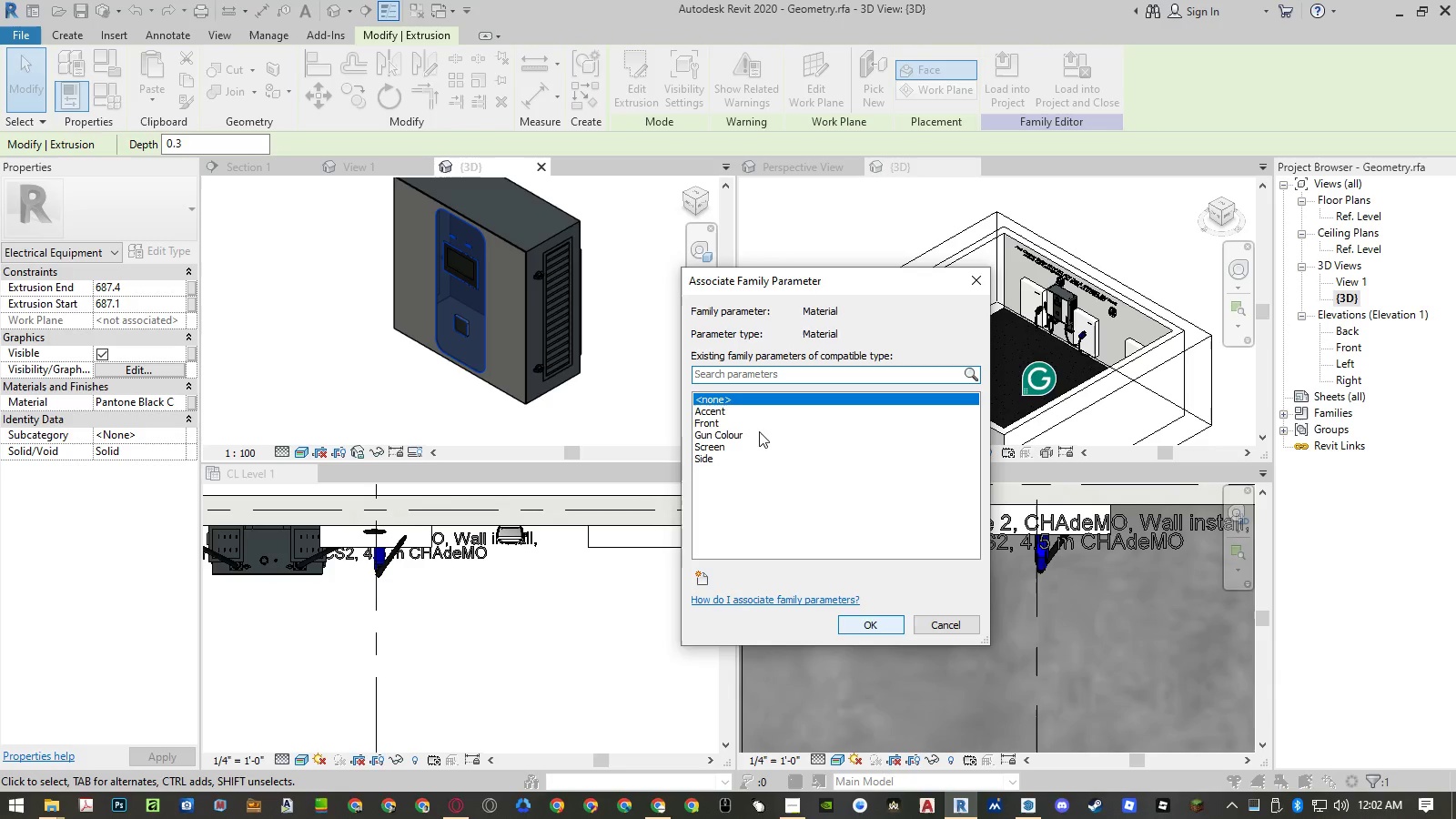 
double_click([757, 413])
 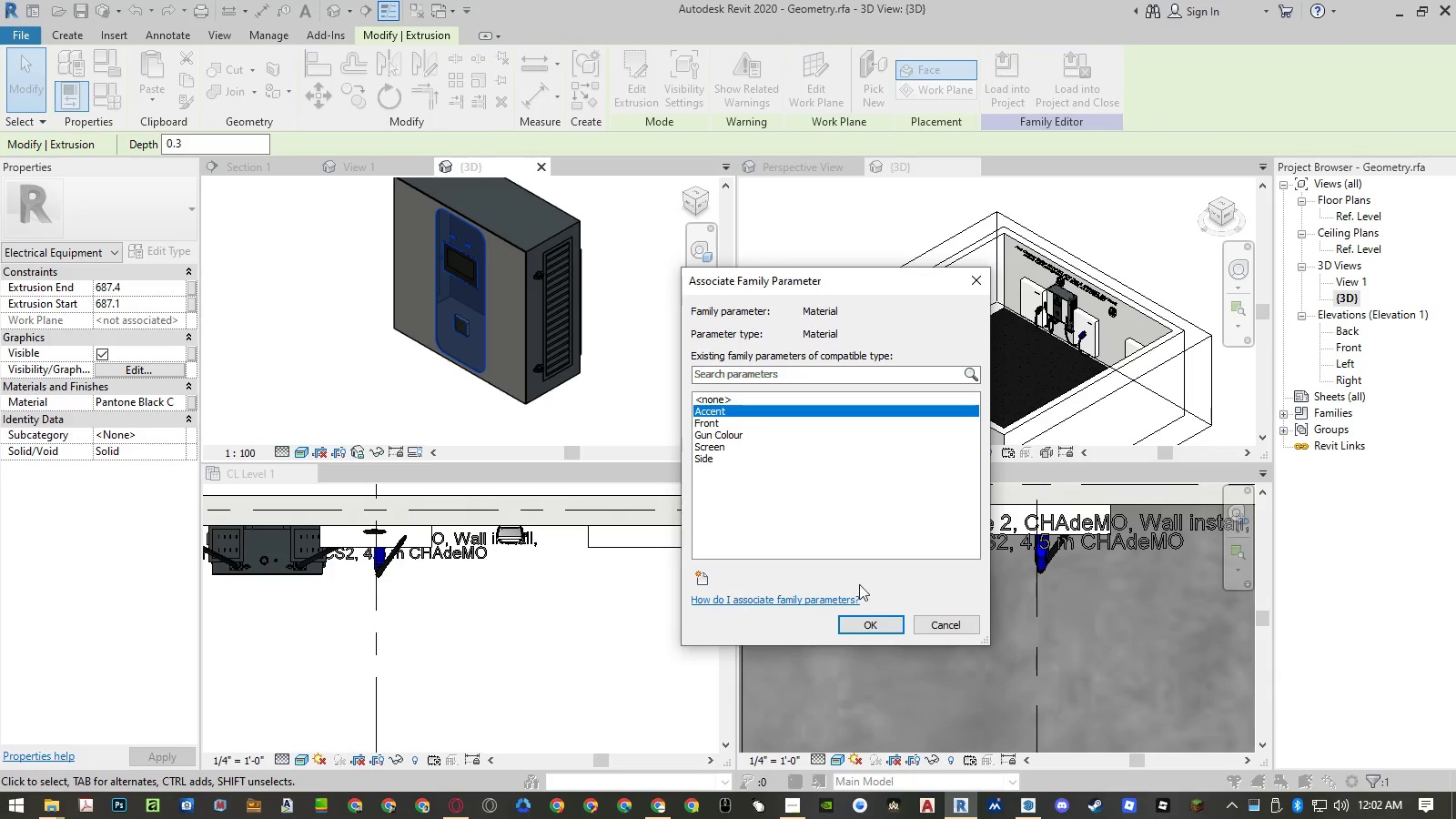 
left_click([874, 623])
 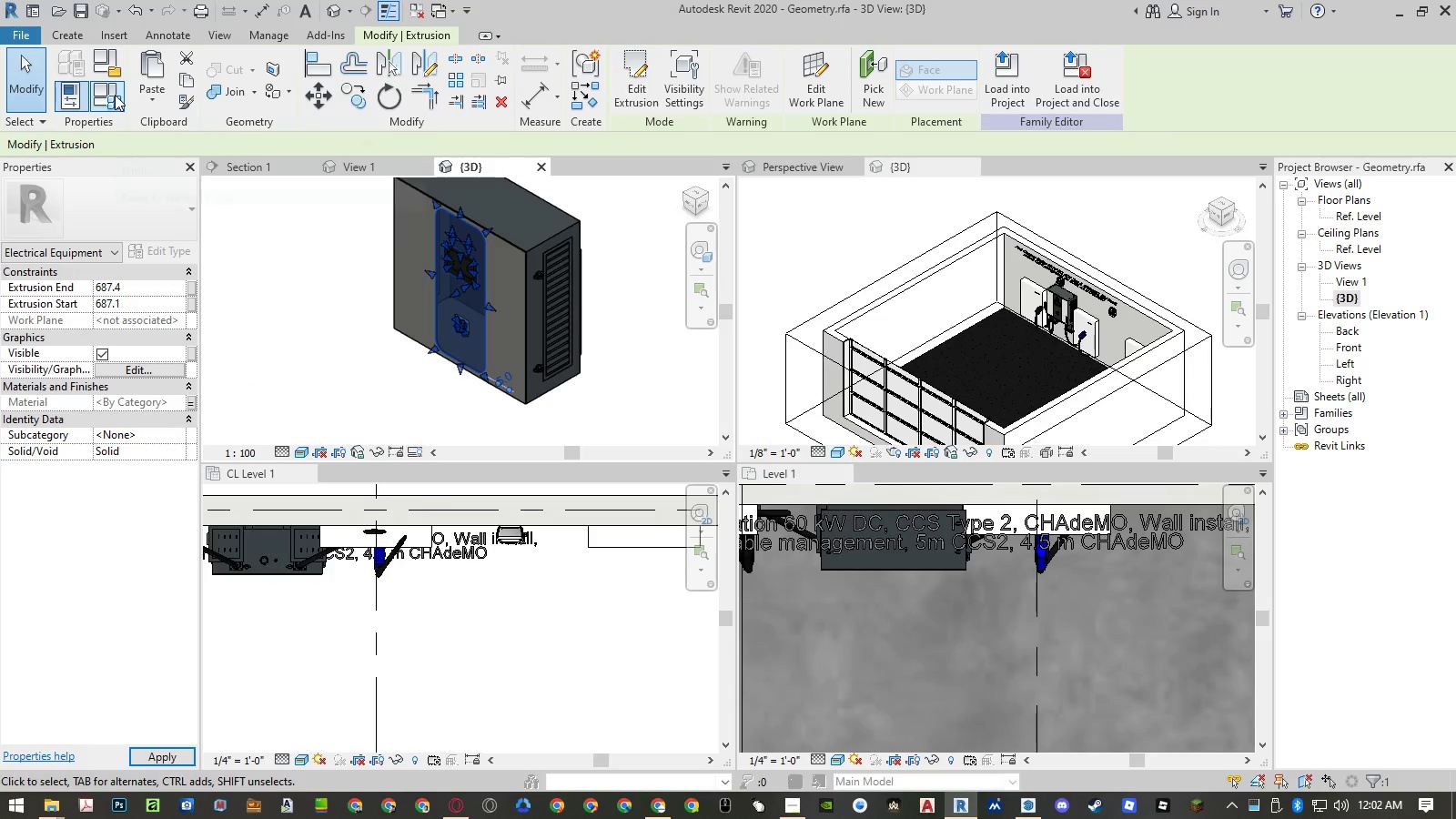 
left_click([268, 300])
 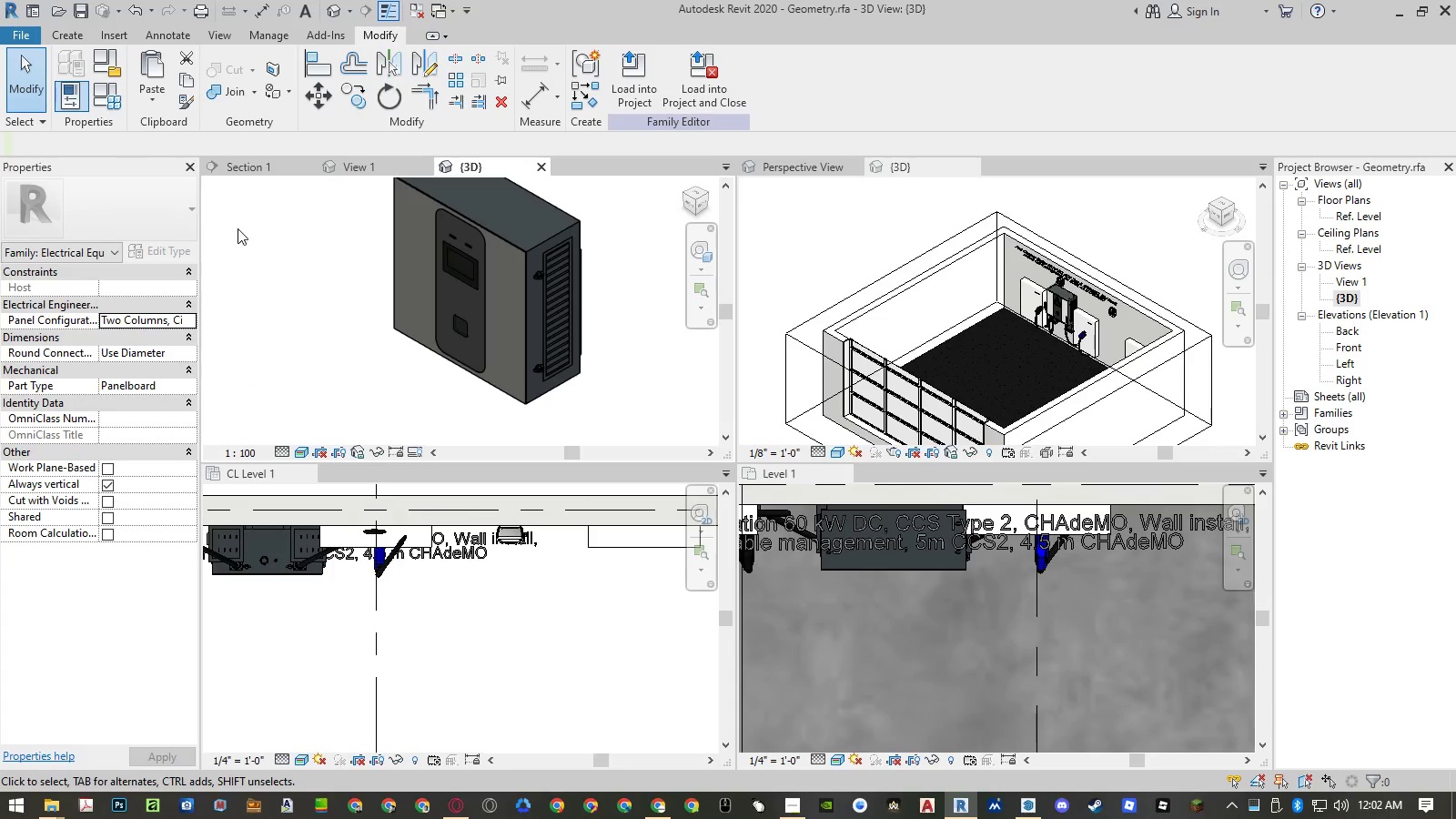 
scroll: coordinate [413, 202], scroll_direction: up, amount: 5.0
 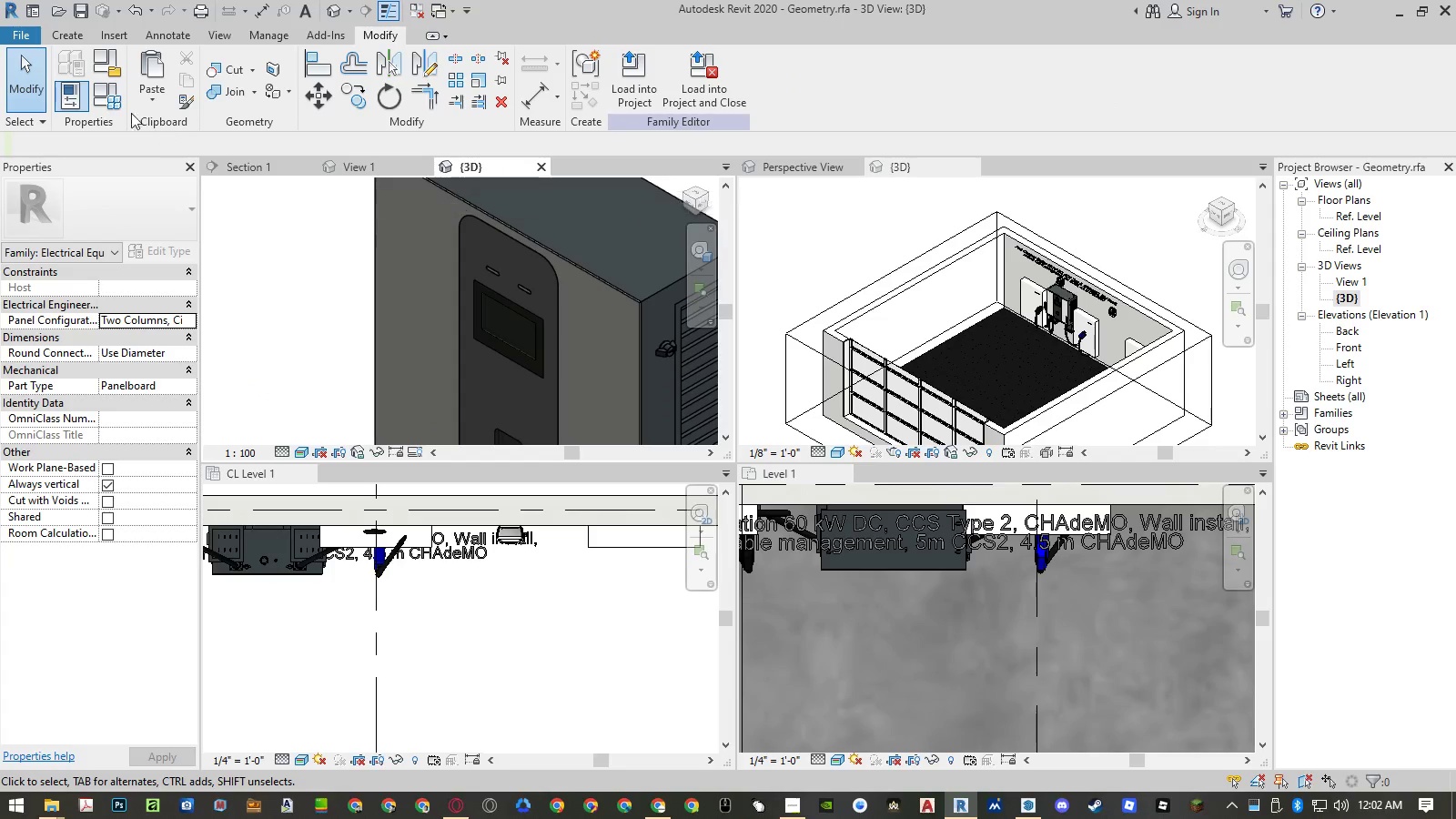 
left_click([117, 106])
 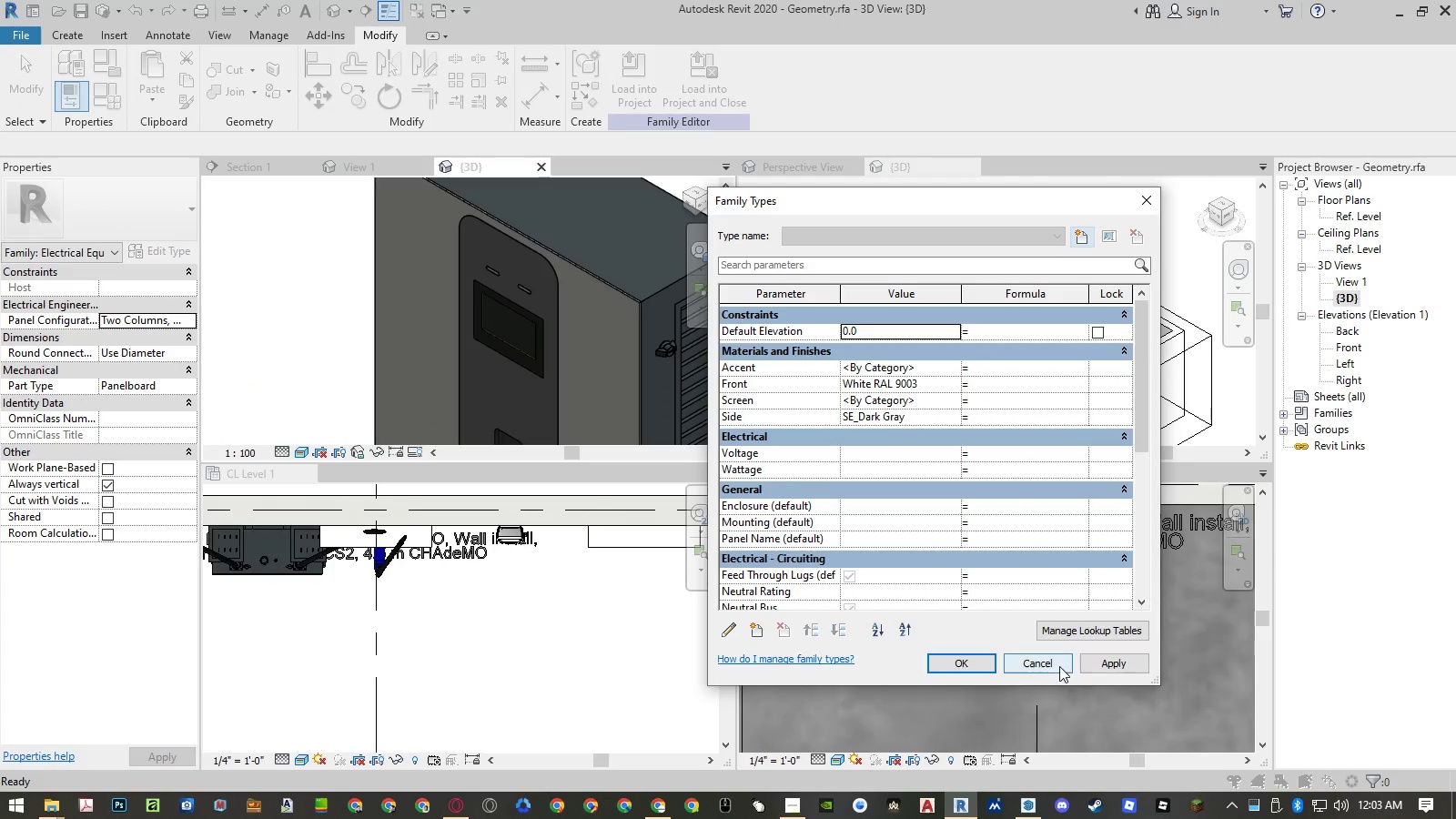 
left_click([1059, 666])
 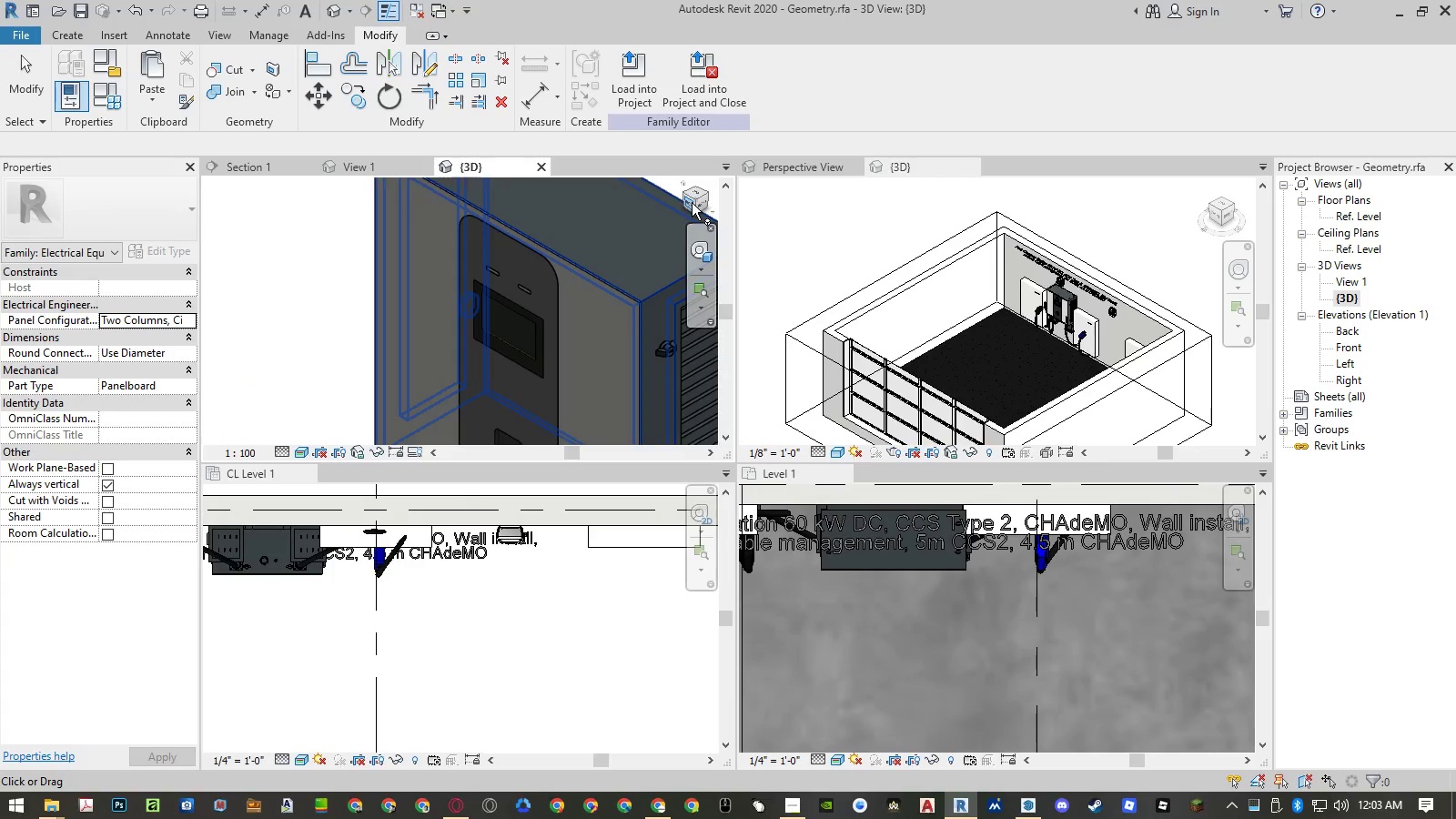 
left_click([691, 204])
 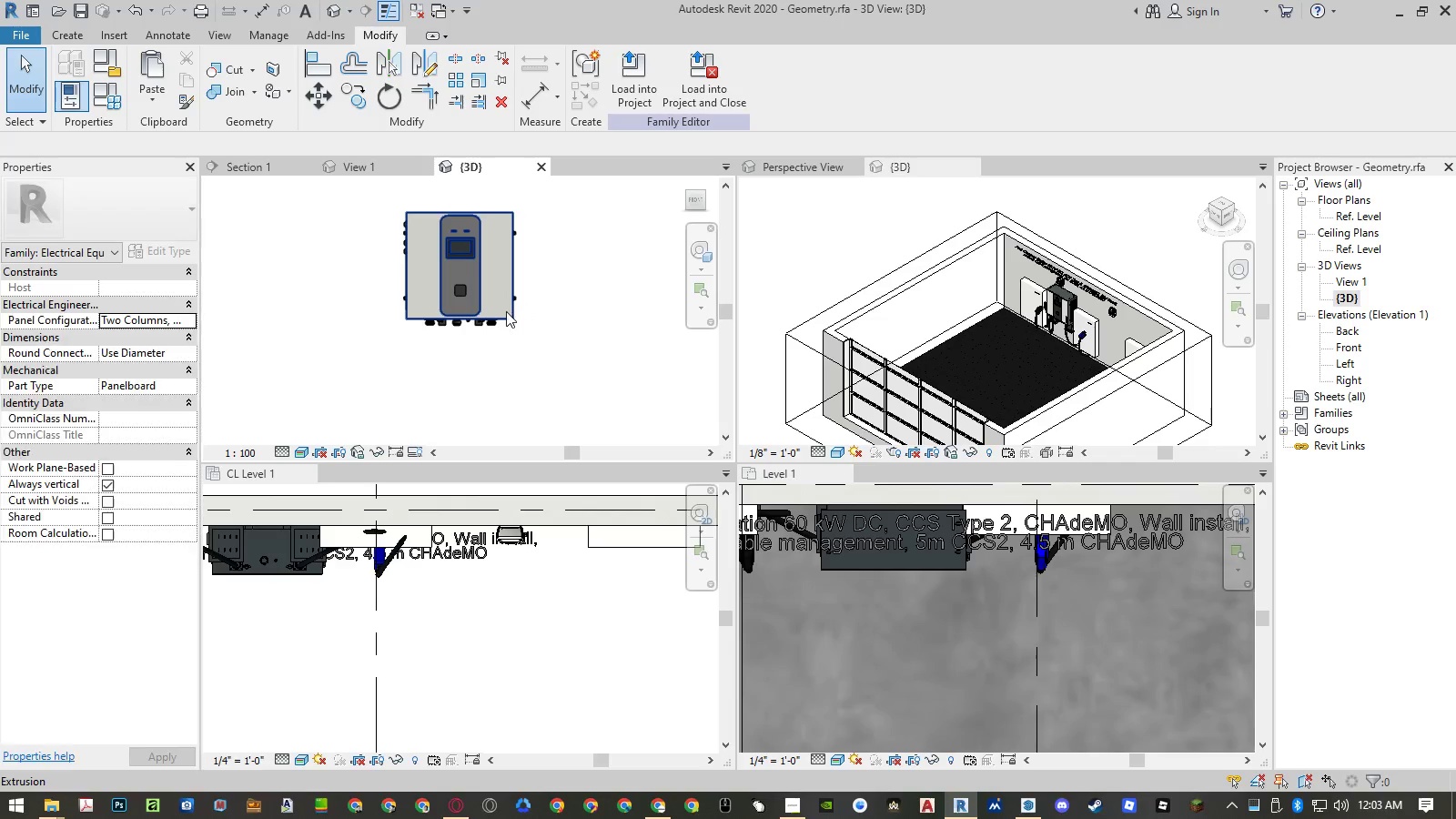 
scroll: coordinate [463, 245], scroll_direction: up, amount: 9.0
 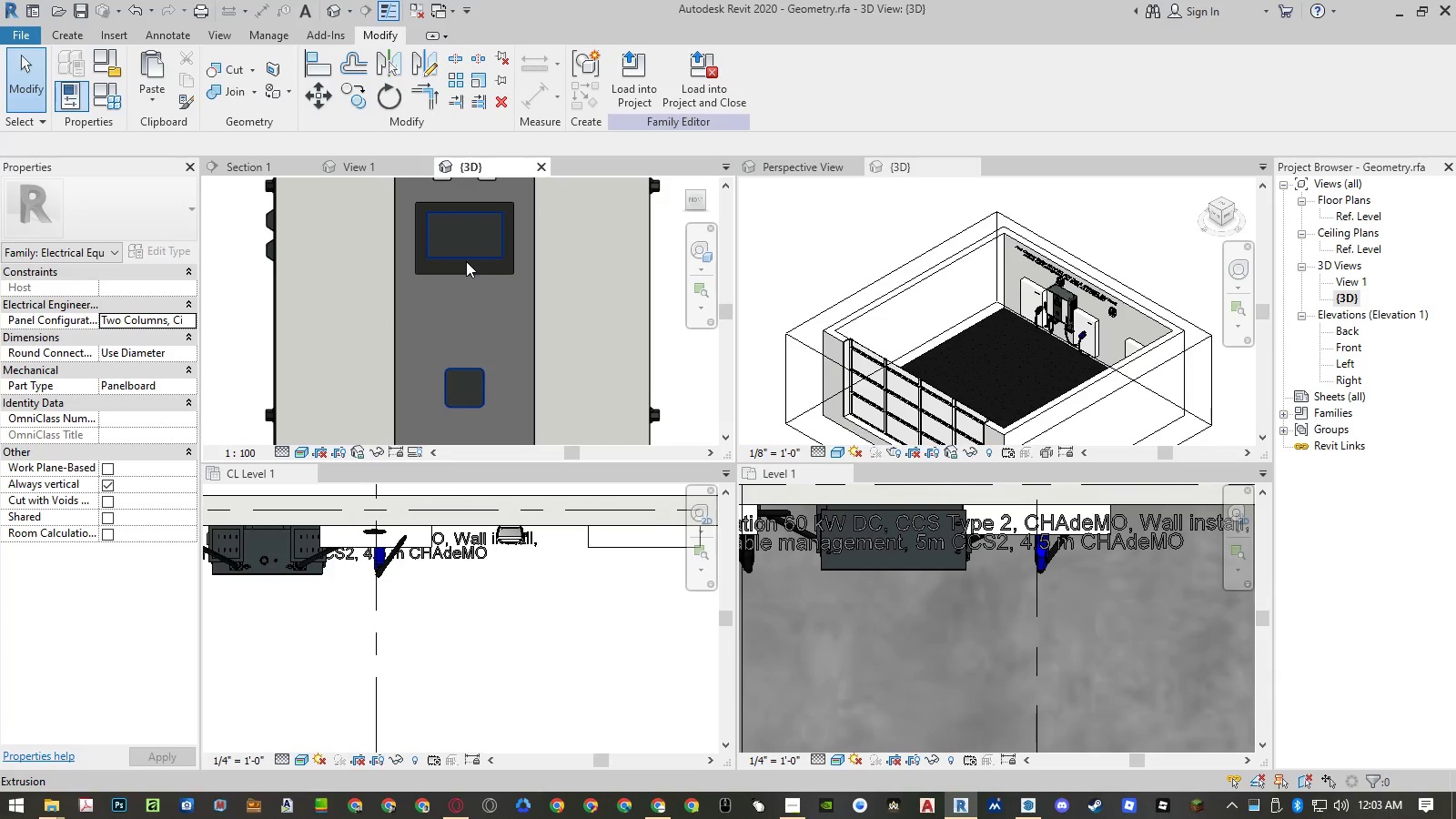 
left_click([466, 261])
 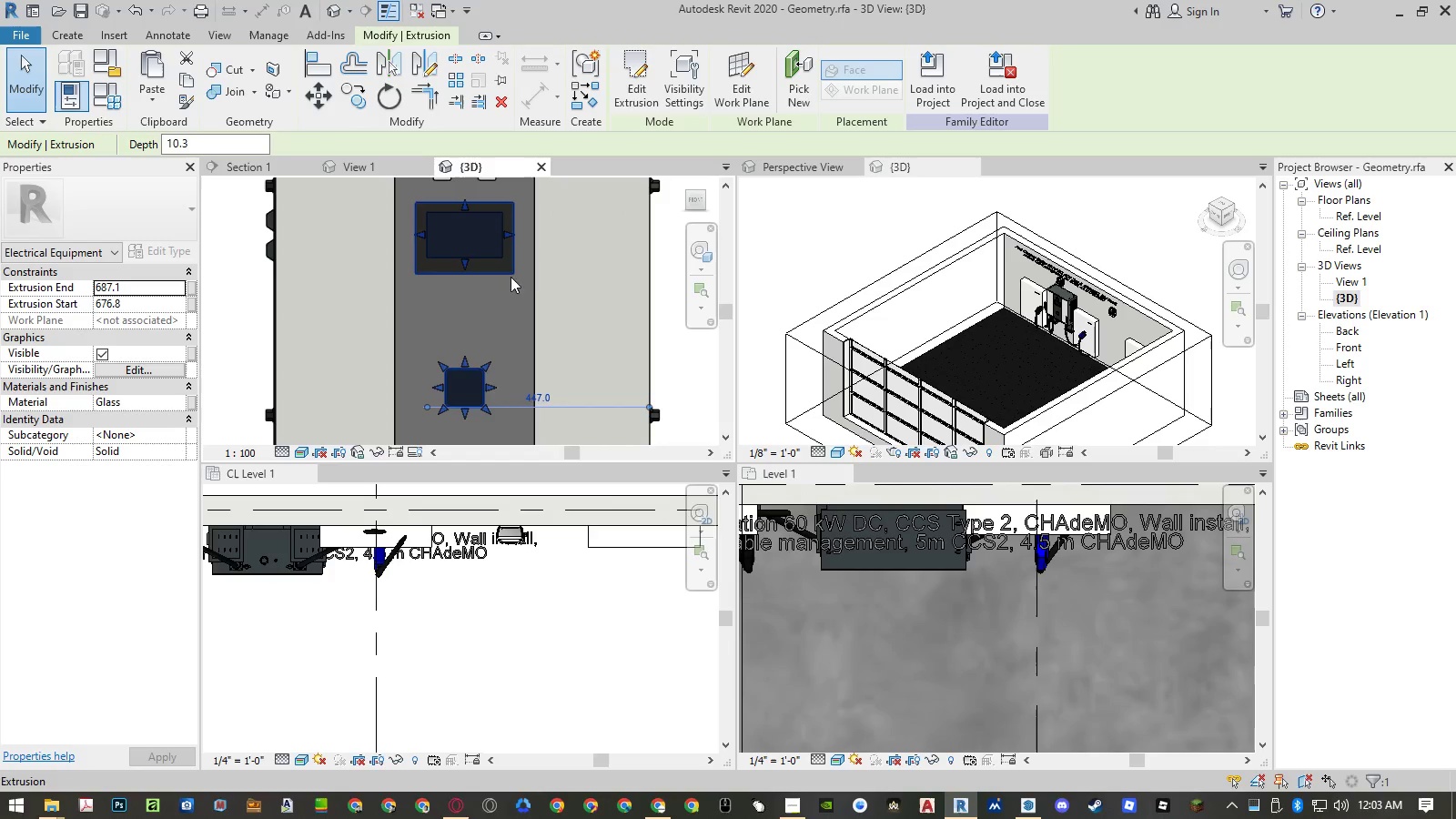 
left_click([533, 288])
 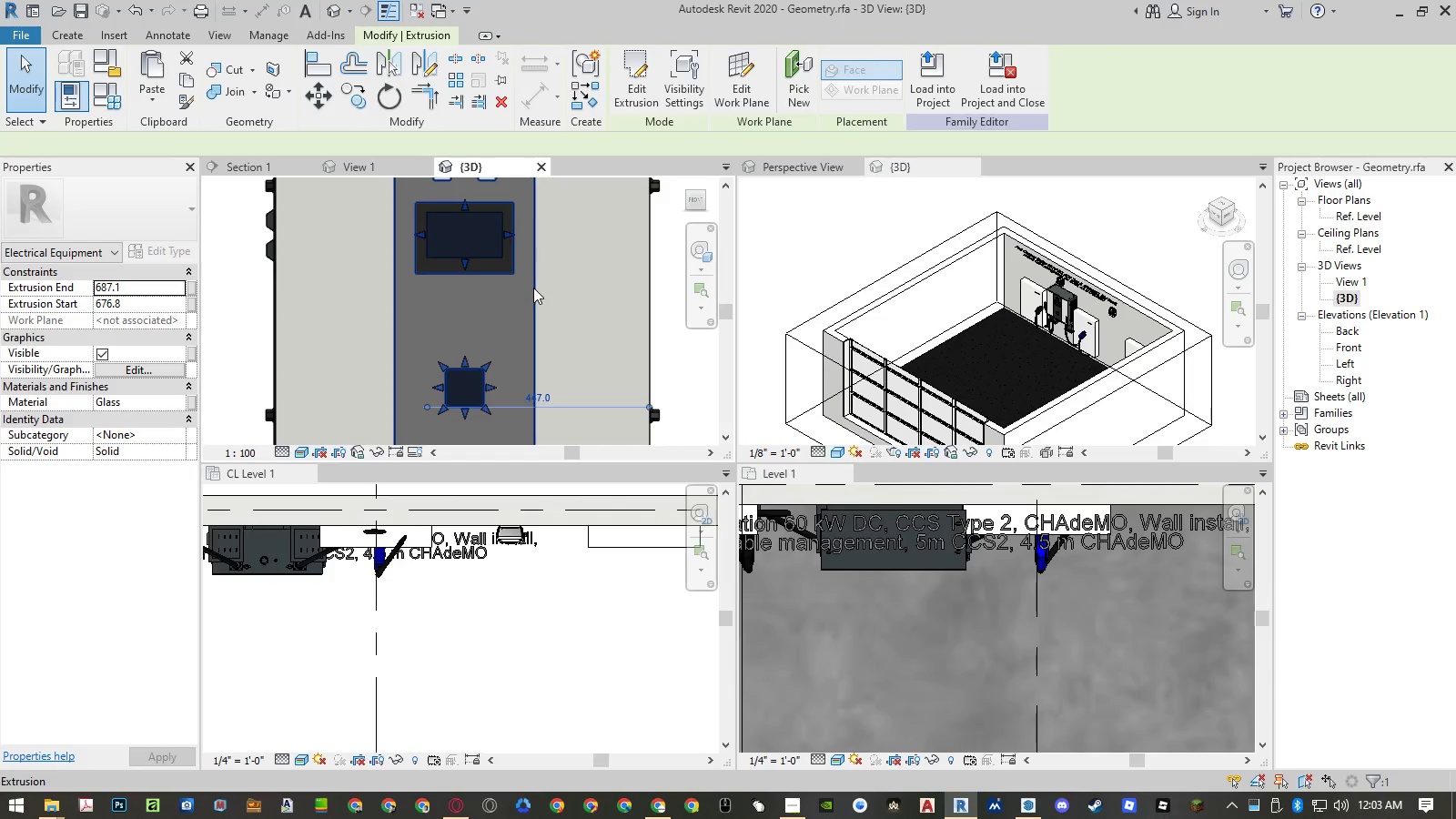 
right_click([533, 288])
 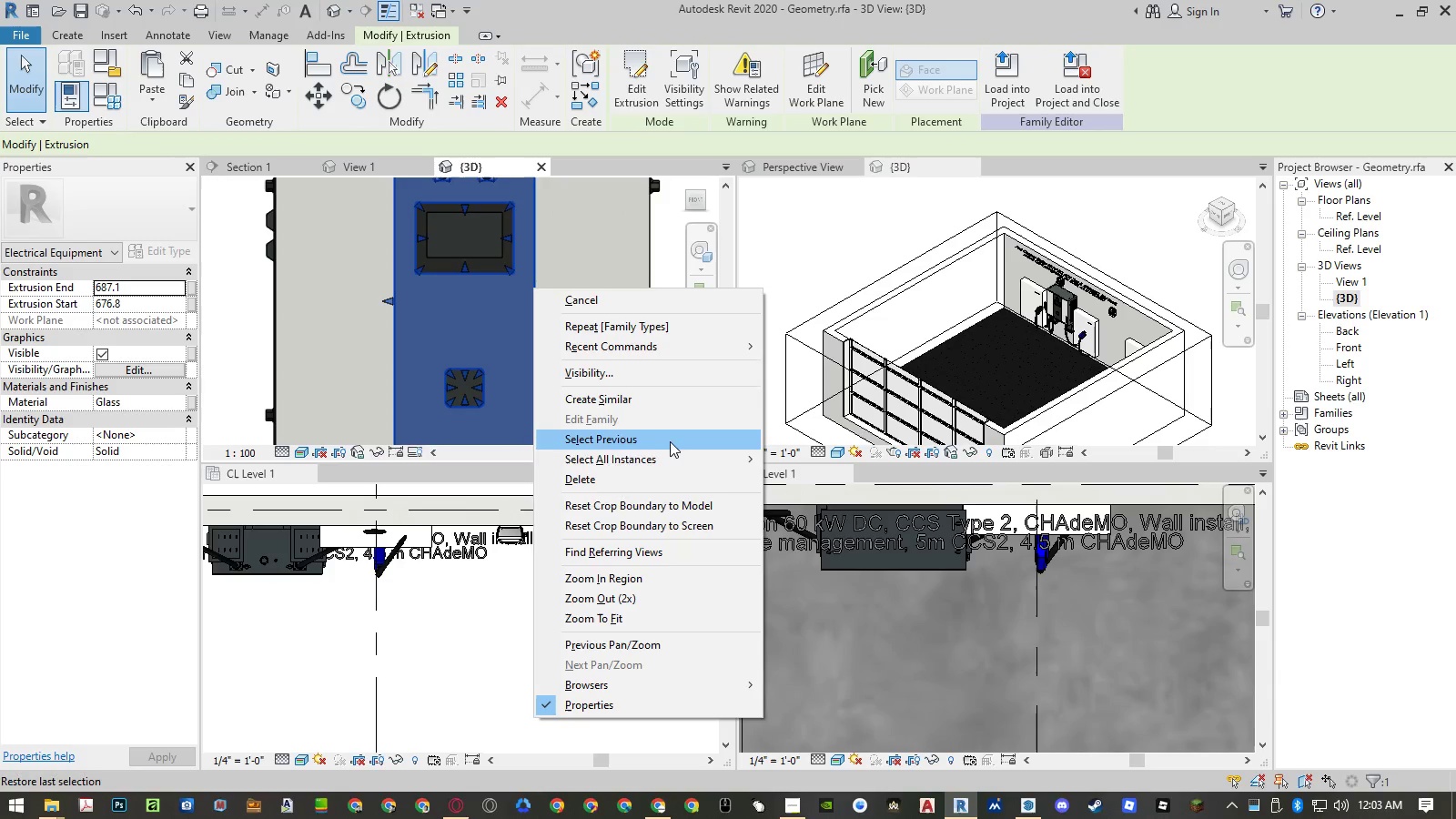 
left_click([671, 454])
 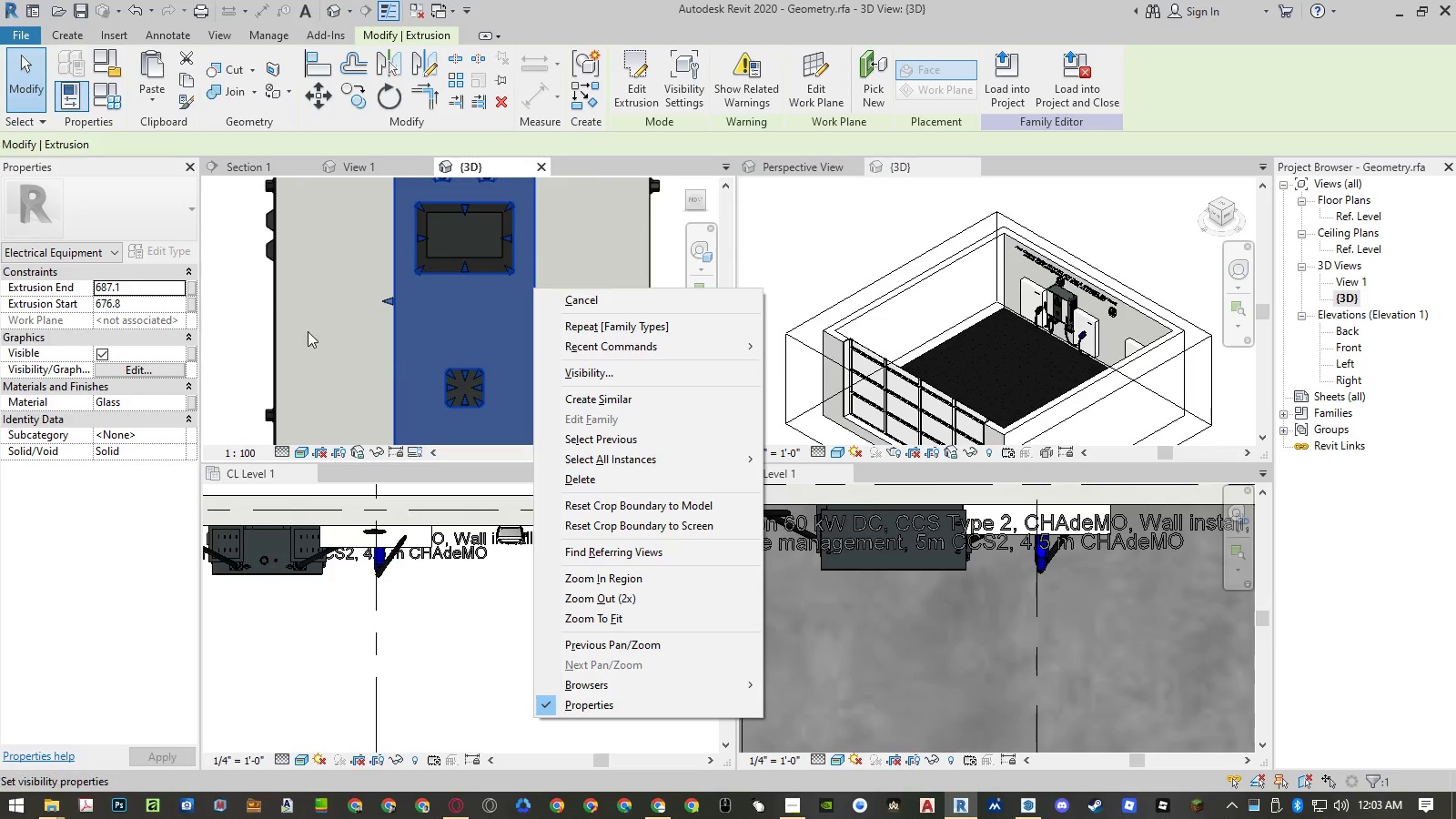 
left_click([433, 324])
 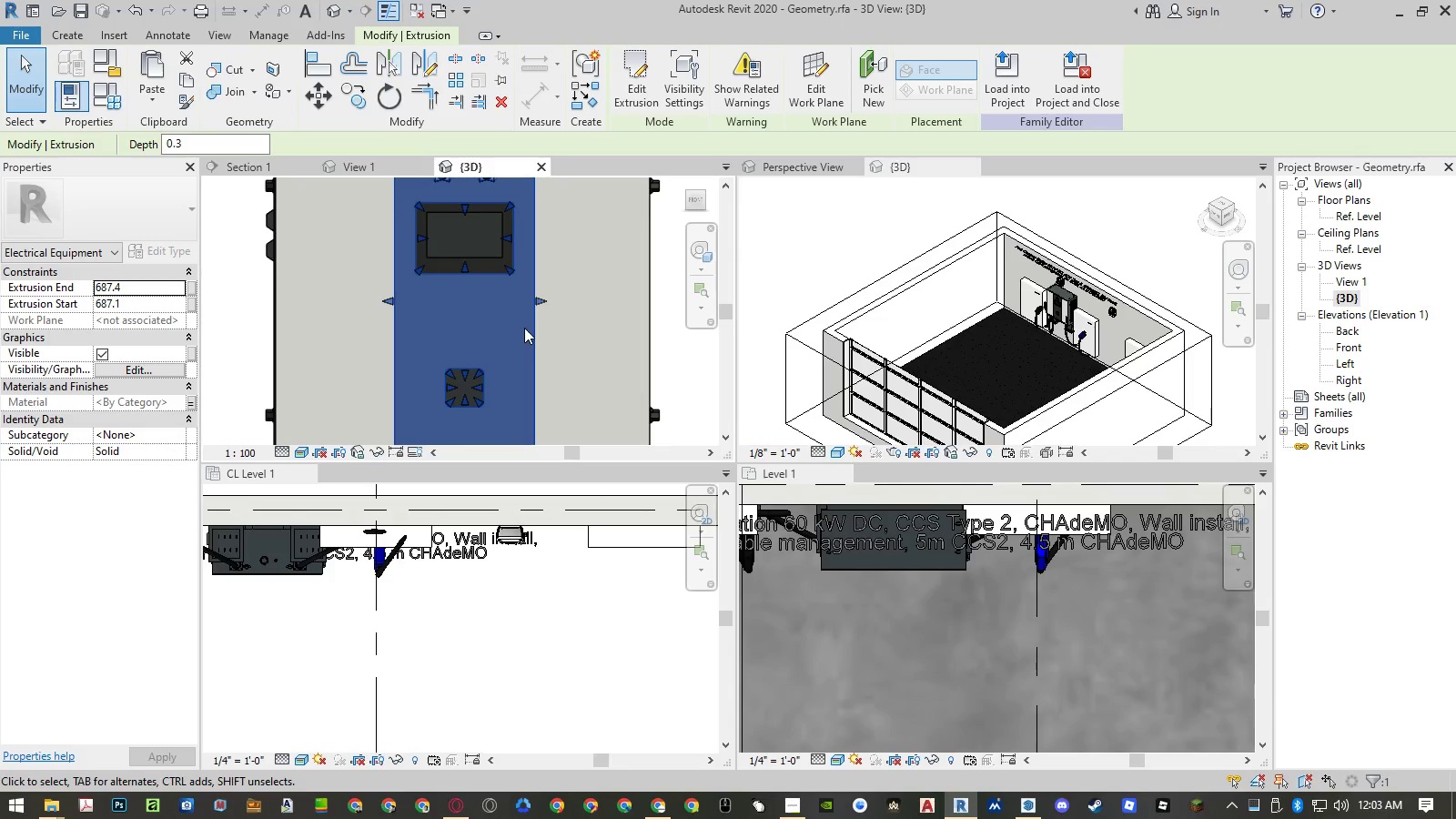 
key(Delete)
 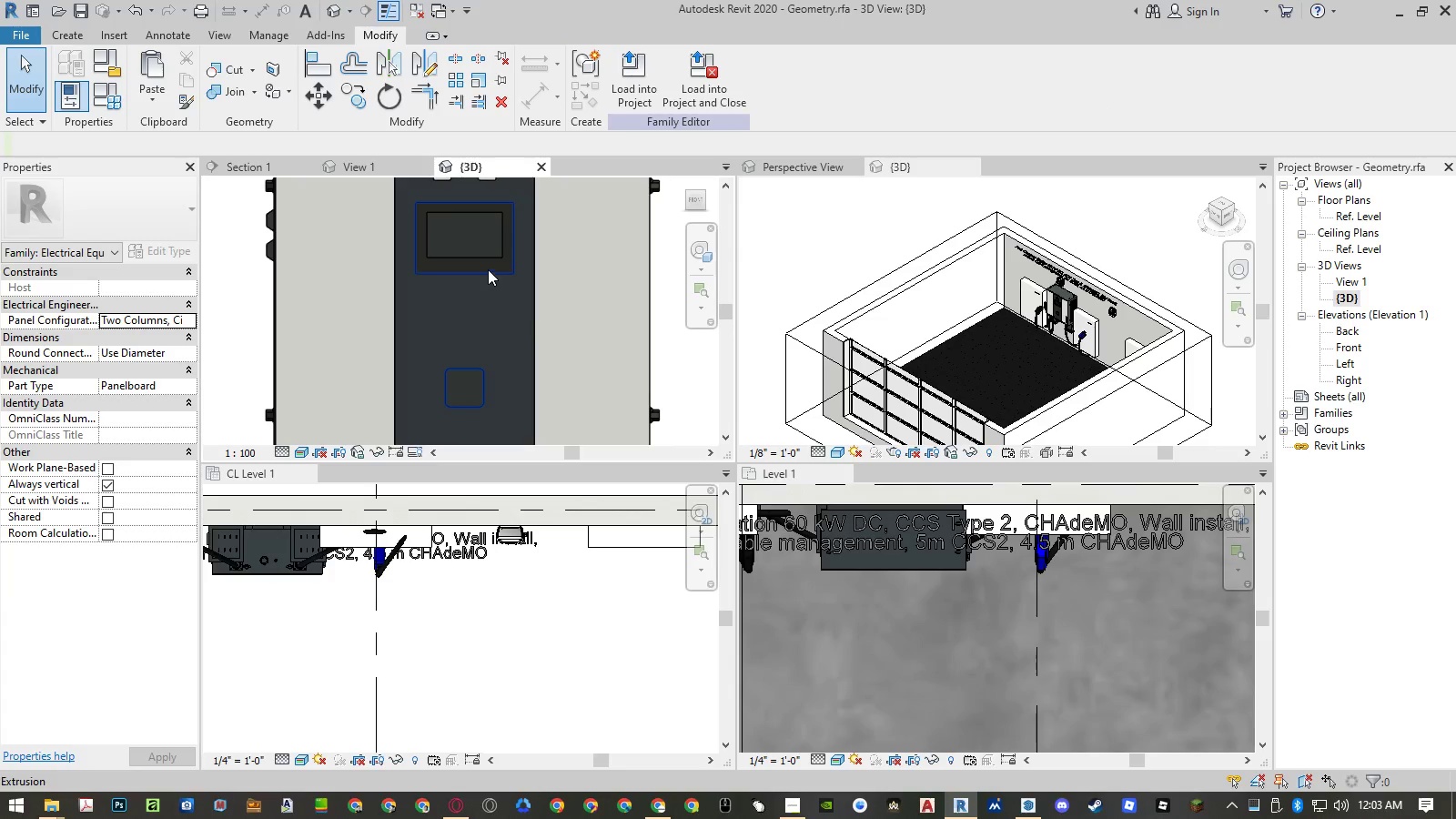 
scroll: coordinate [479, 281], scroll_direction: up, amount: 1.0
 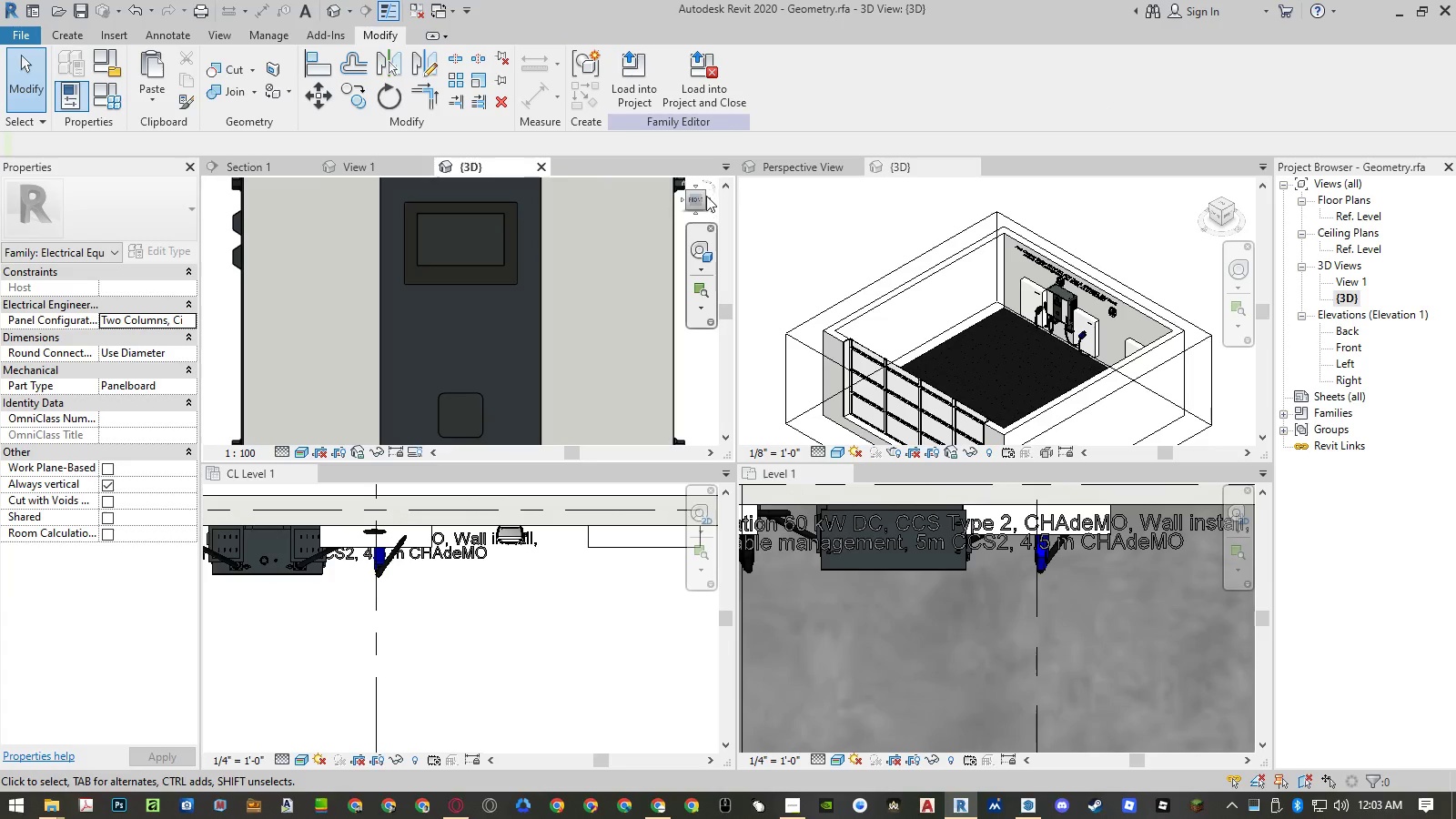 
left_click([703, 194])
 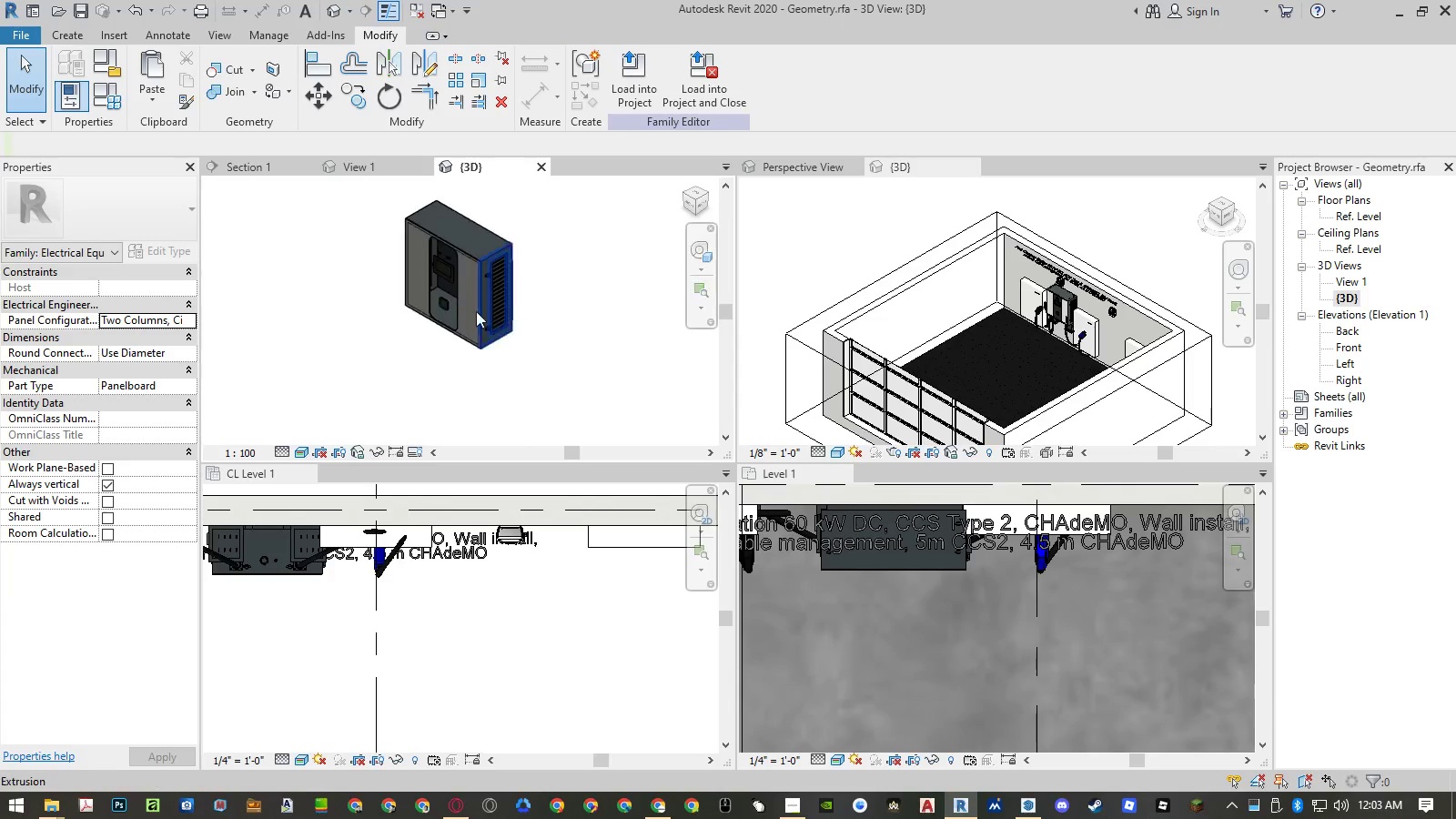 
scroll: coordinate [456, 269], scroll_direction: up, amount: 9.0
 